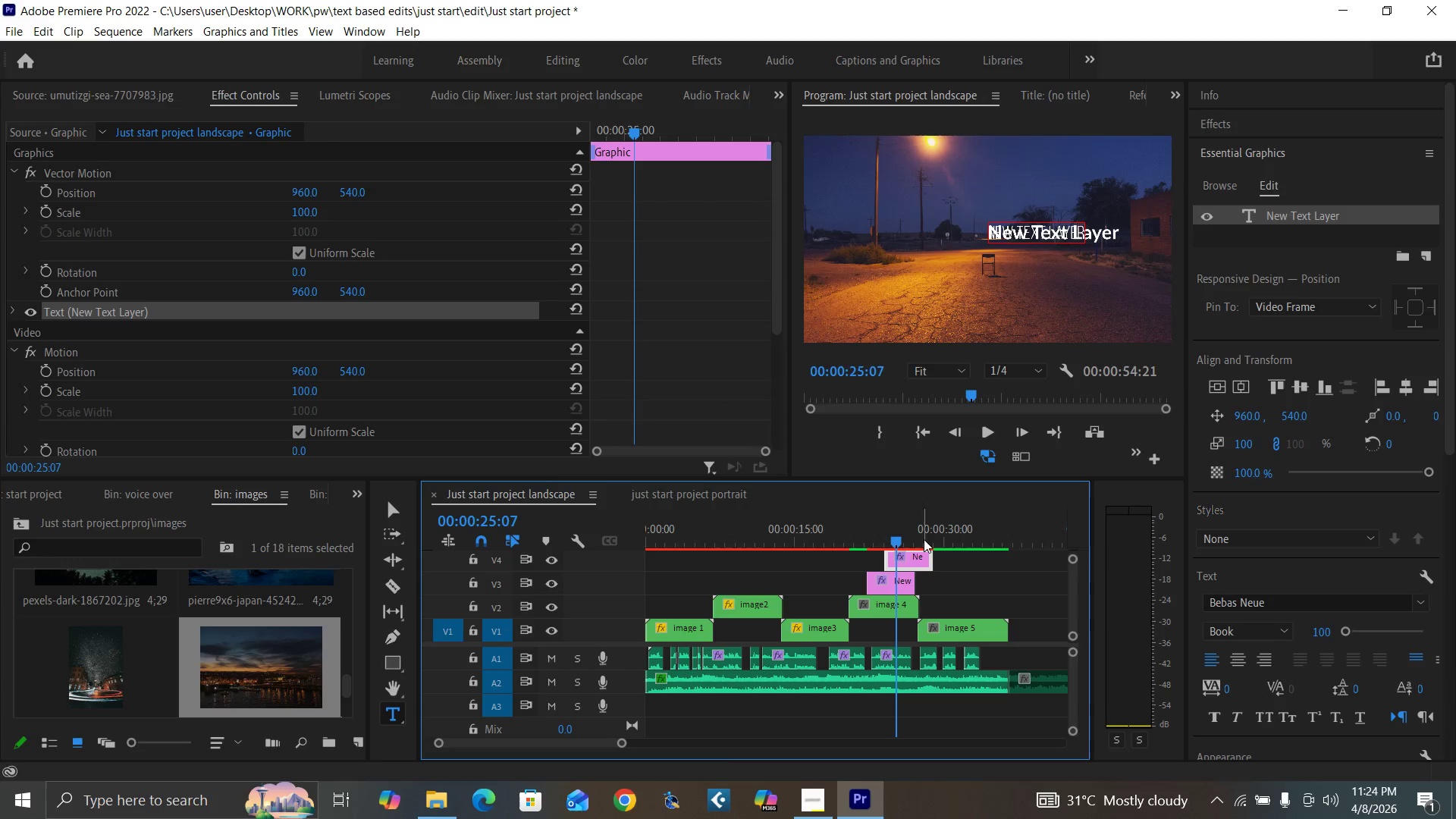 
left_click([913, 535])
 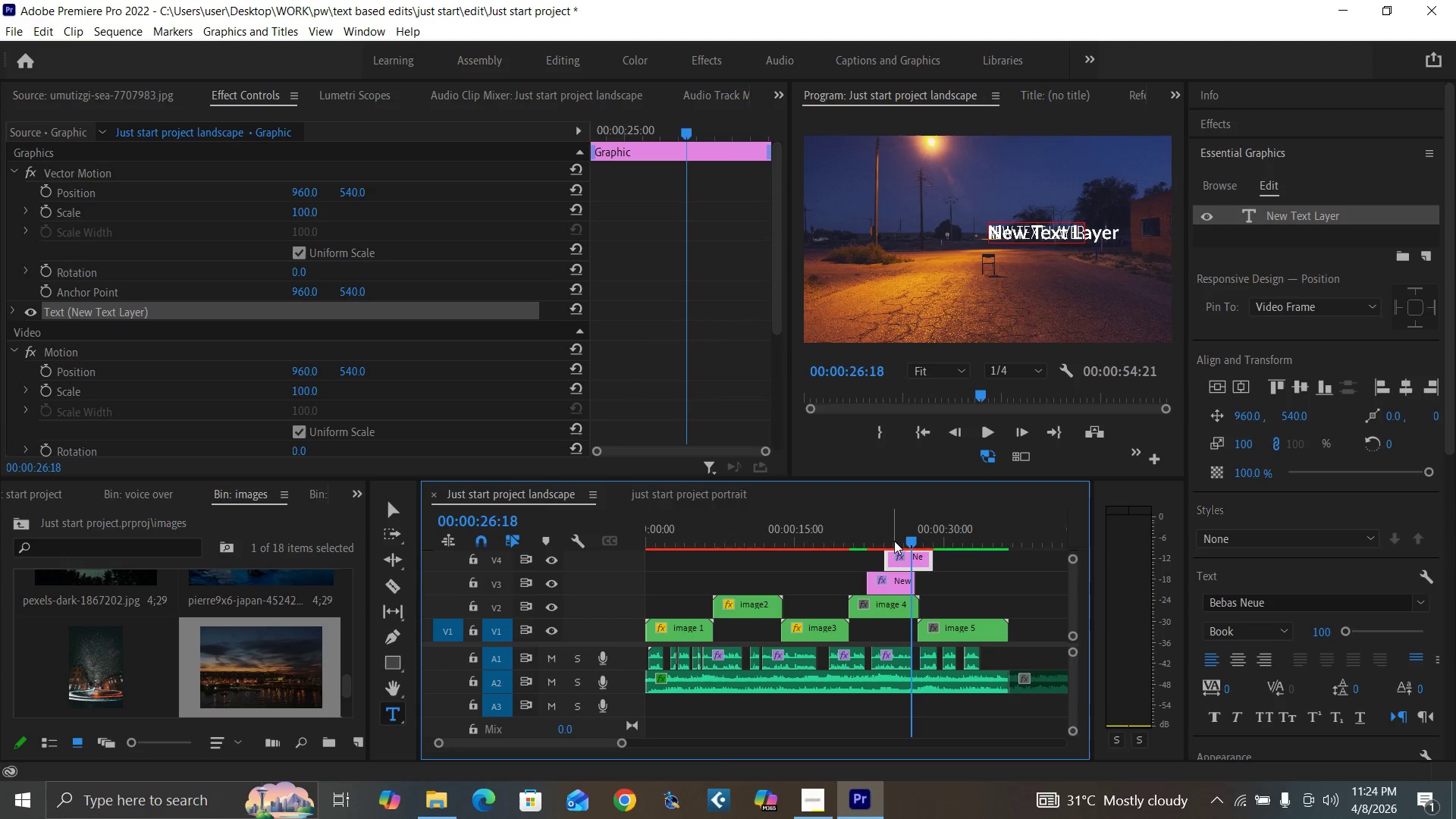 
left_click([897, 541])
 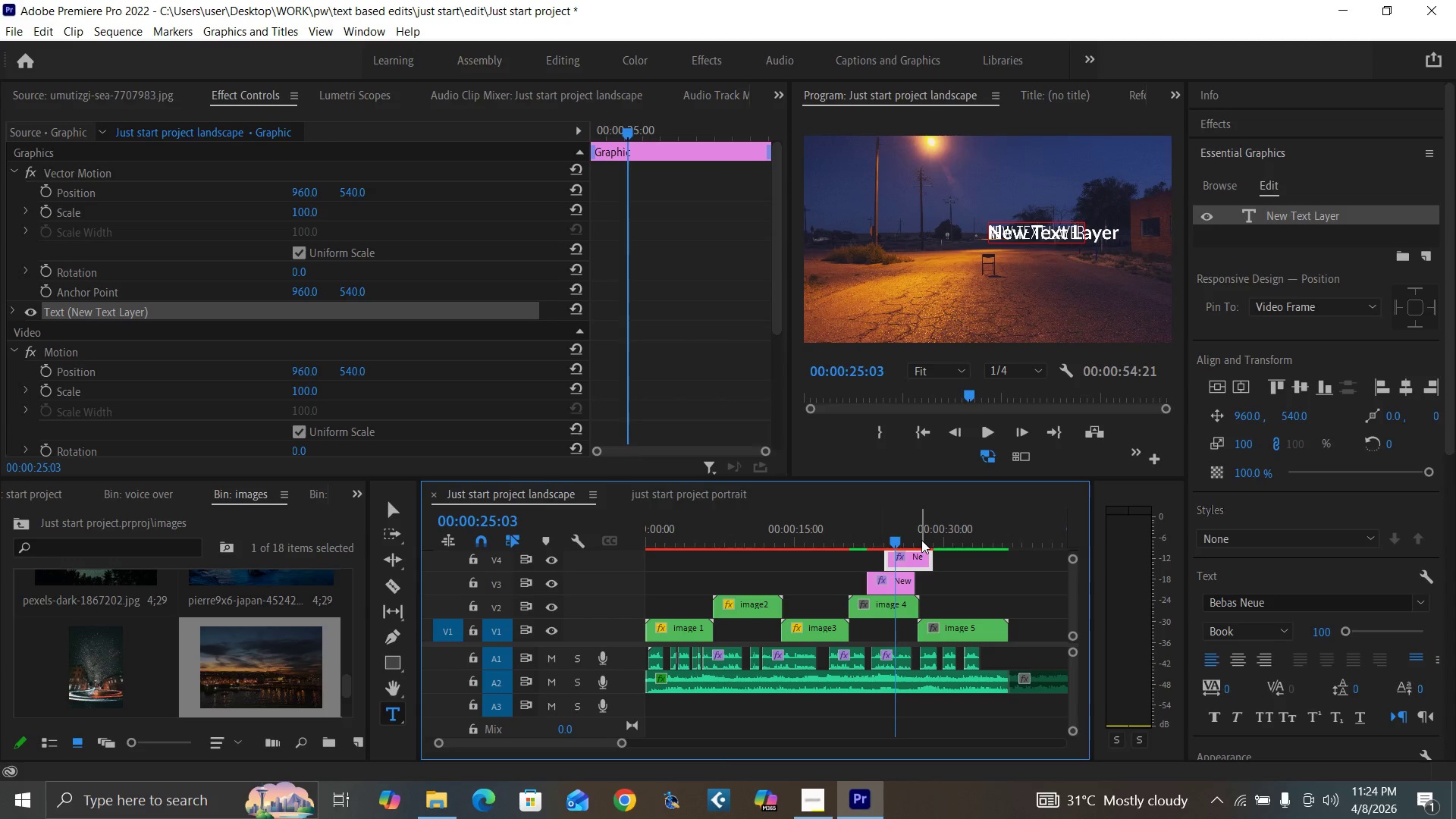 
mouse_move([1238, 638])
 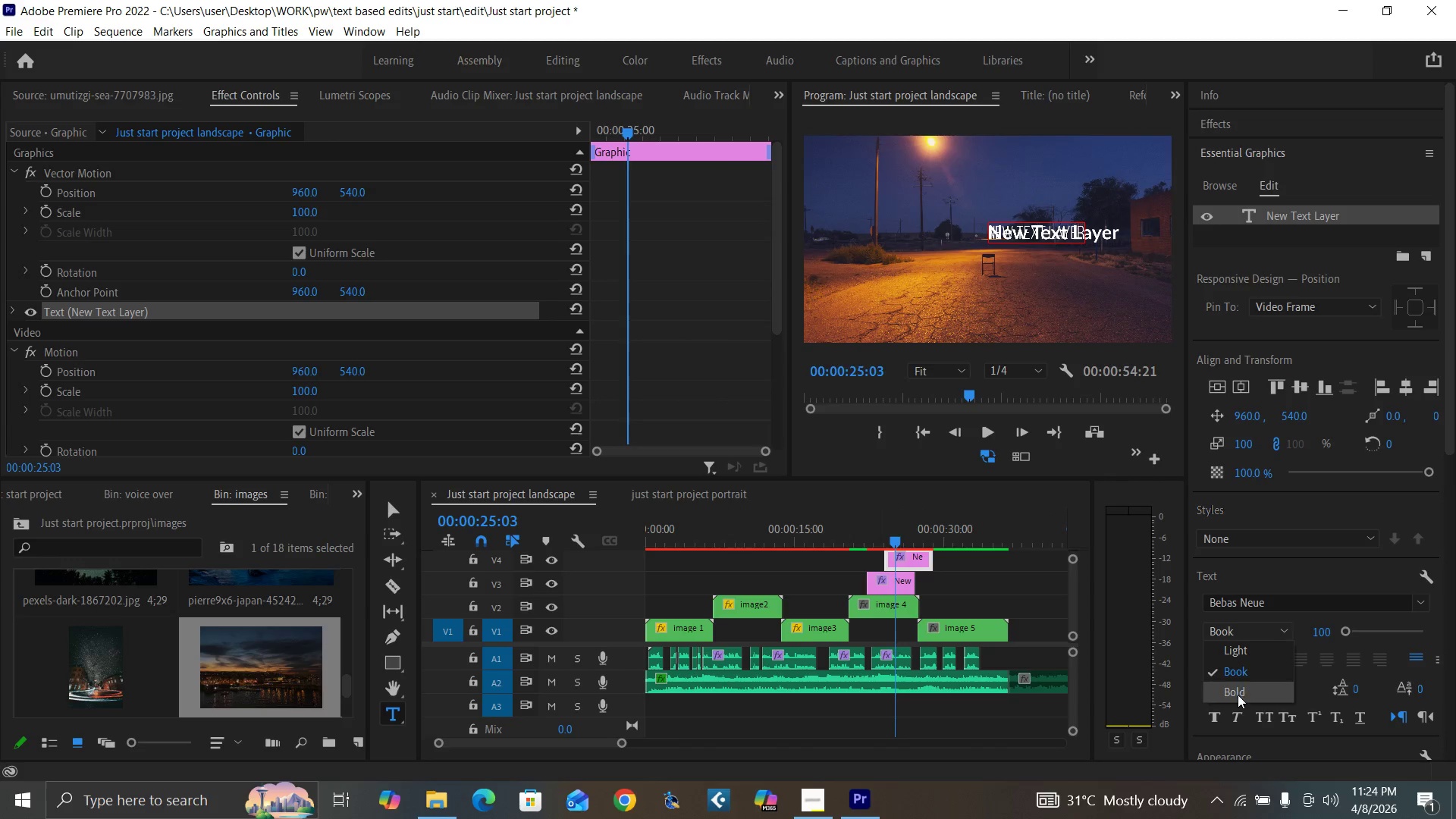 
left_click([1237, 695])
 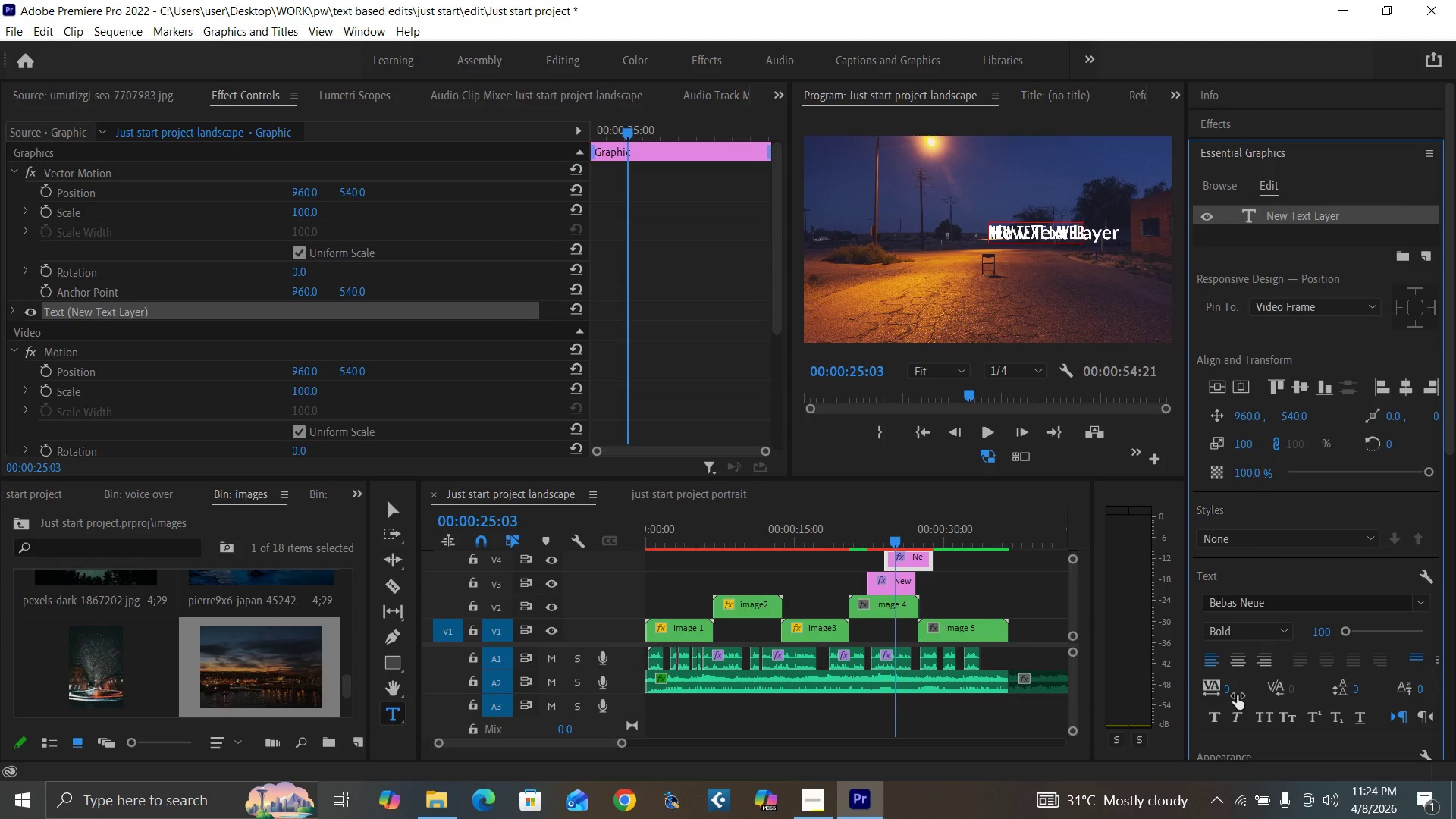 
key(Control+Backquote)
 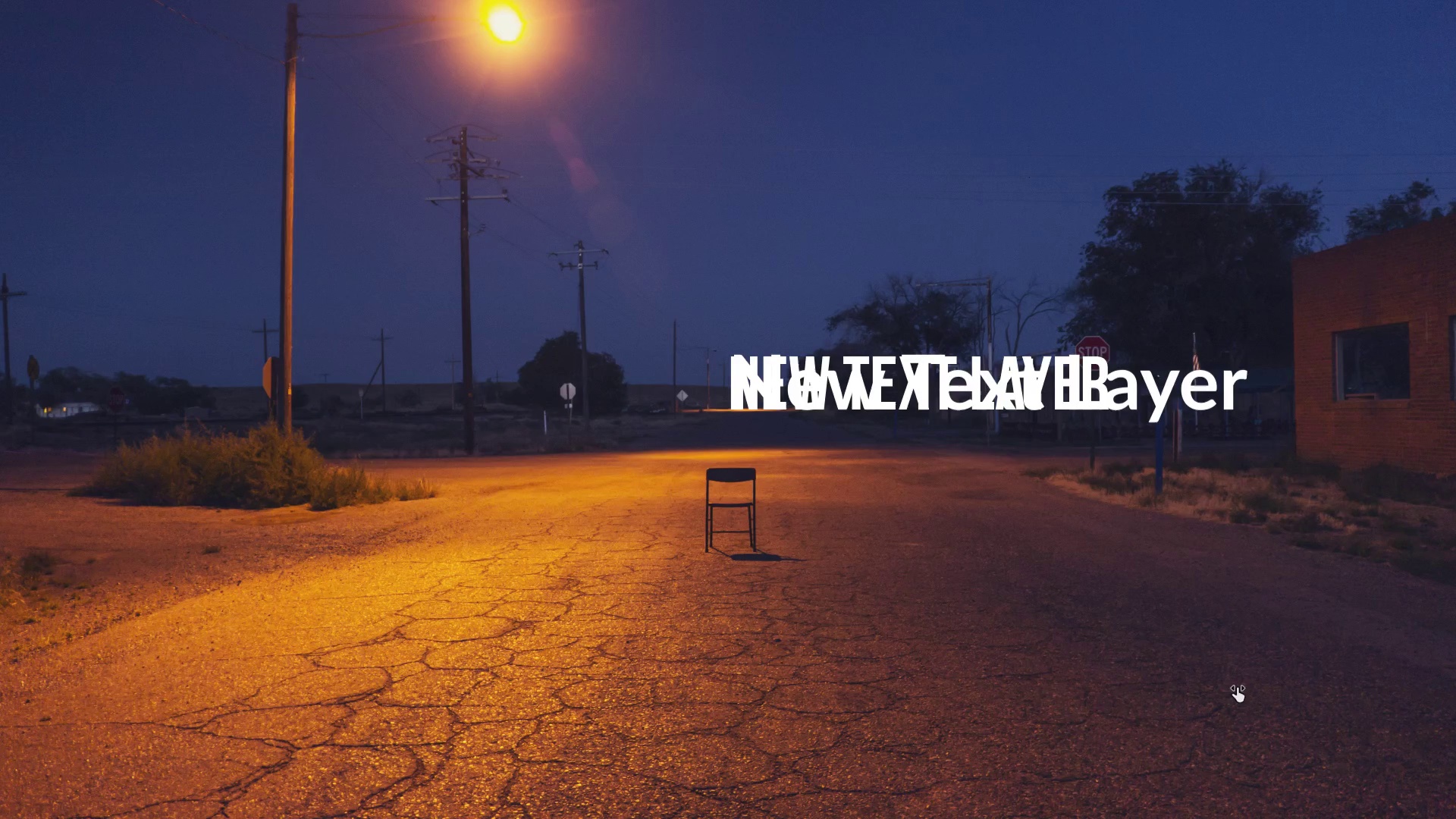 
hold_key(key=ControlLeft, duration=1.52)
 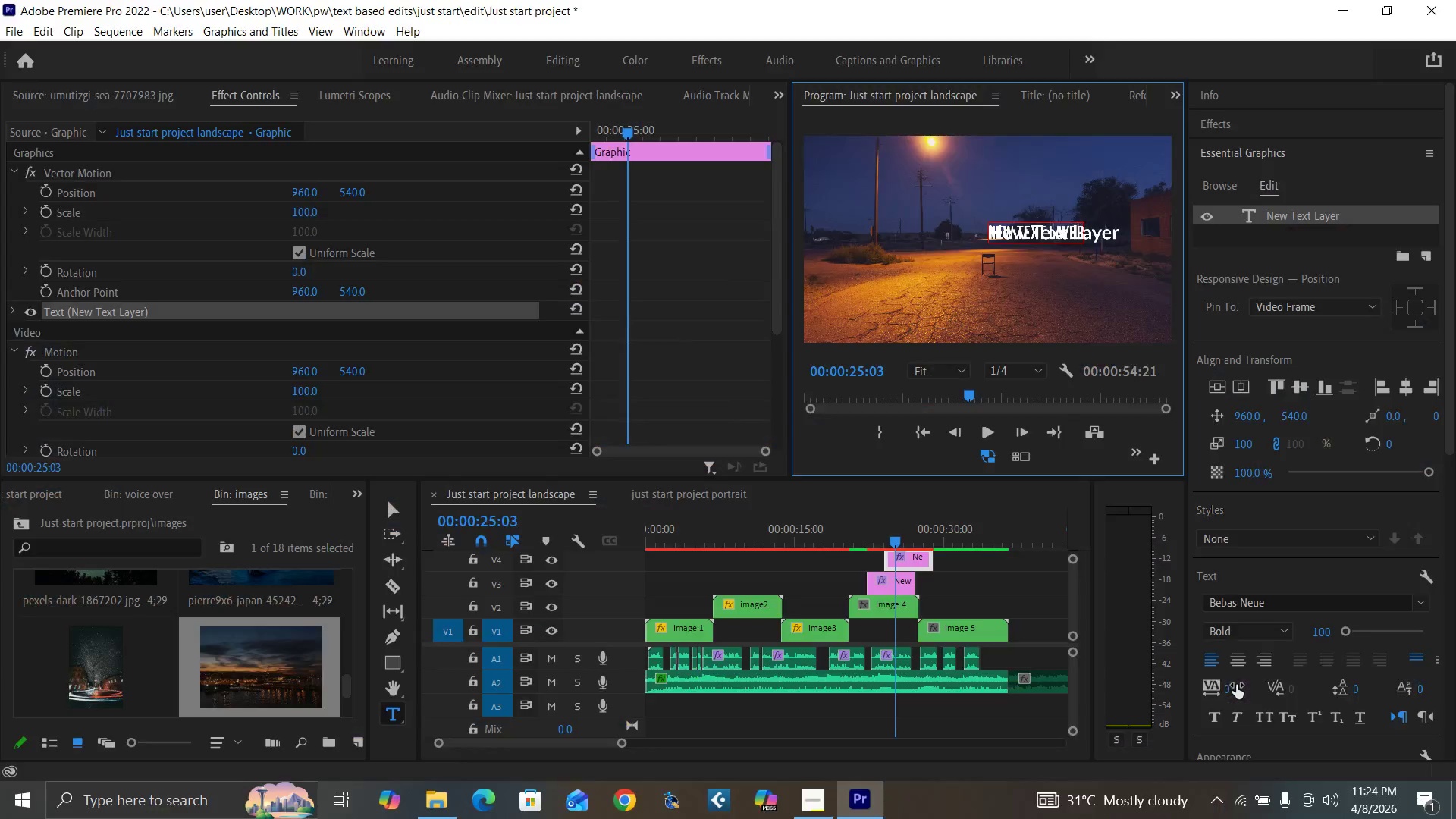 
key(Control+Backquote)
 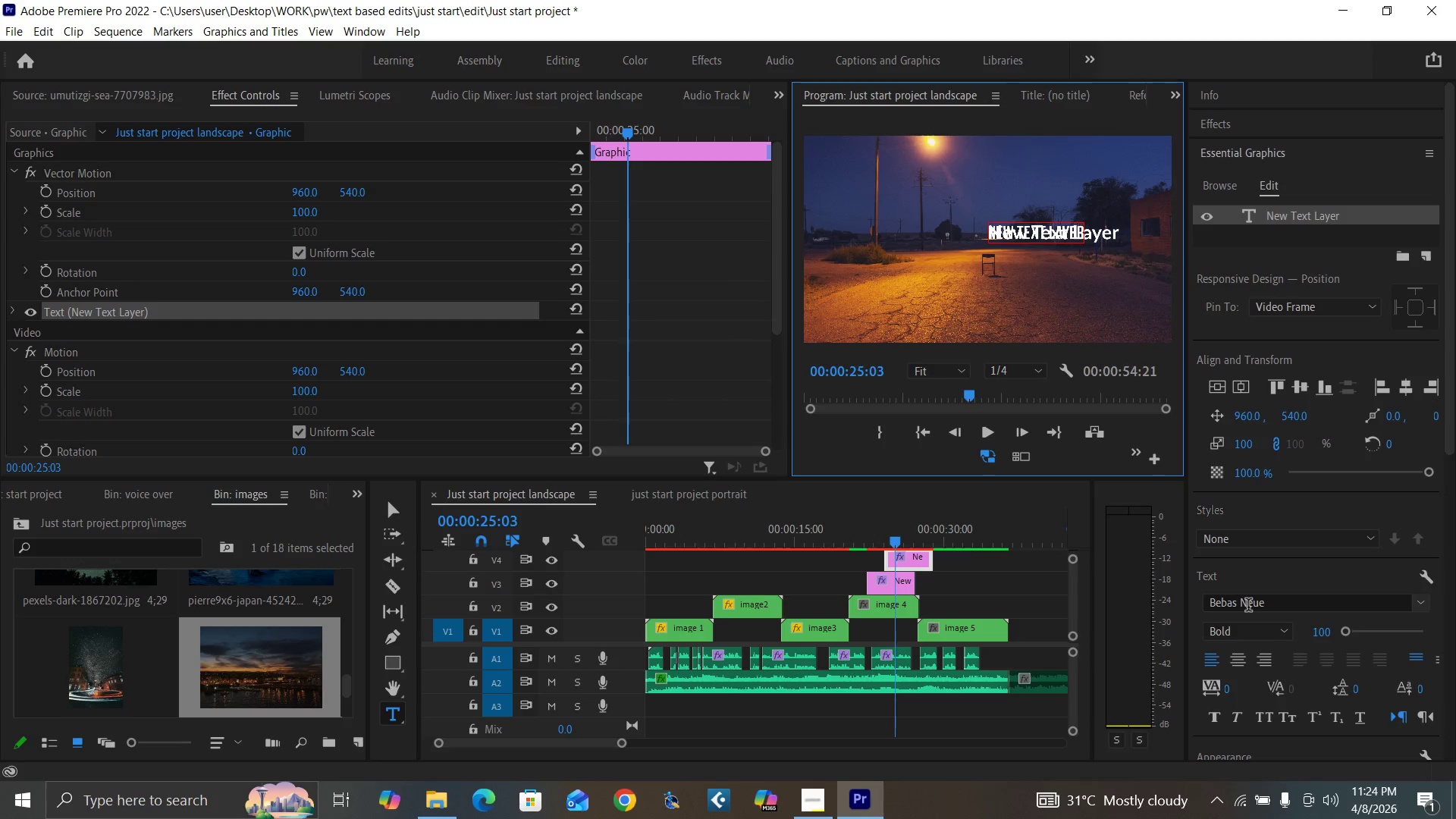 
left_click([1248, 632])
 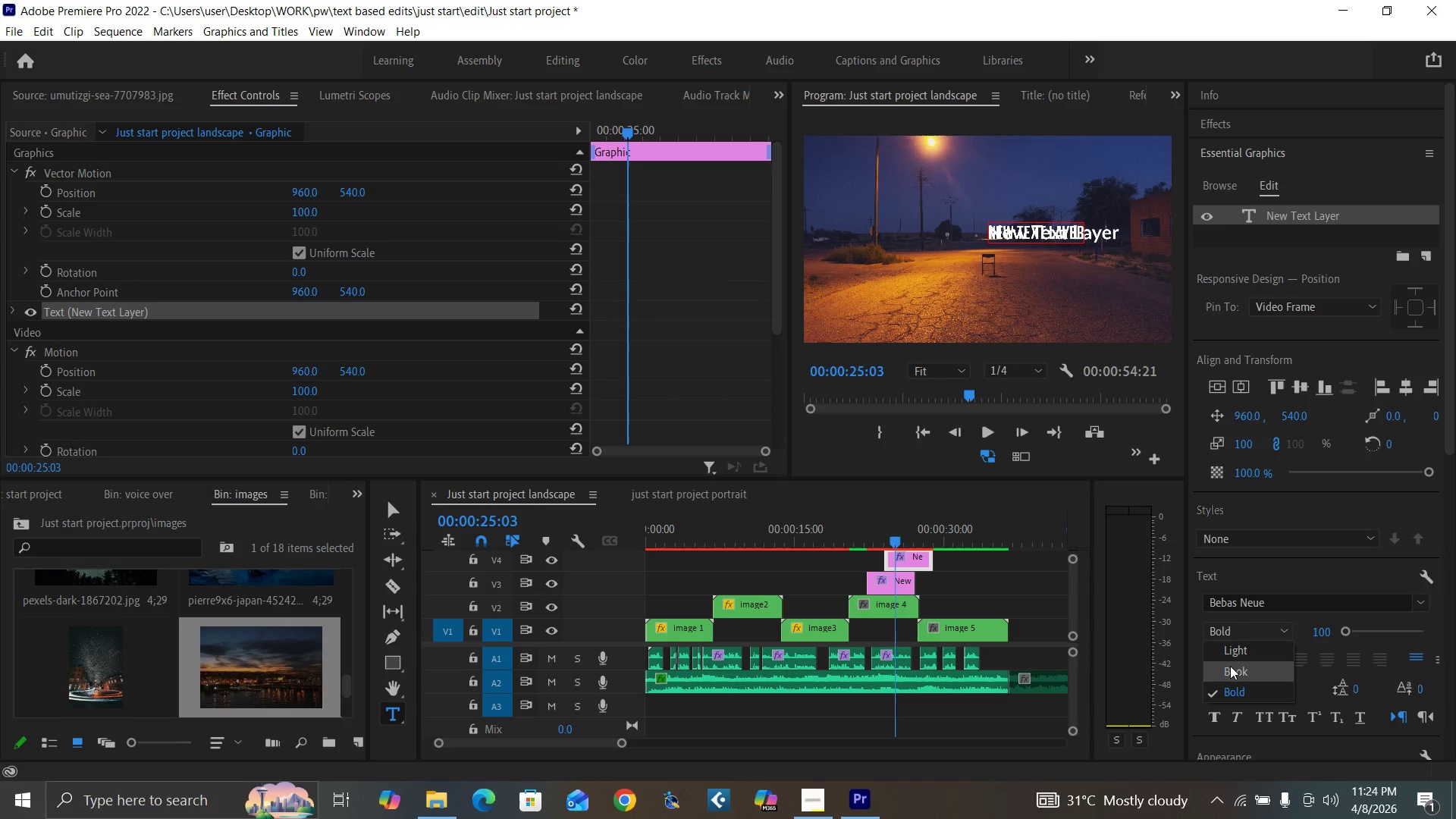 
left_click([1228, 673])
 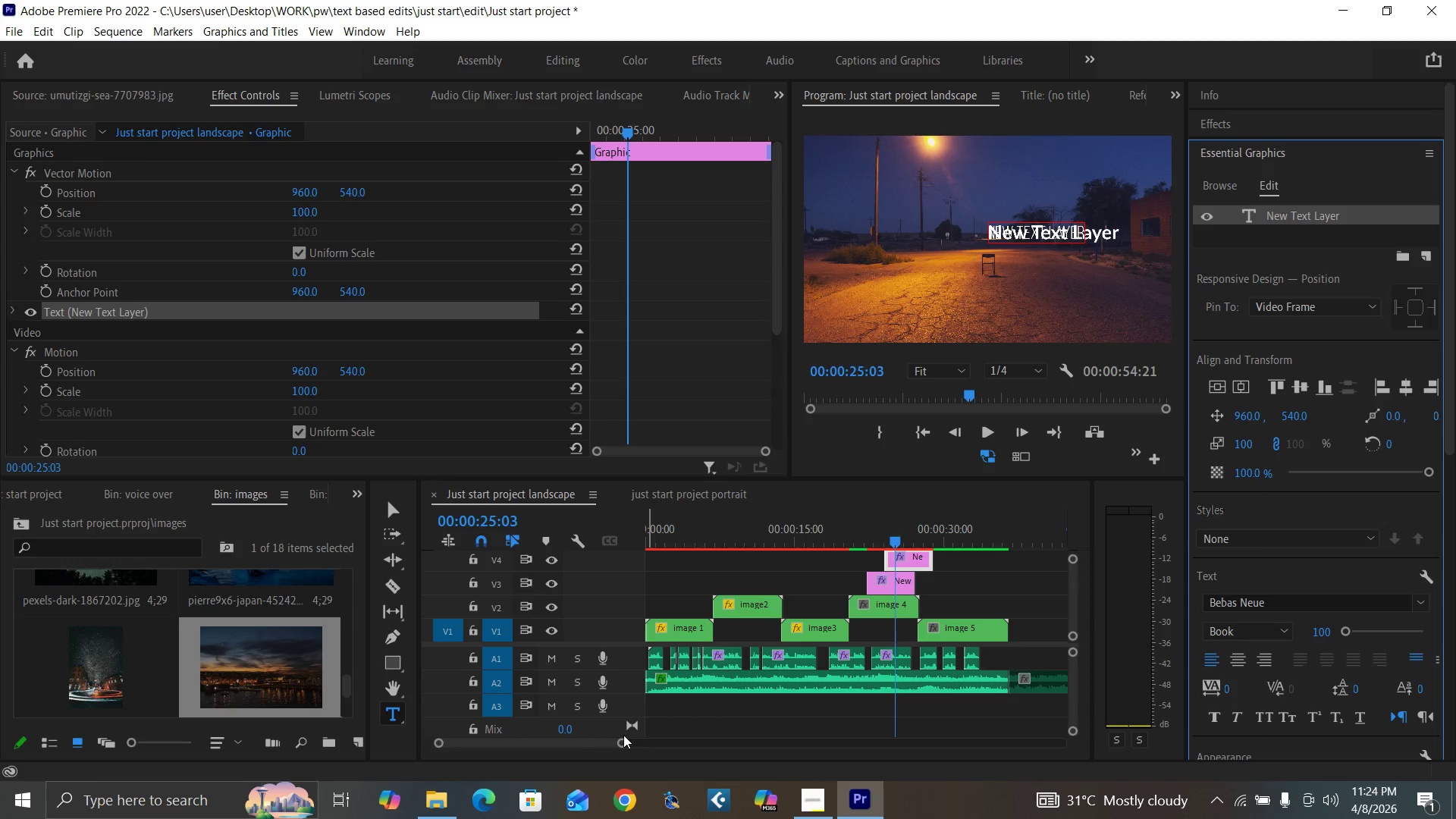 
left_click_drag(start_coordinate=[622, 746], to_coordinate=[691, 795])
 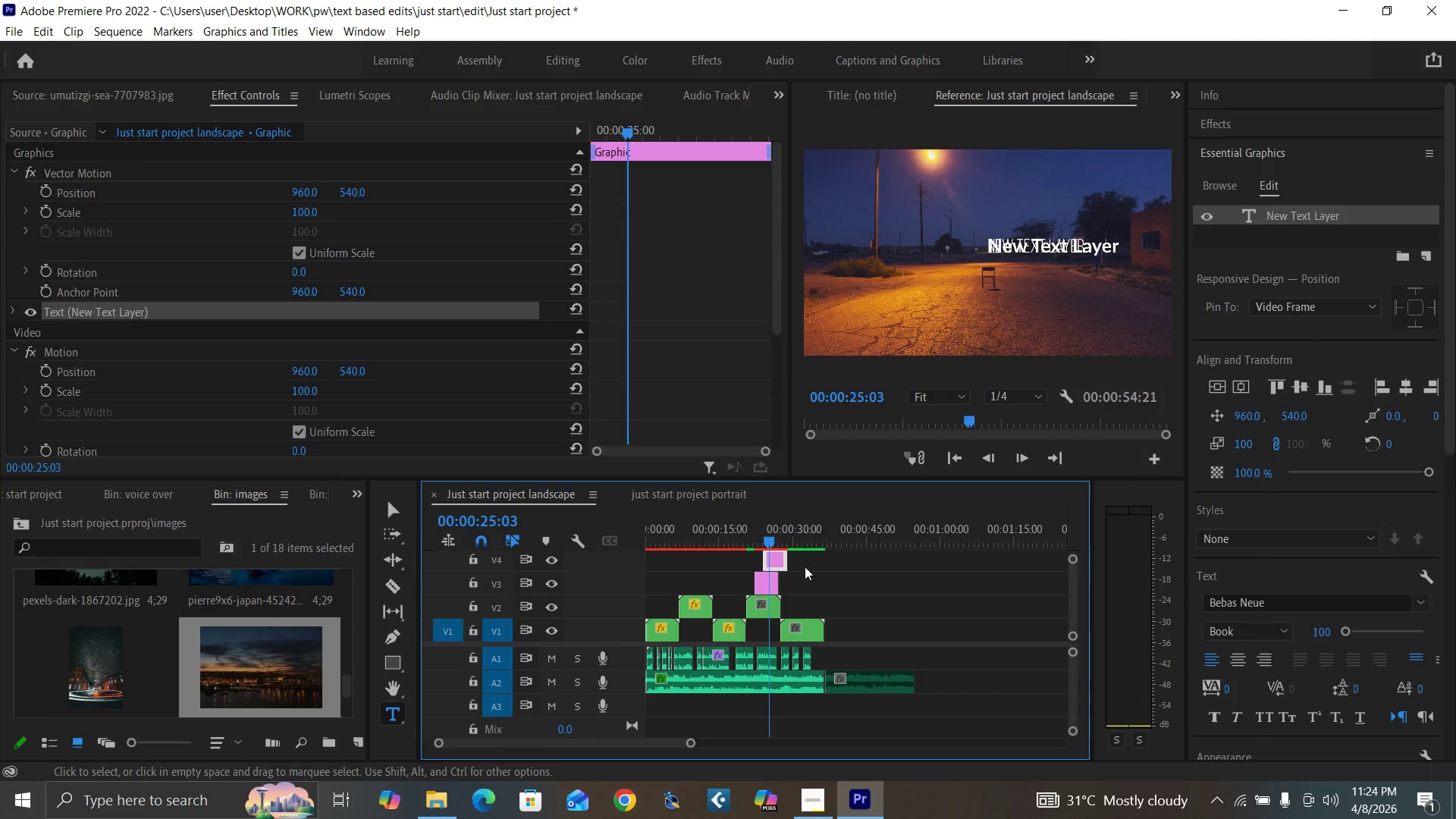 
left_click_drag(start_coordinate=[807, 562], to_coordinate=[774, 583])
 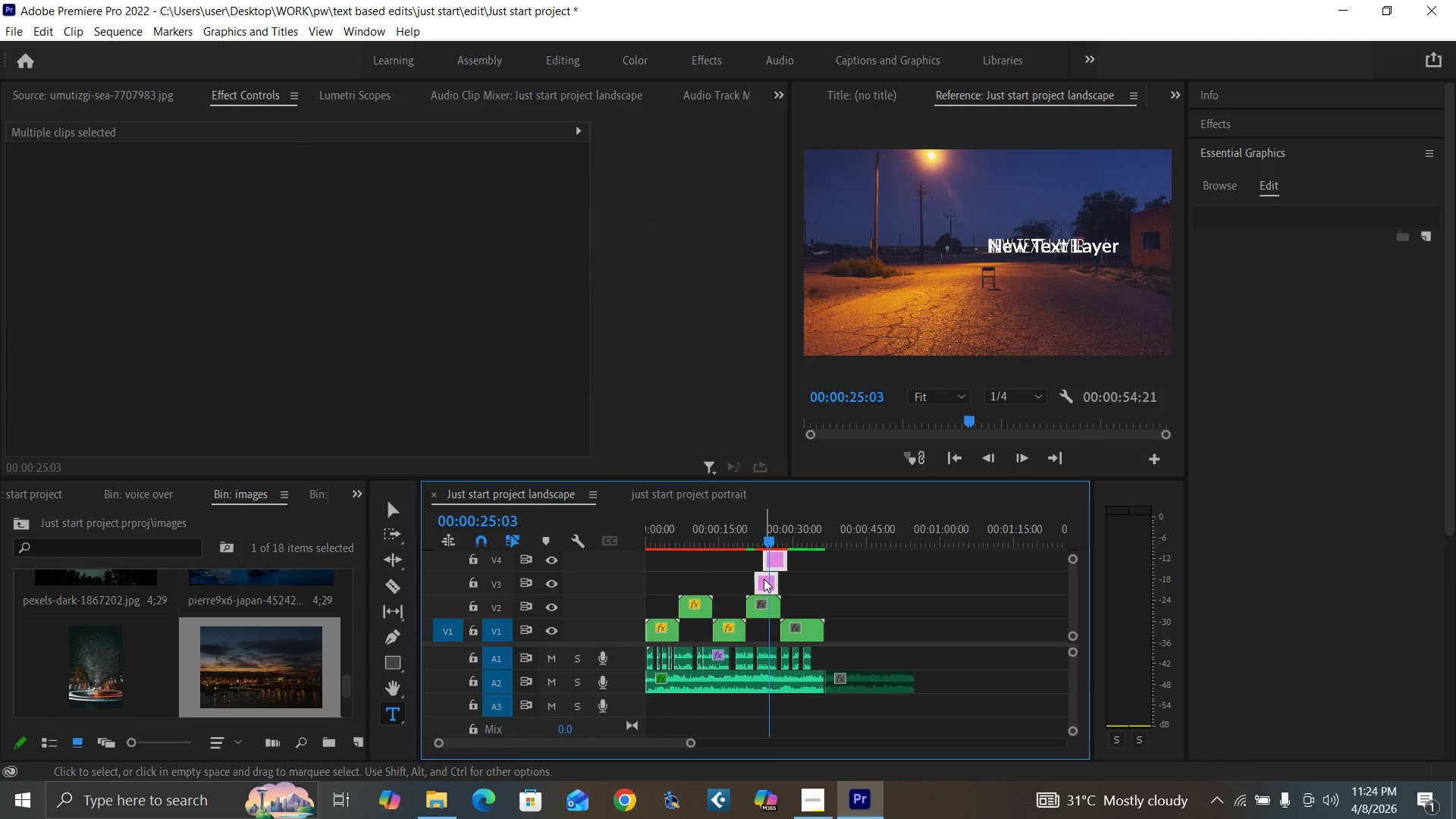 
left_click_drag(start_coordinate=[764, 579], to_coordinate=[921, 594])
 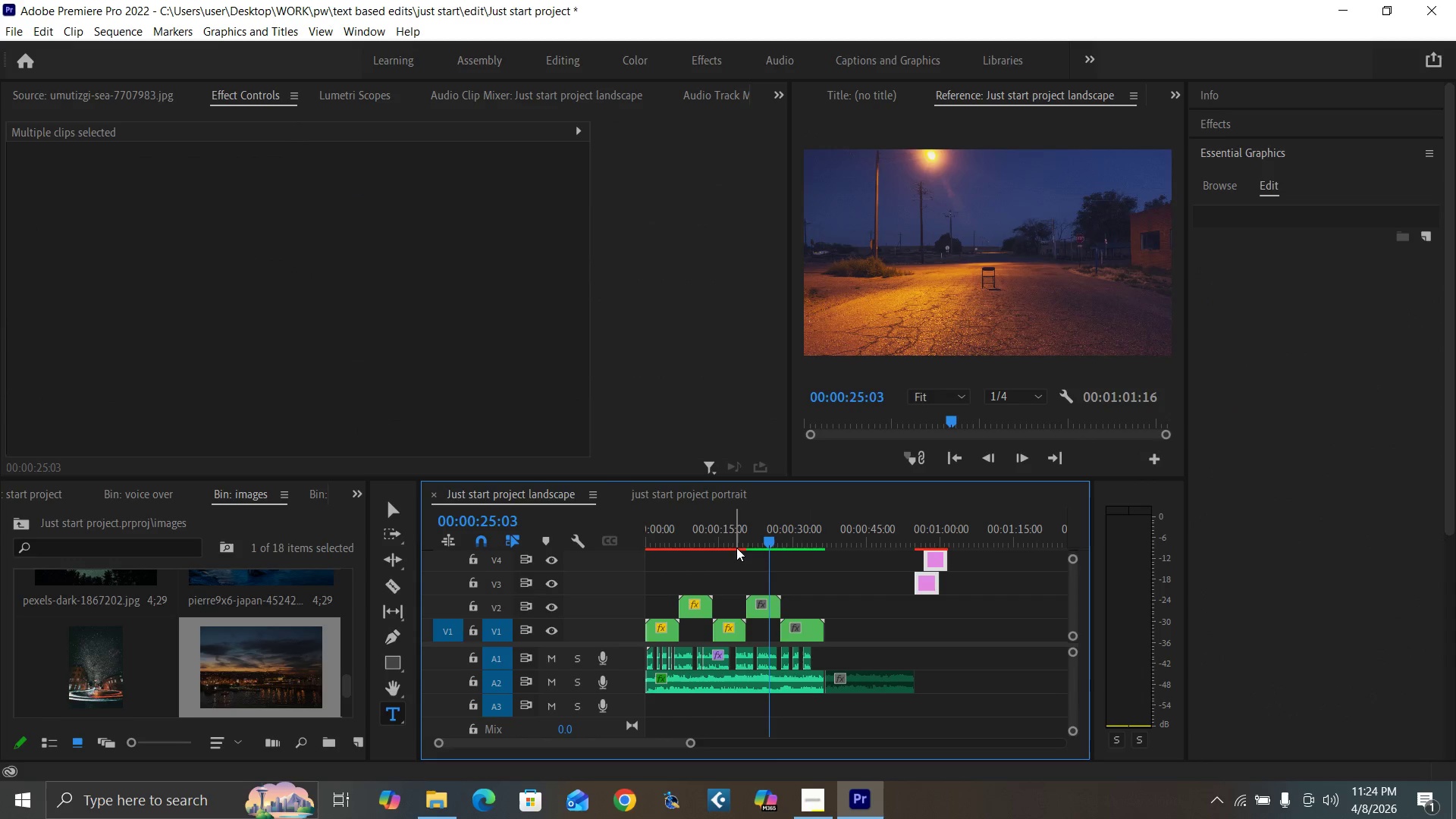 
left_click([740, 537])
 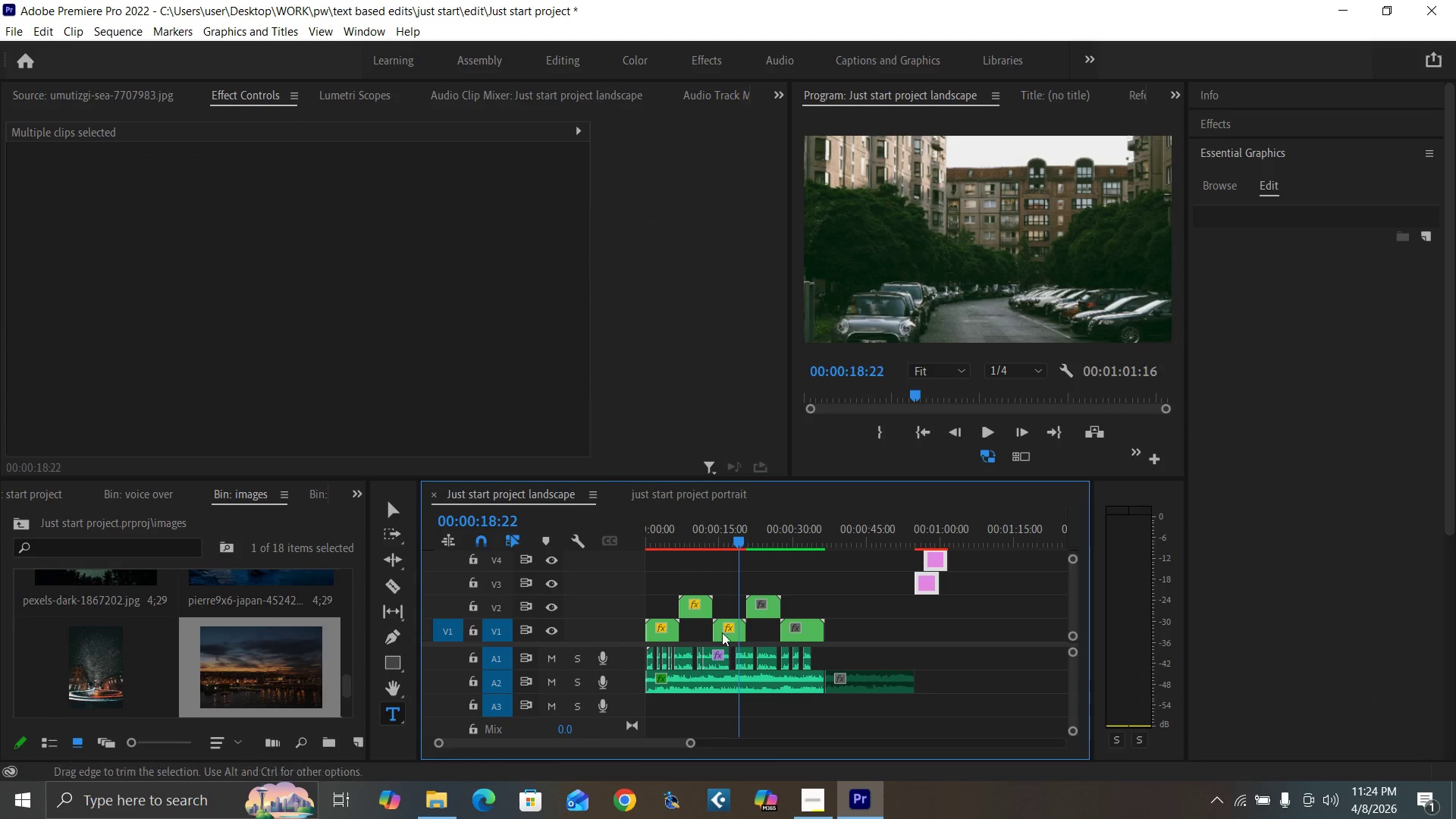 
left_click([735, 624])
 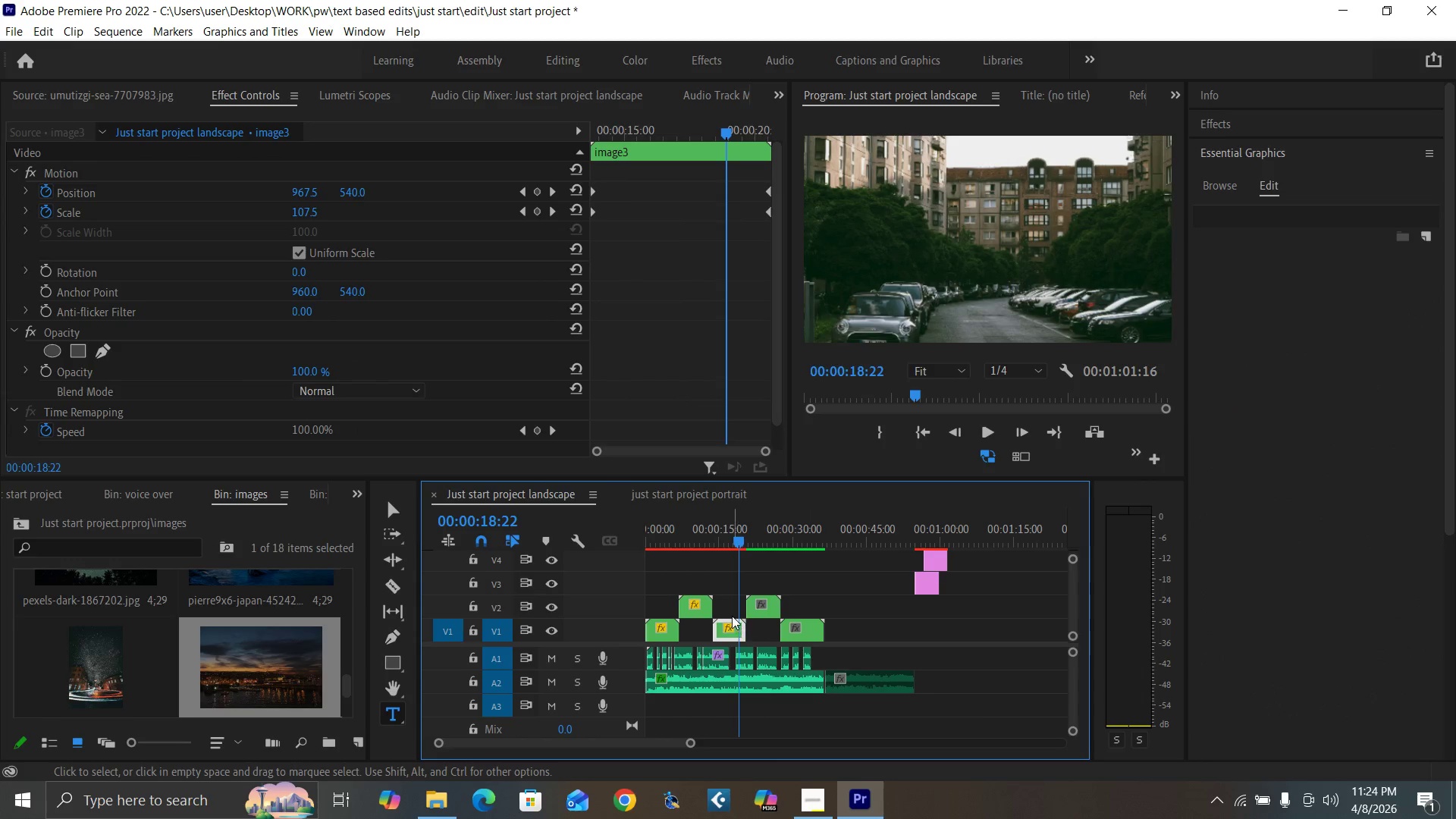 
key(Space)
 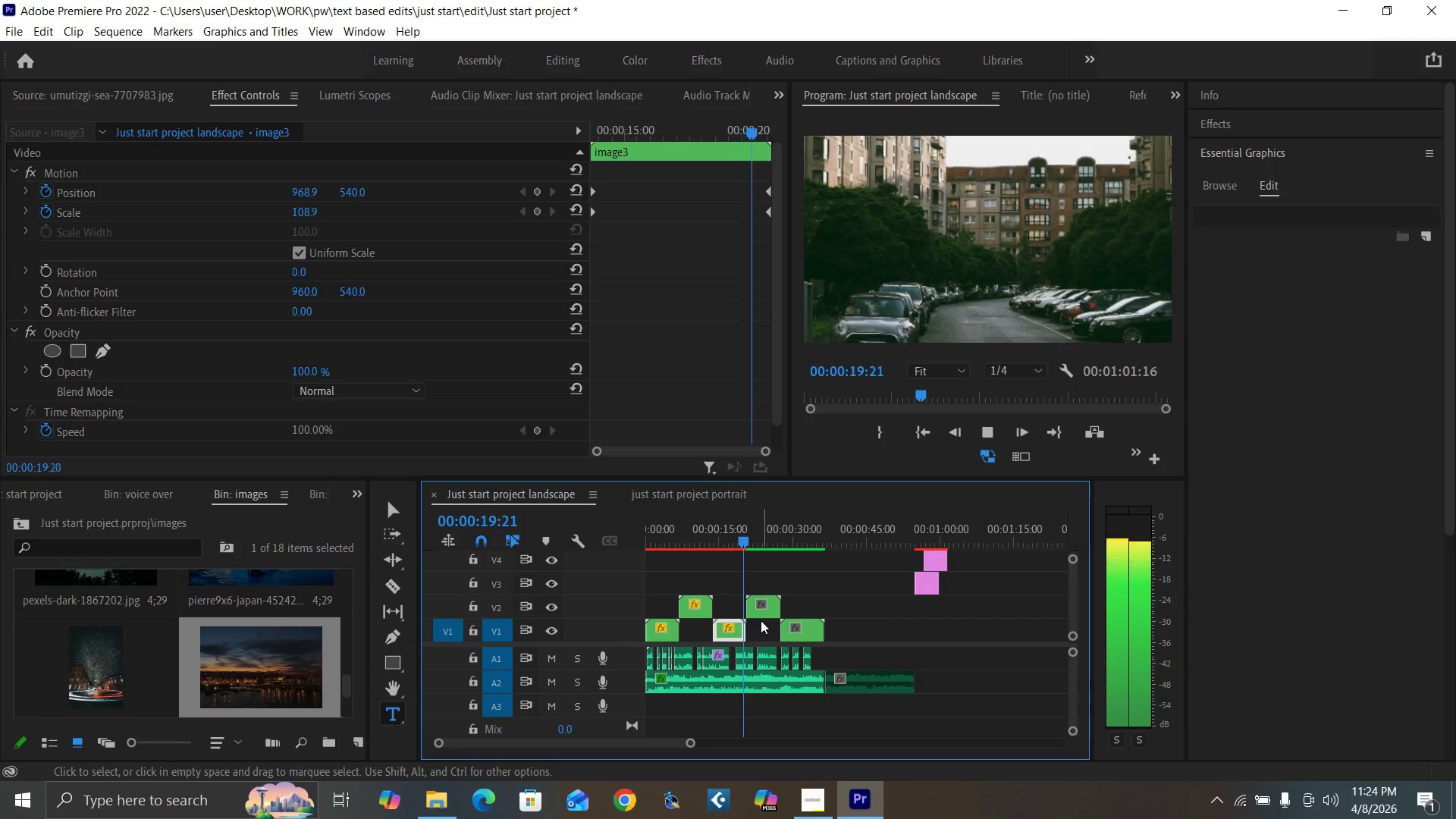 
left_click([765, 613])
 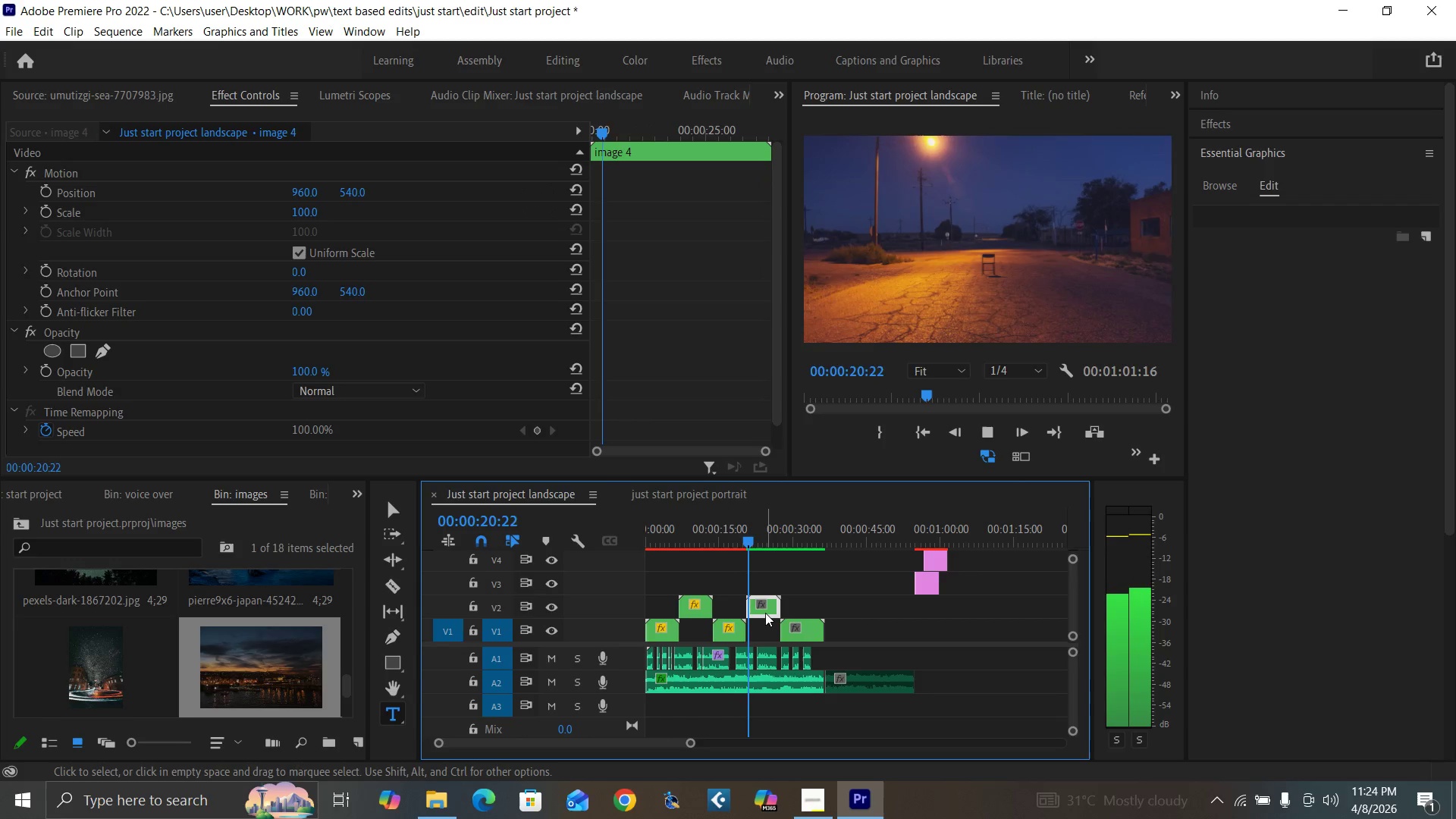 
key(Space)
 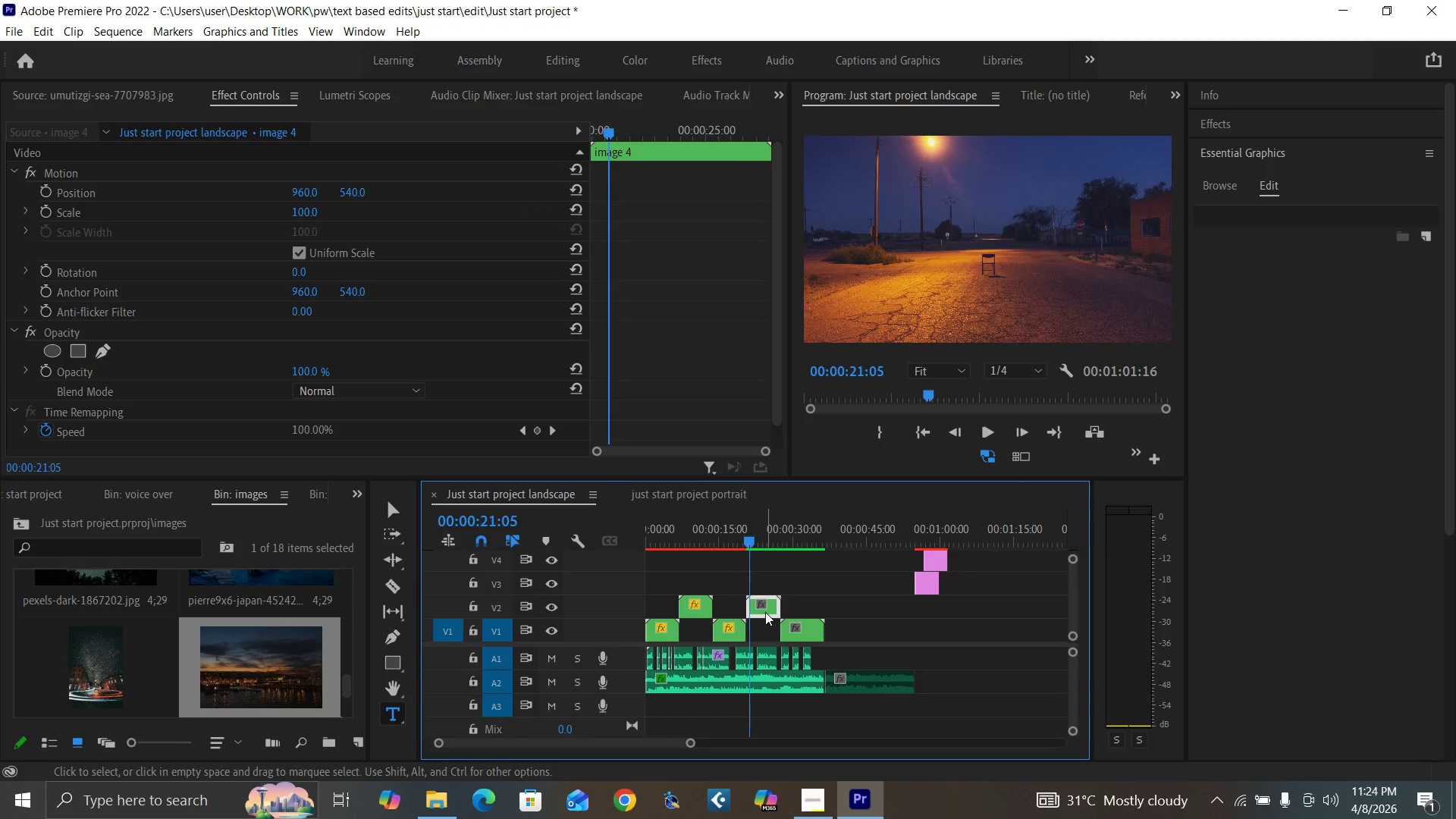 
key(Equal)
 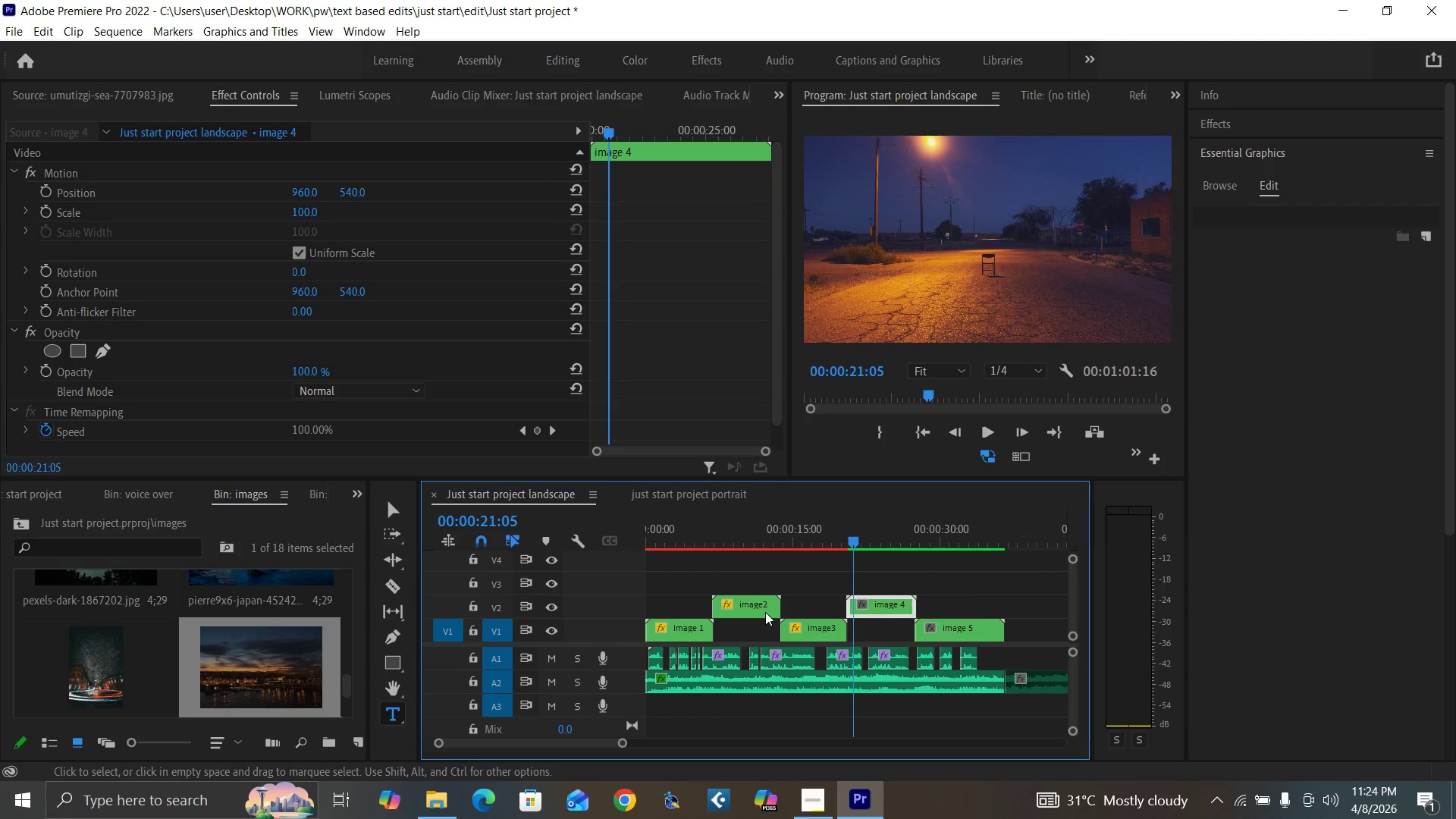 
key(Equal)
 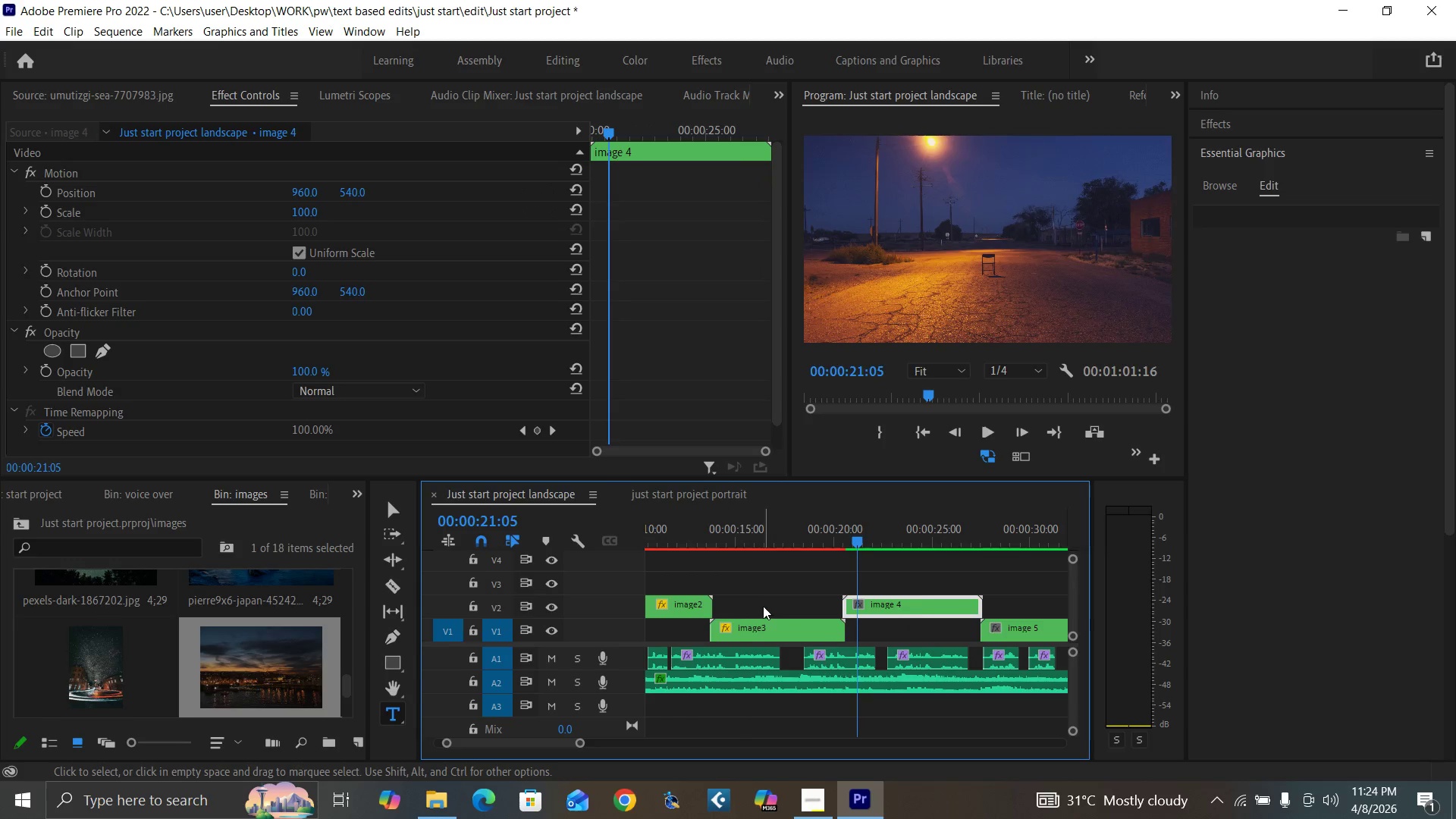 
key(Equal)
 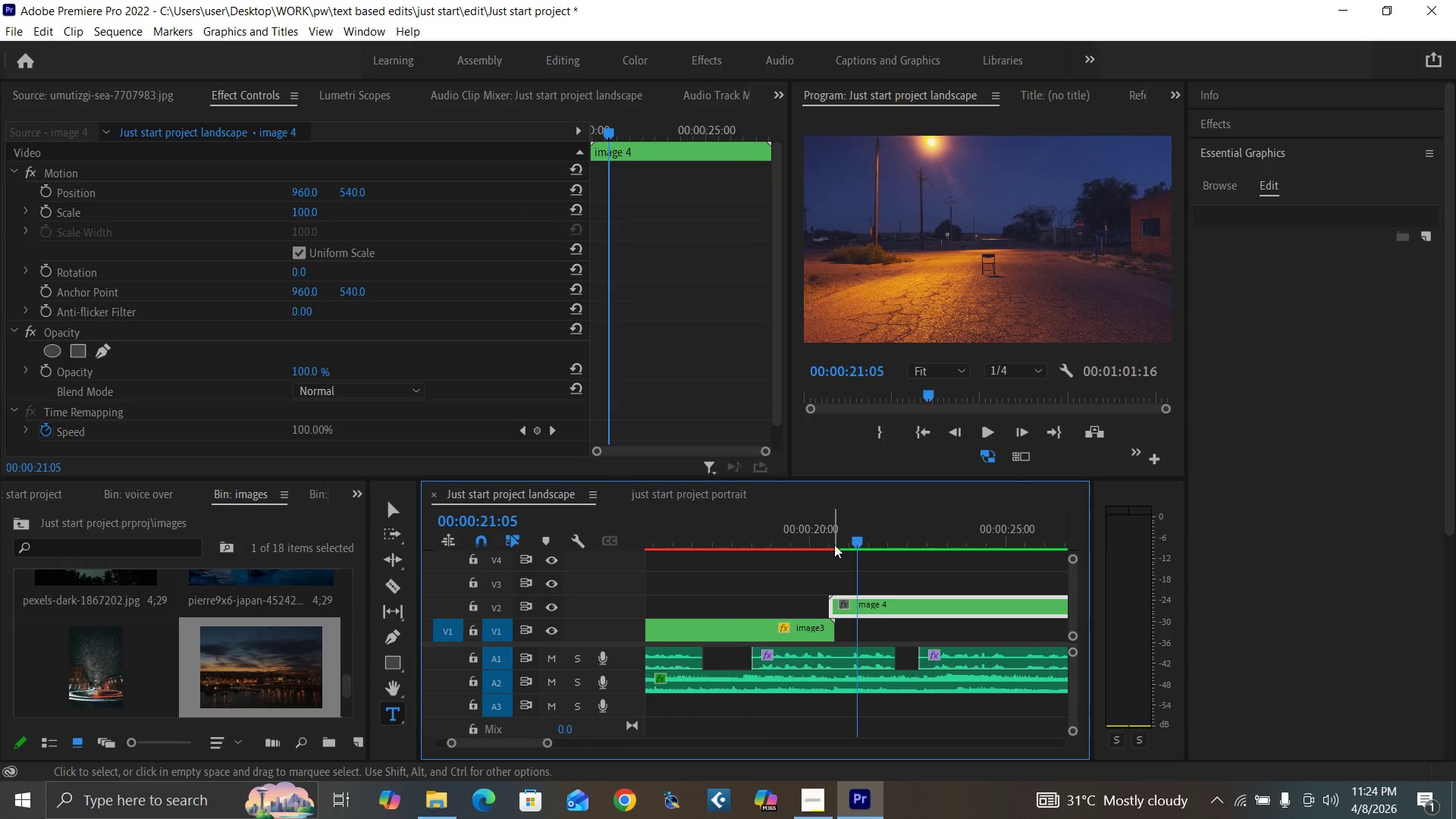 
left_click([834, 544])
 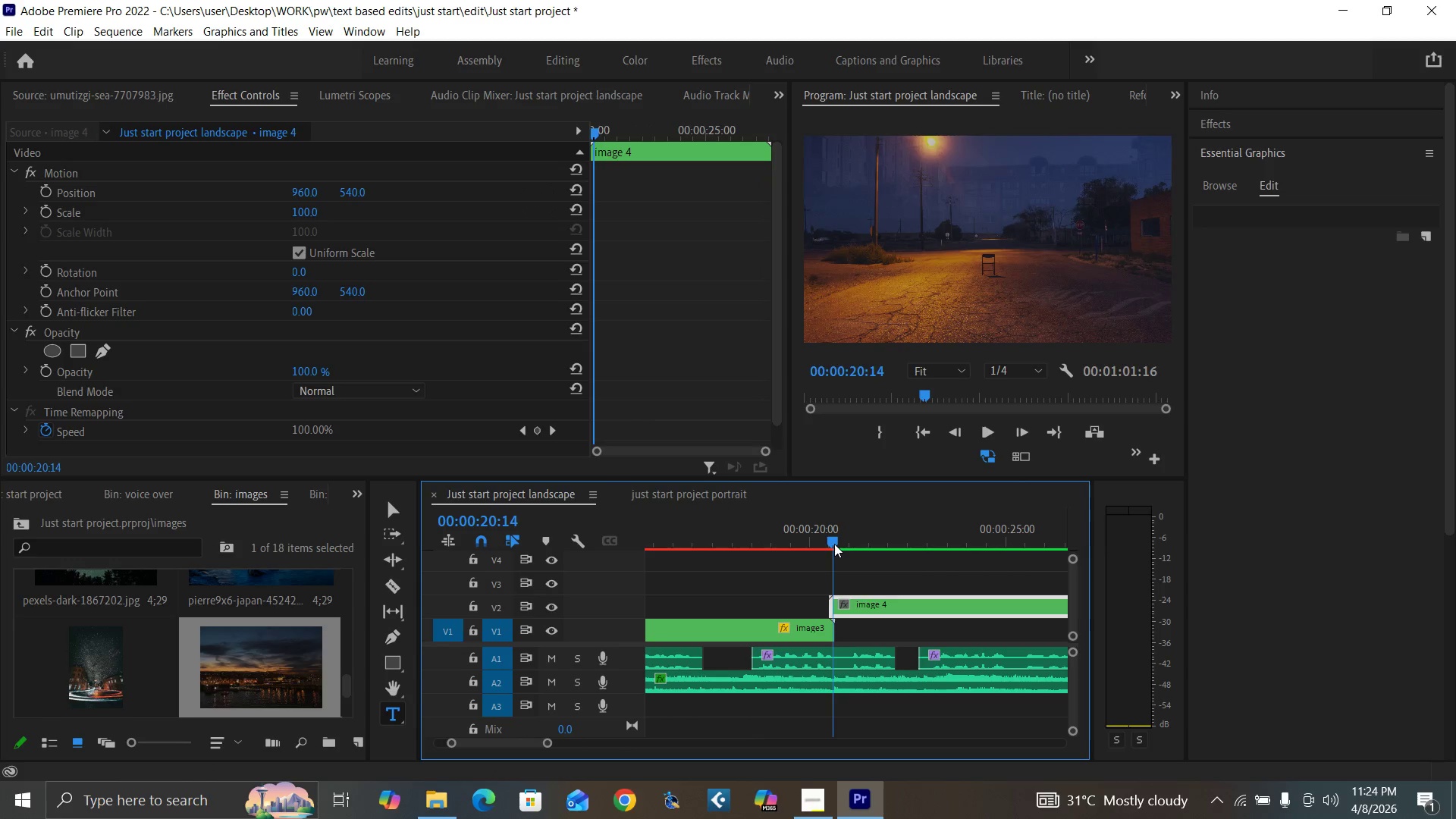 
key(ArrowLeft)
 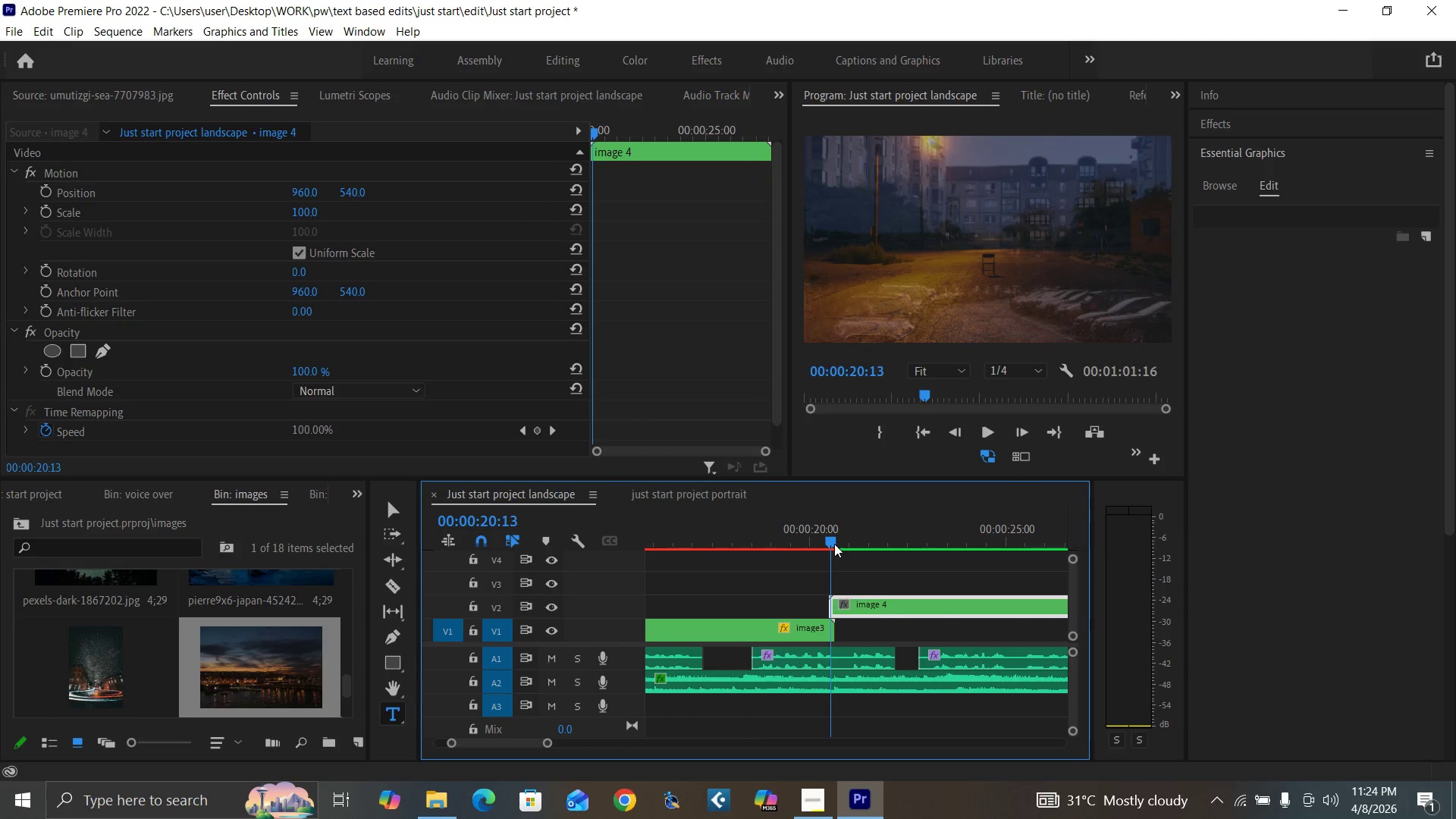 
key(ArrowLeft)
 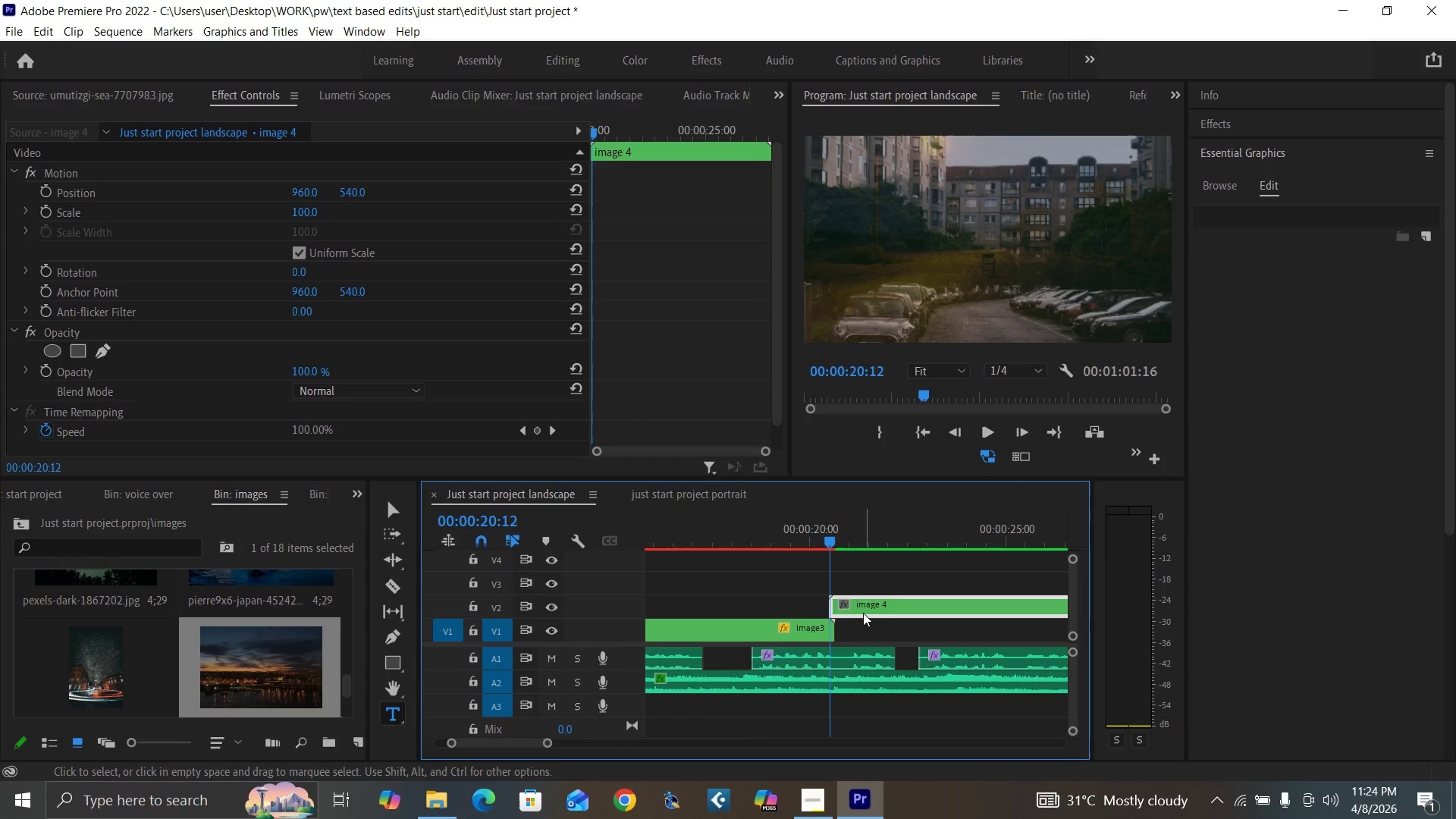 
key(ArrowLeft)
 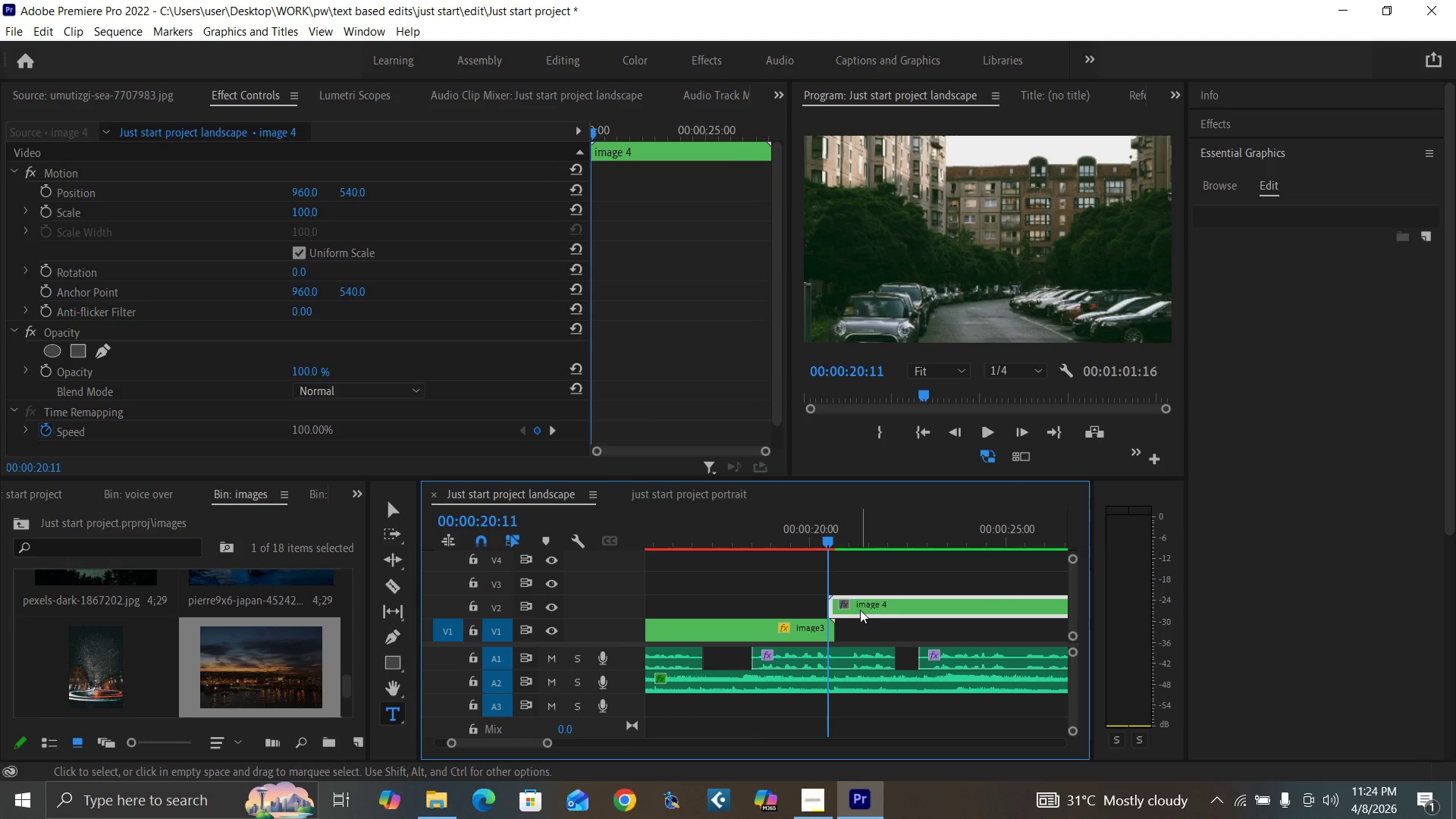 
key(ArrowLeft)
 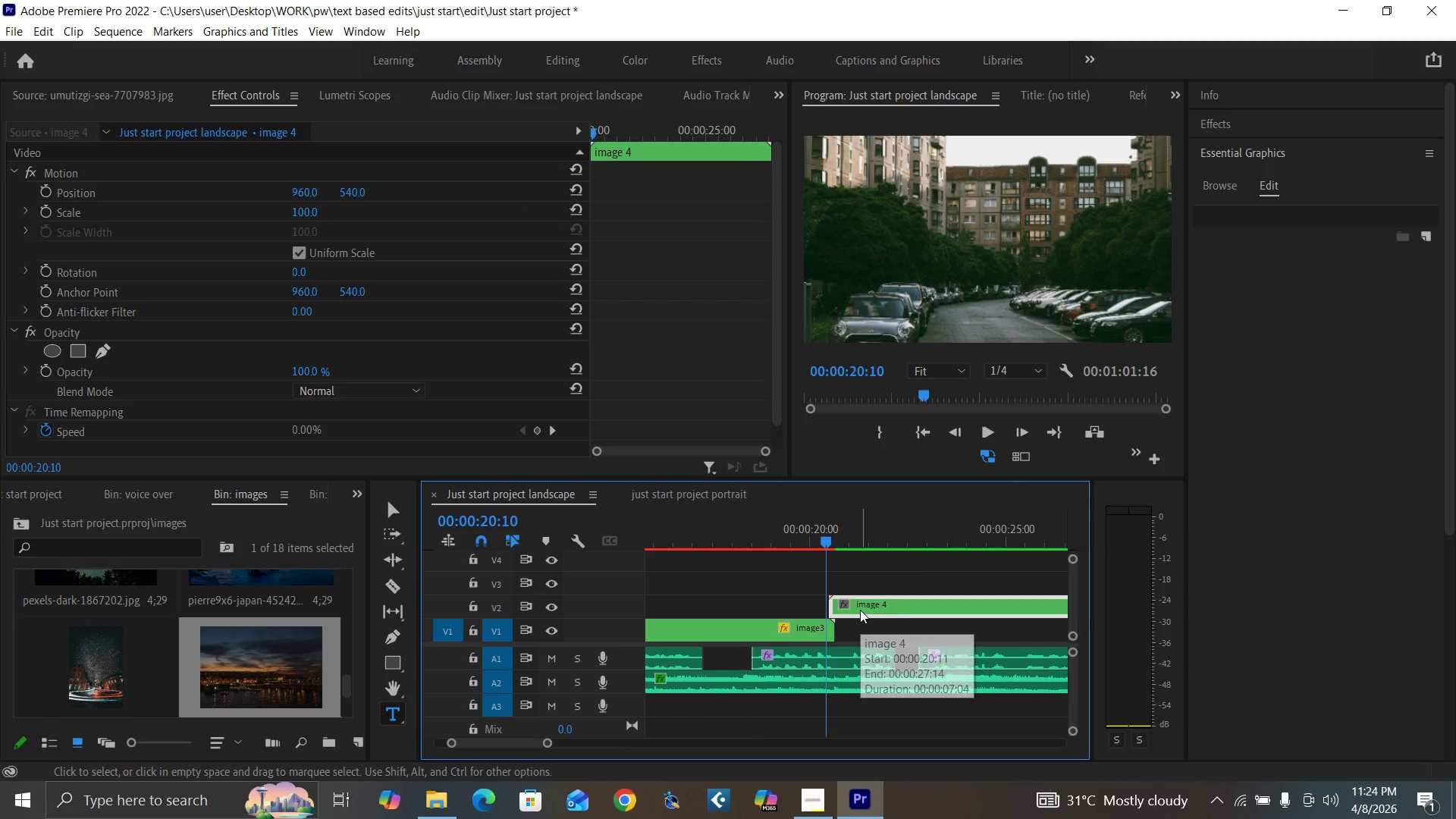 
key(ArrowRight)
 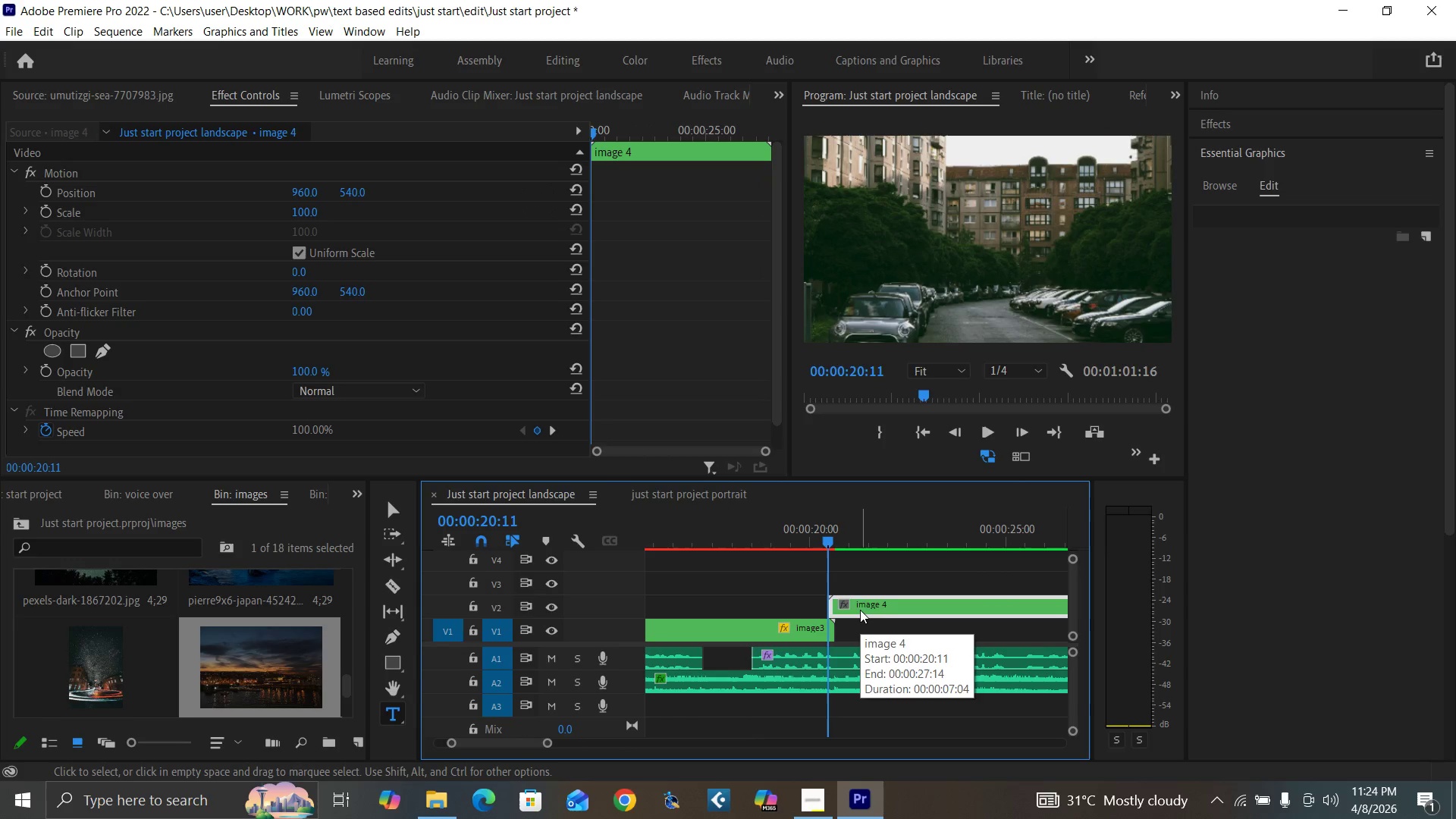 
key(Equal)
 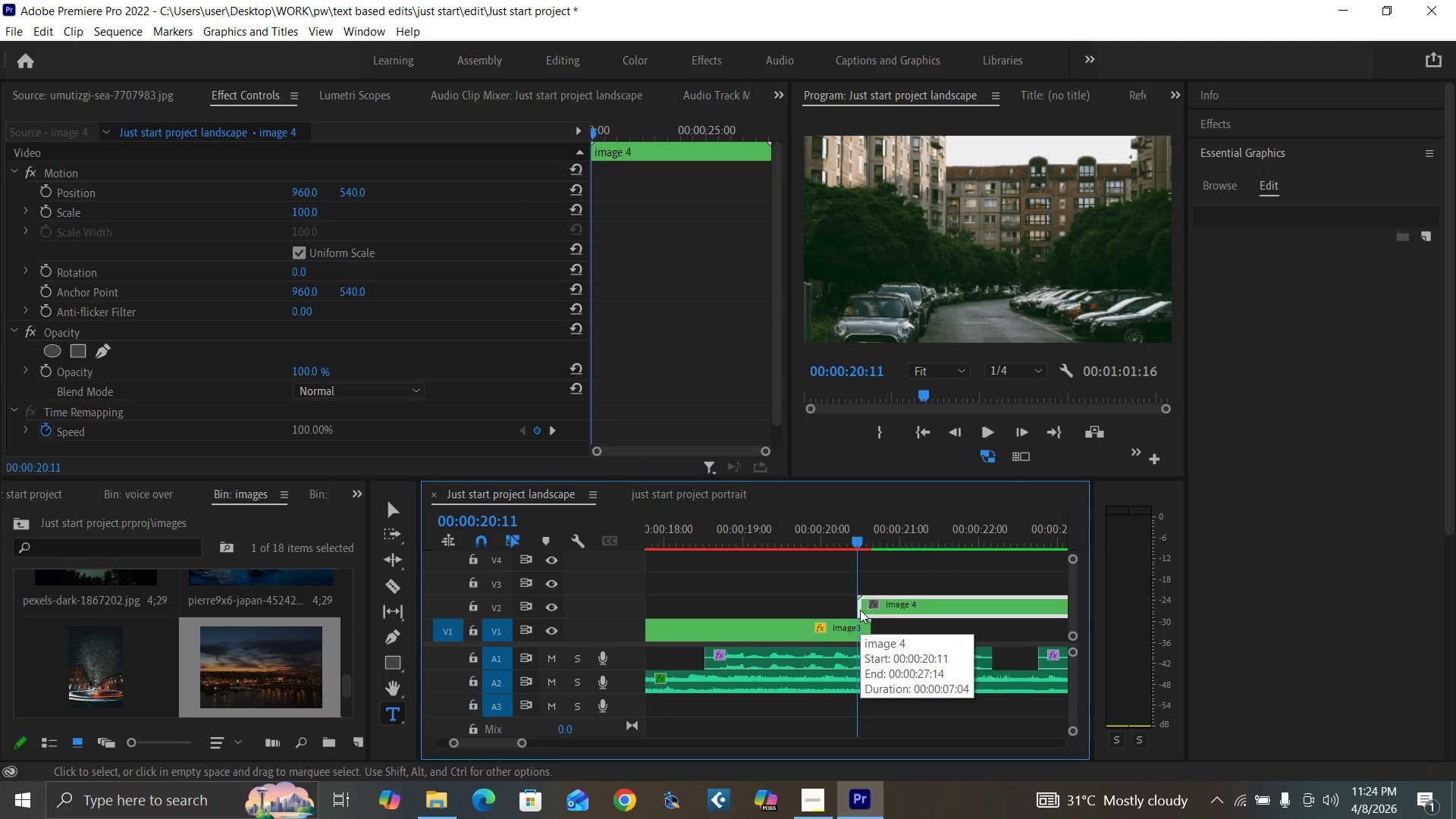 
key(Equal)
 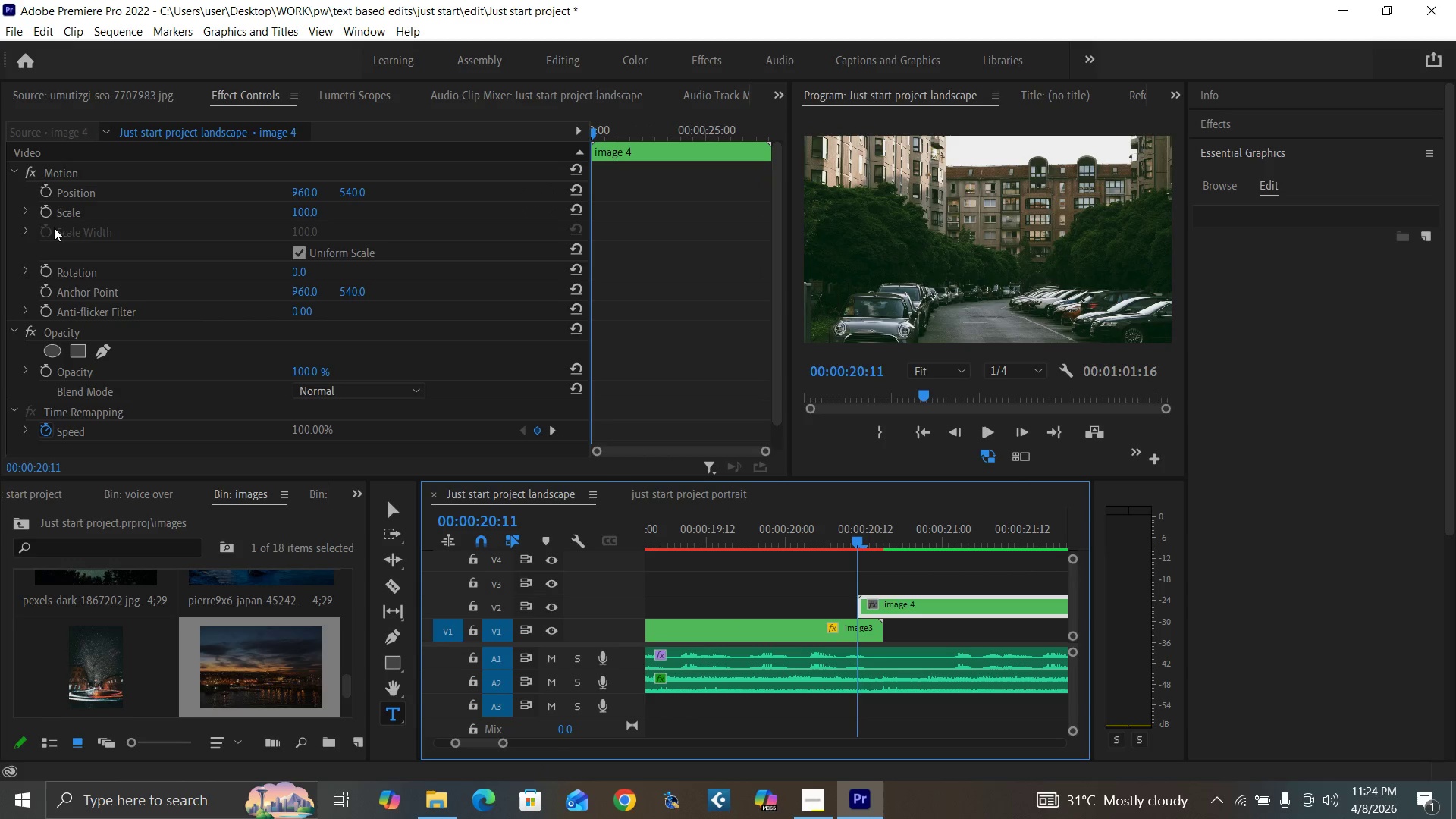 
left_click([45, 212])
 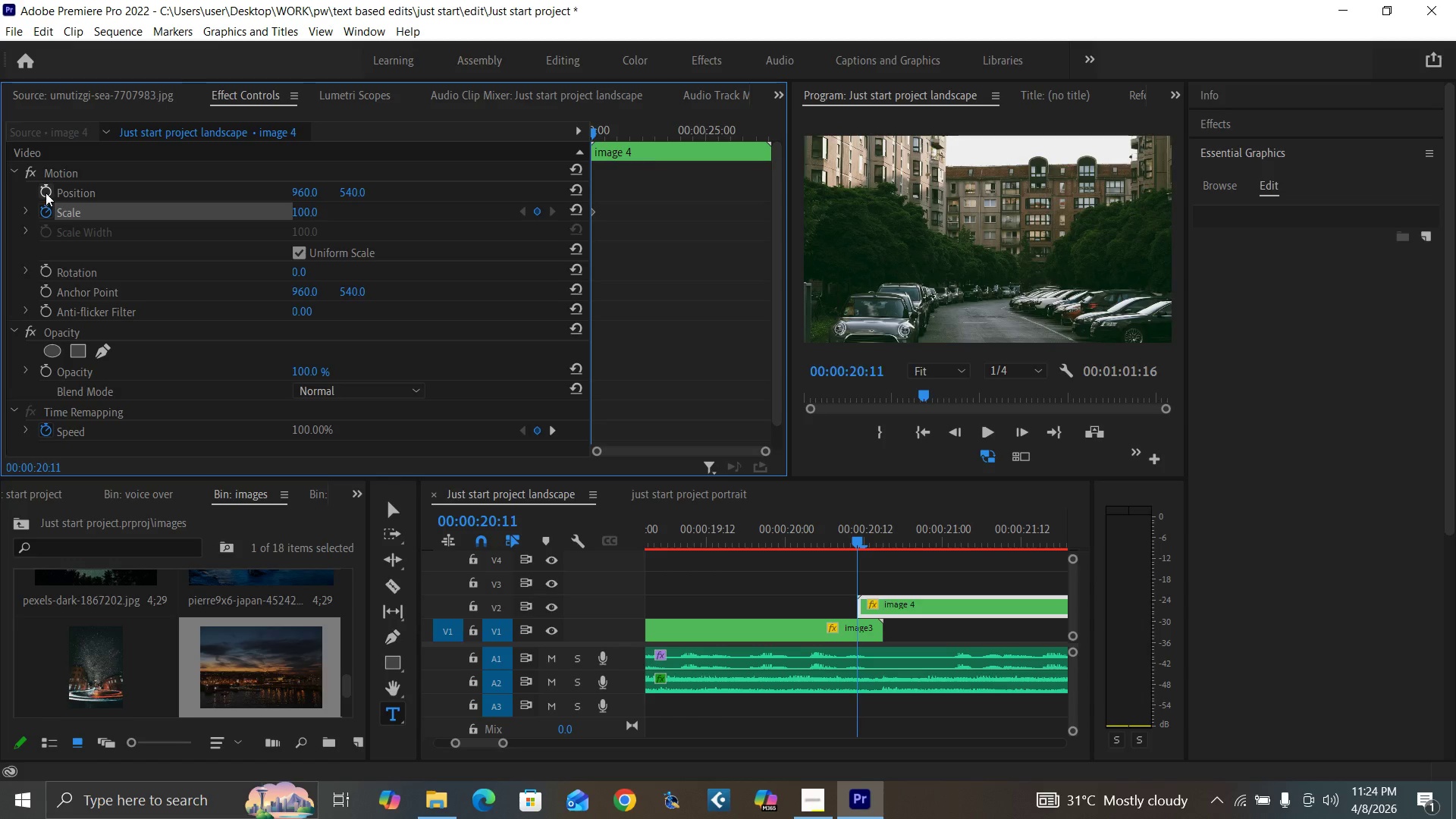 
left_click([46, 191])
 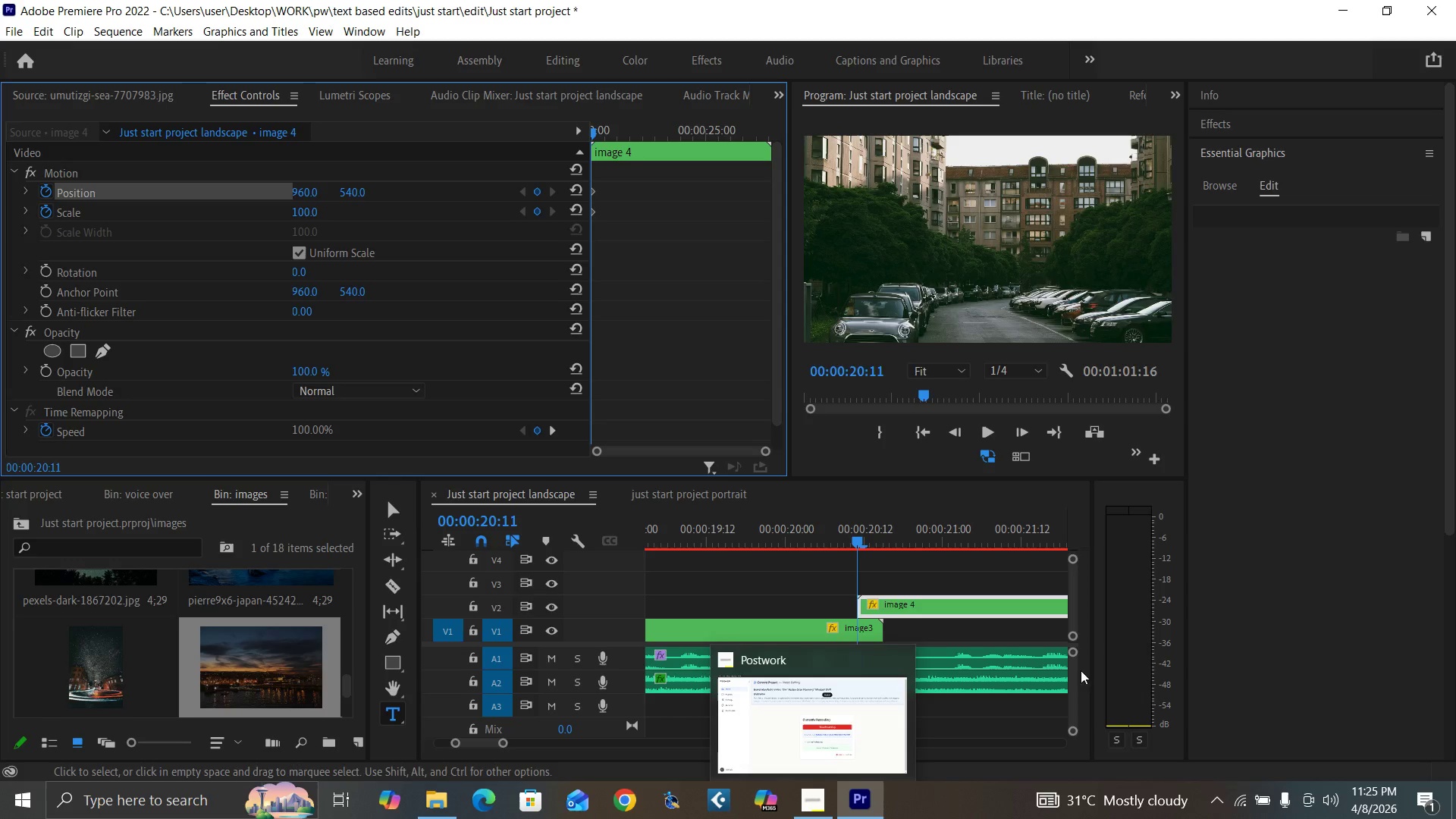 
wait(6.64)
 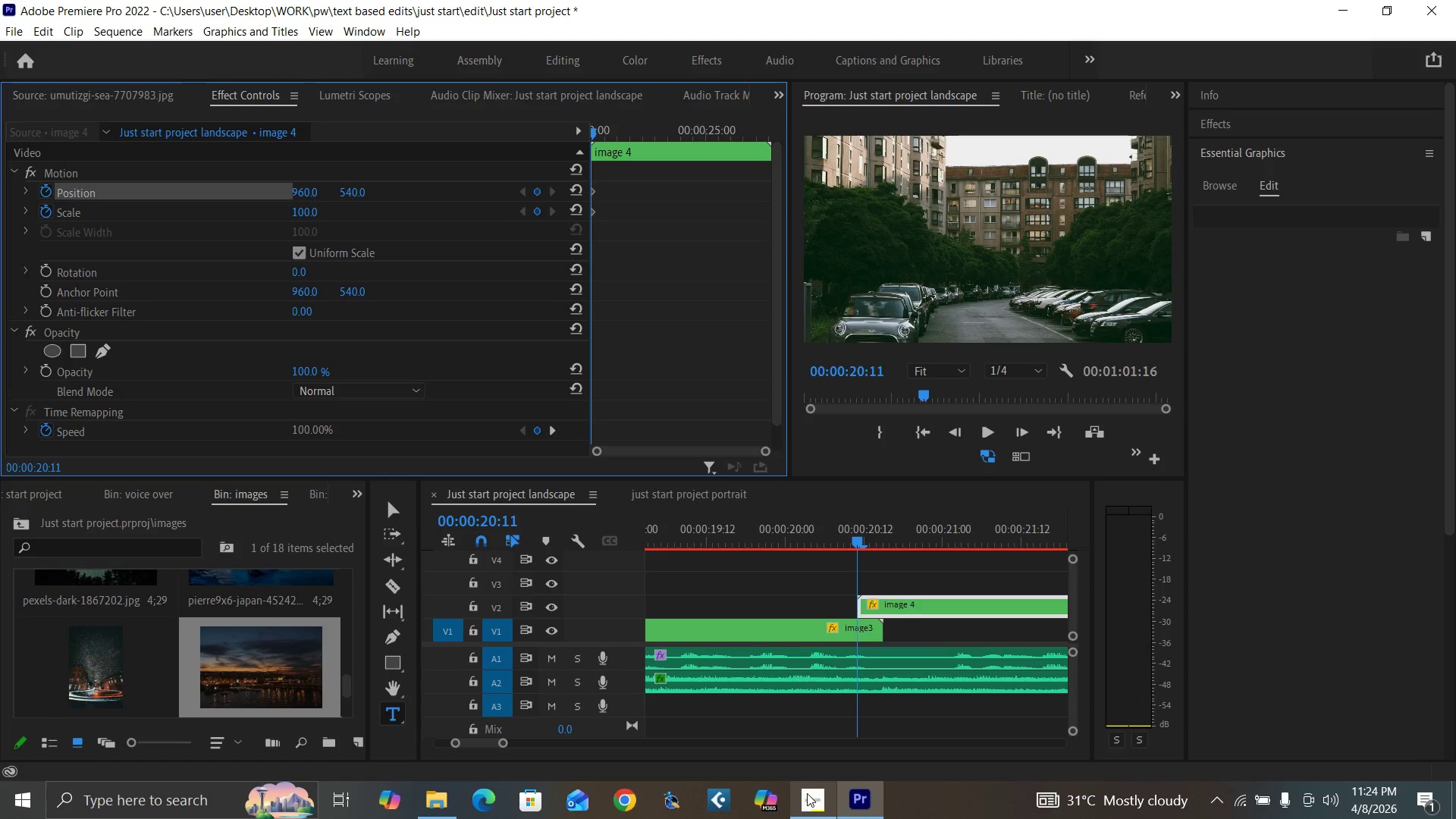 
left_click([914, 604])
 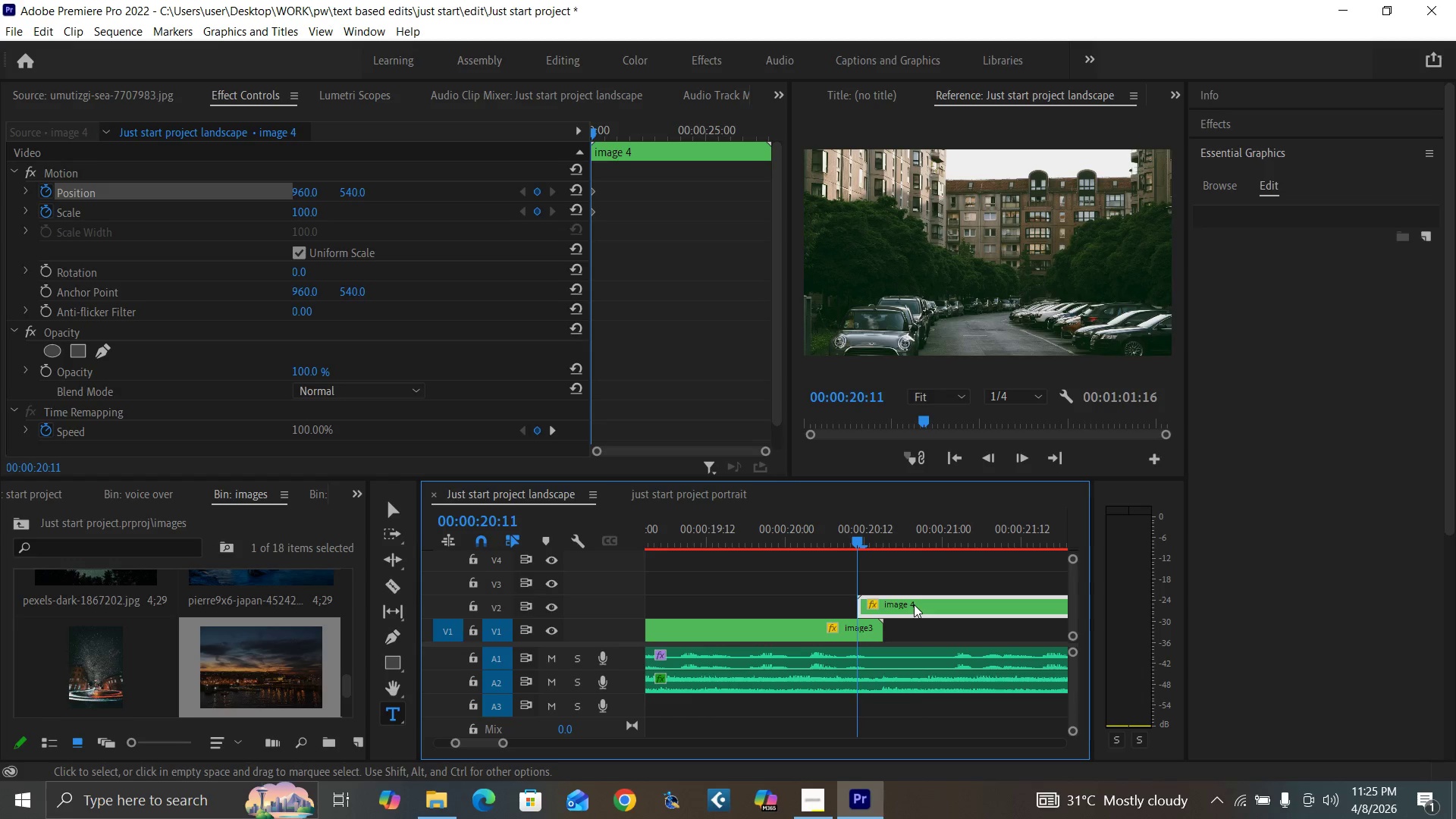 
key(Minus)
 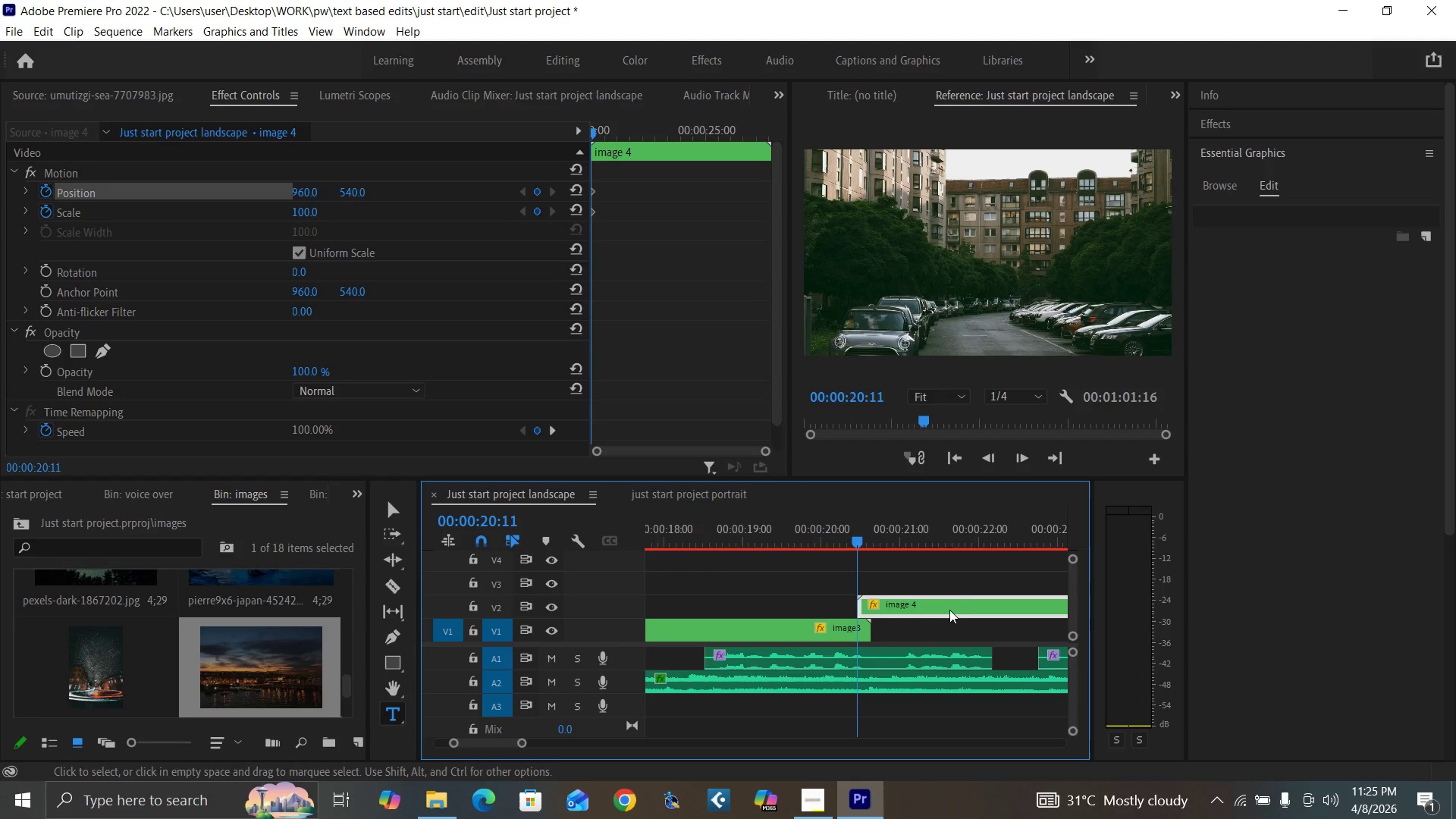 
key(Minus)
 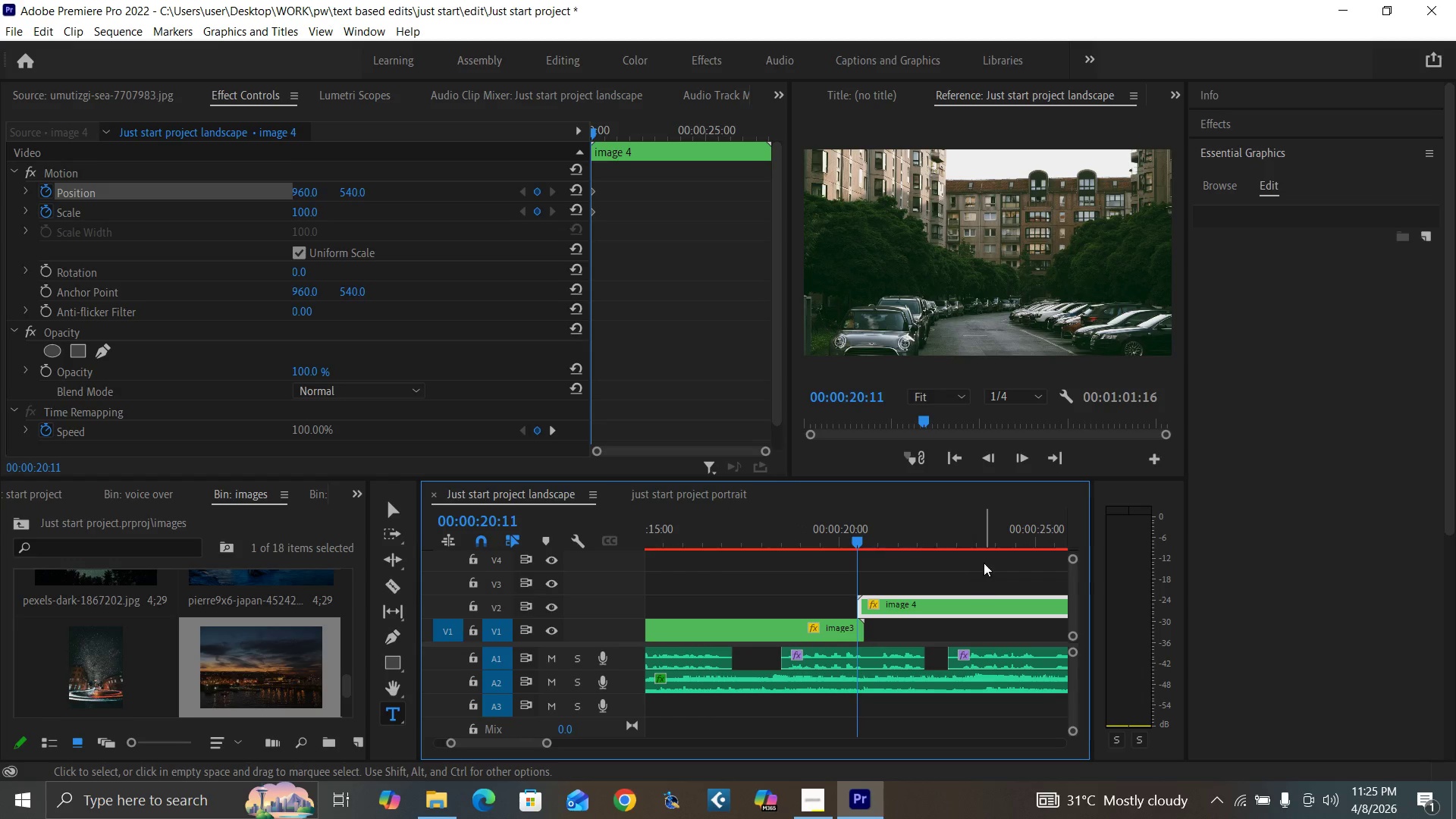 
key(Minus)
 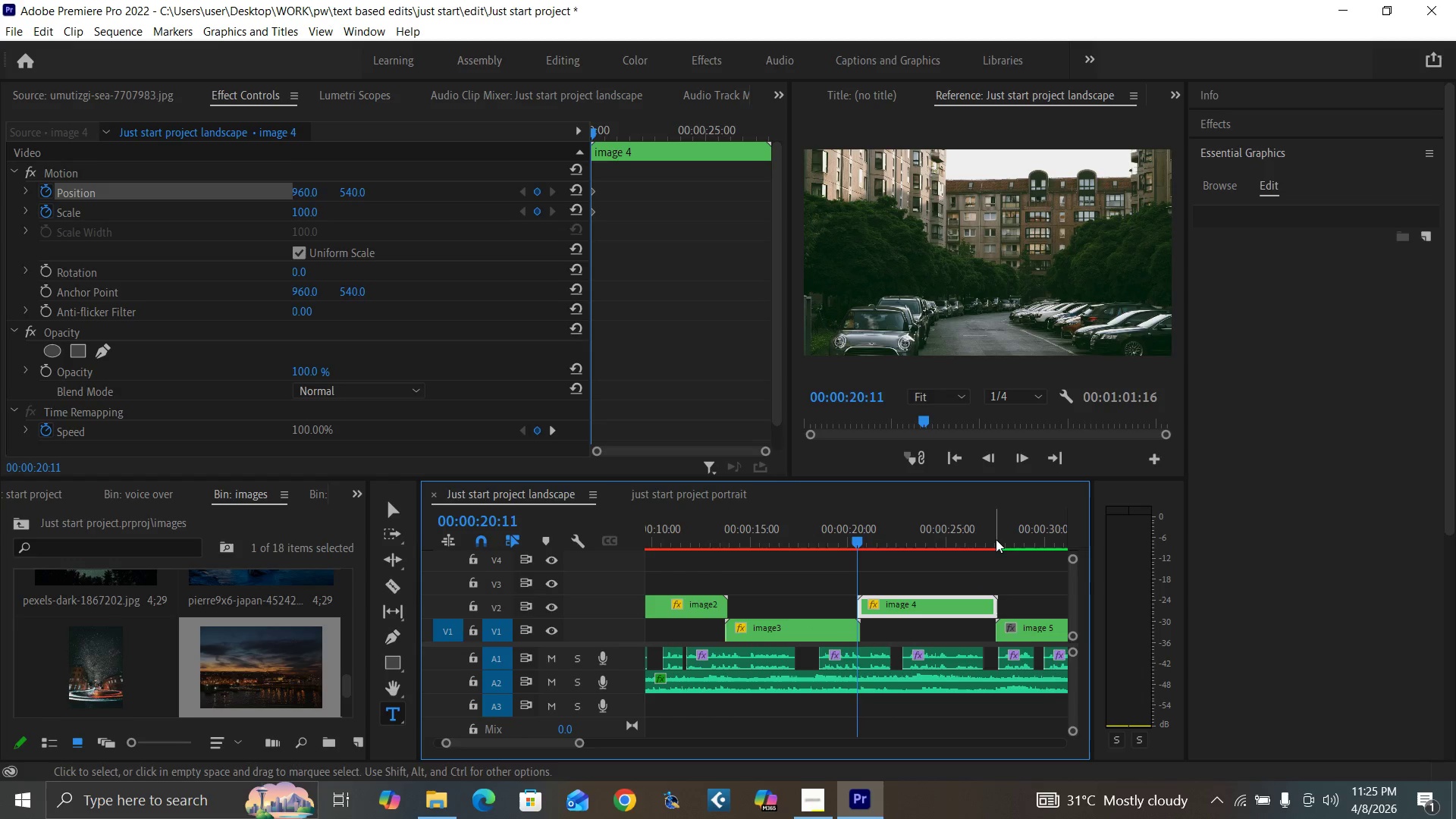 
left_click([996, 537])
 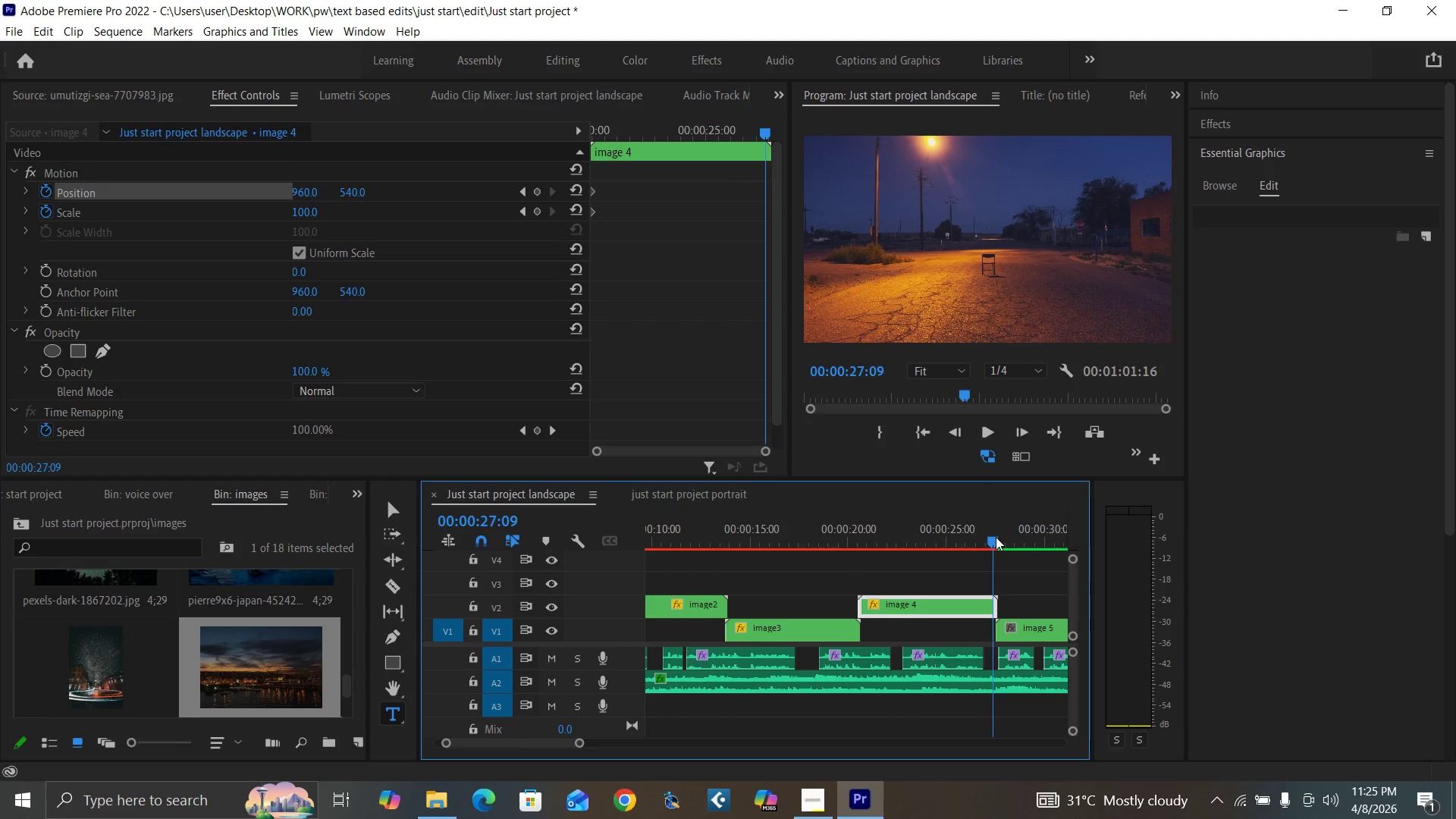 
key(Equal)
 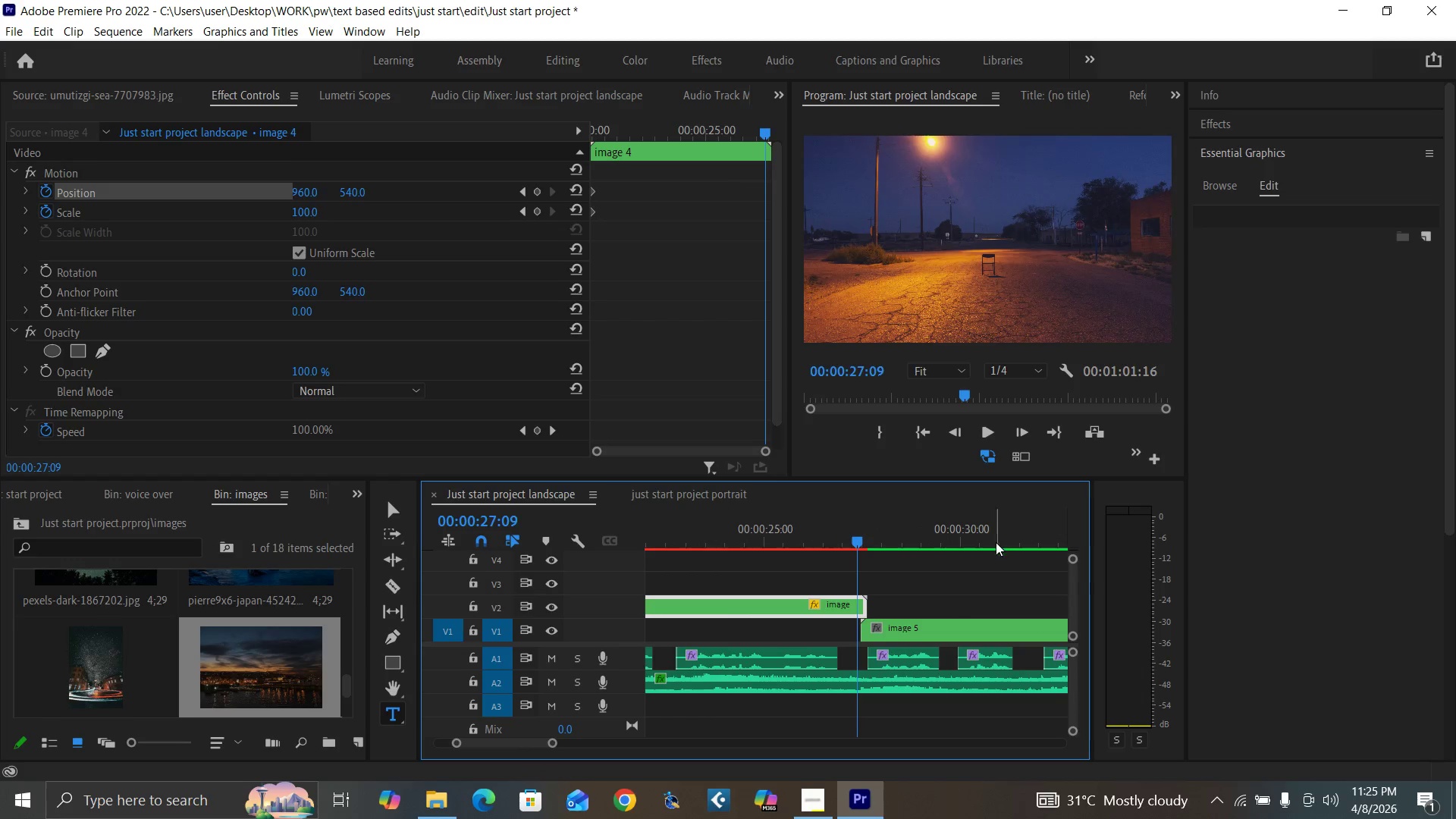 
key(Equal)
 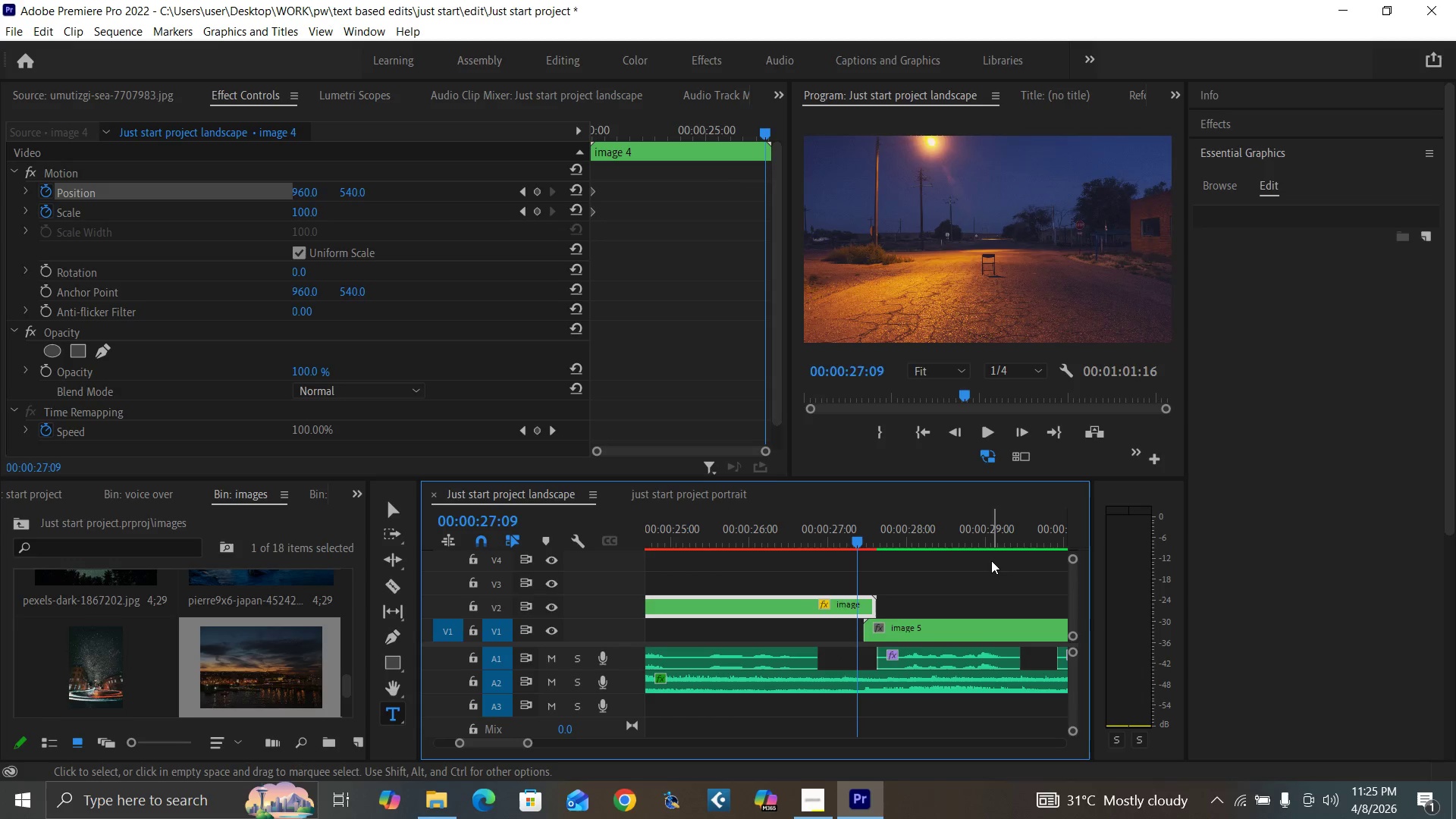 
key(ArrowRight)
 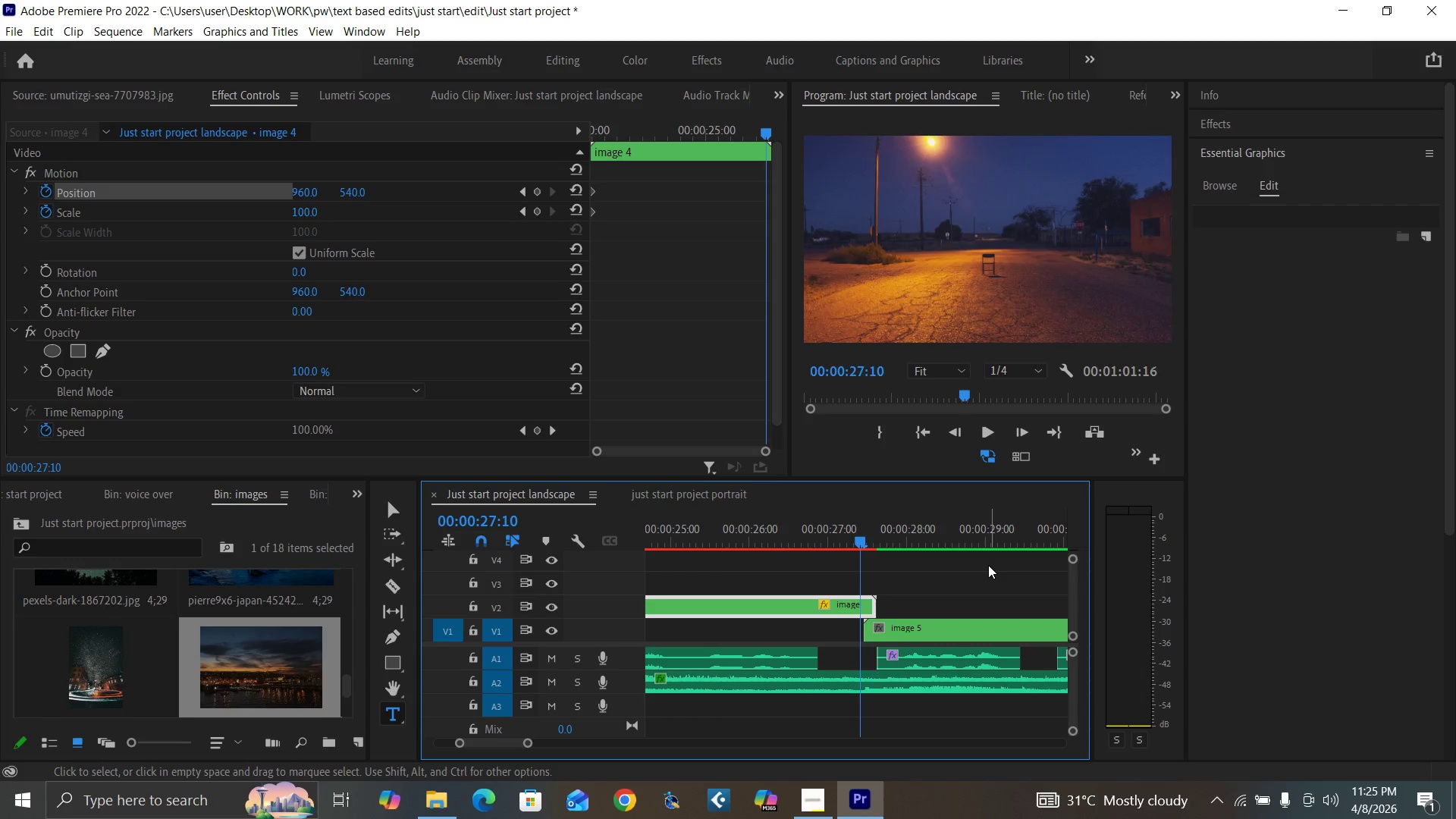 
key(ArrowRight)
 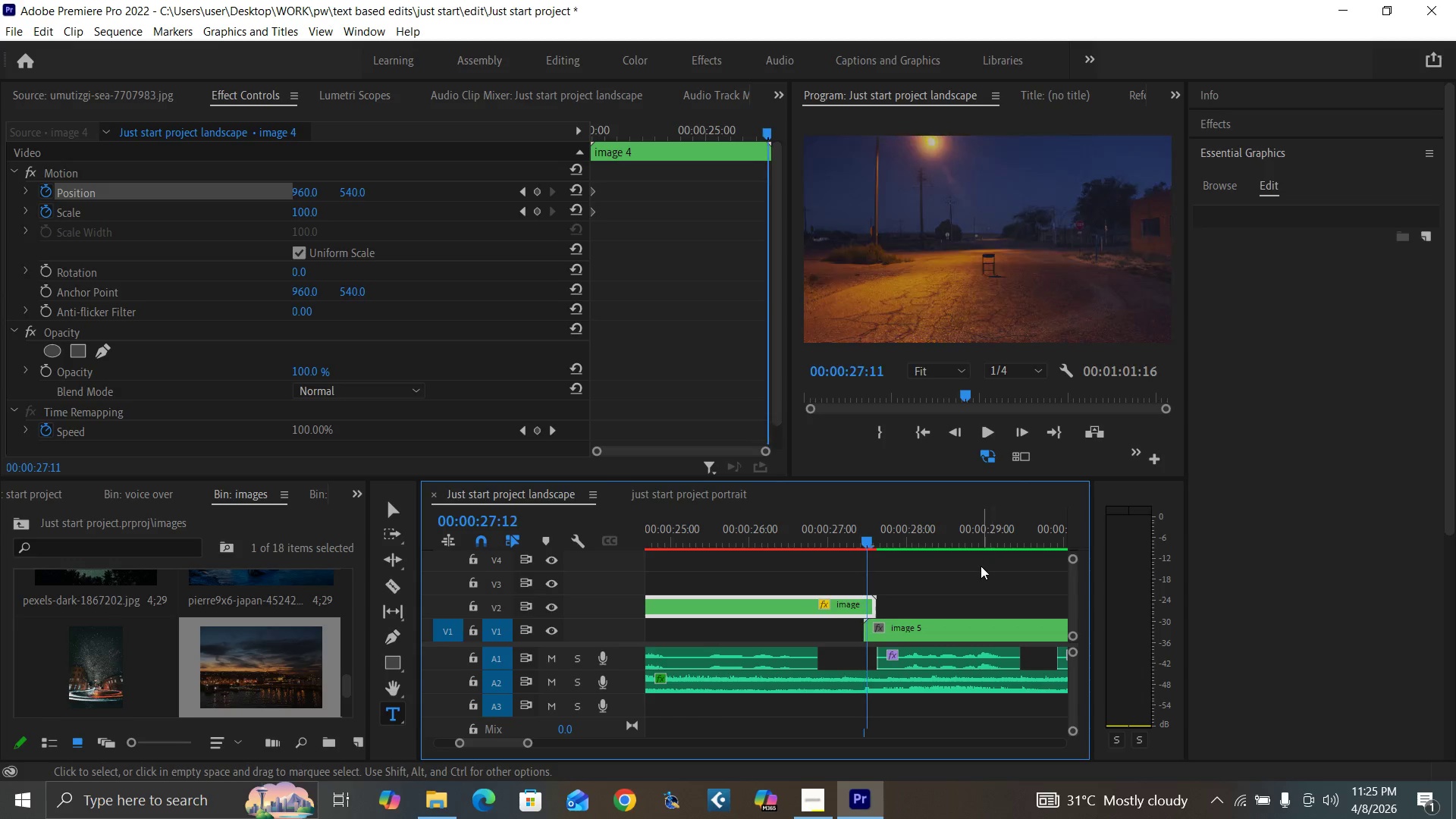 
key(ArrowRight)
 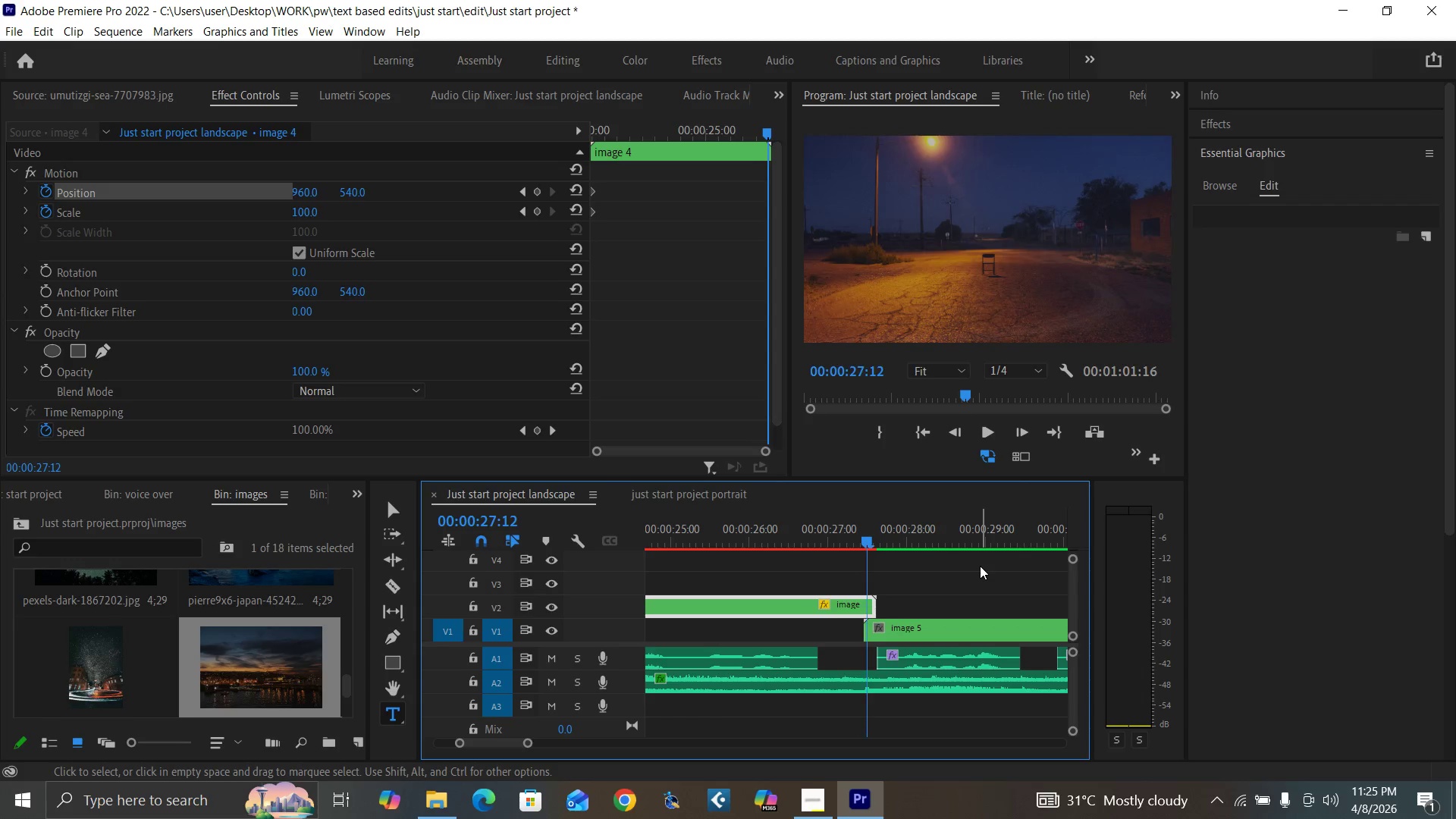 
key(ArrowRight)
 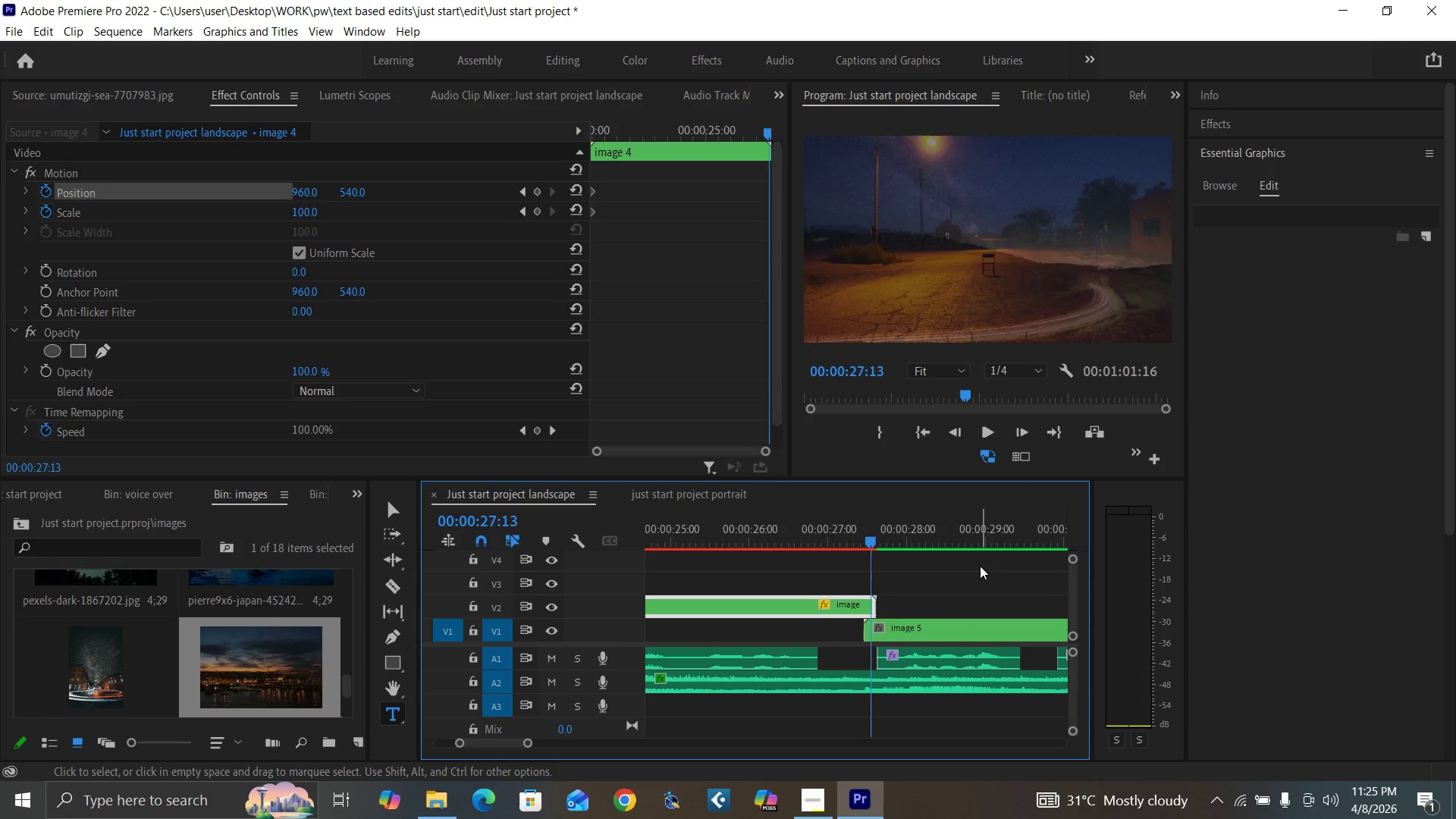 
key(ArrowRight)
 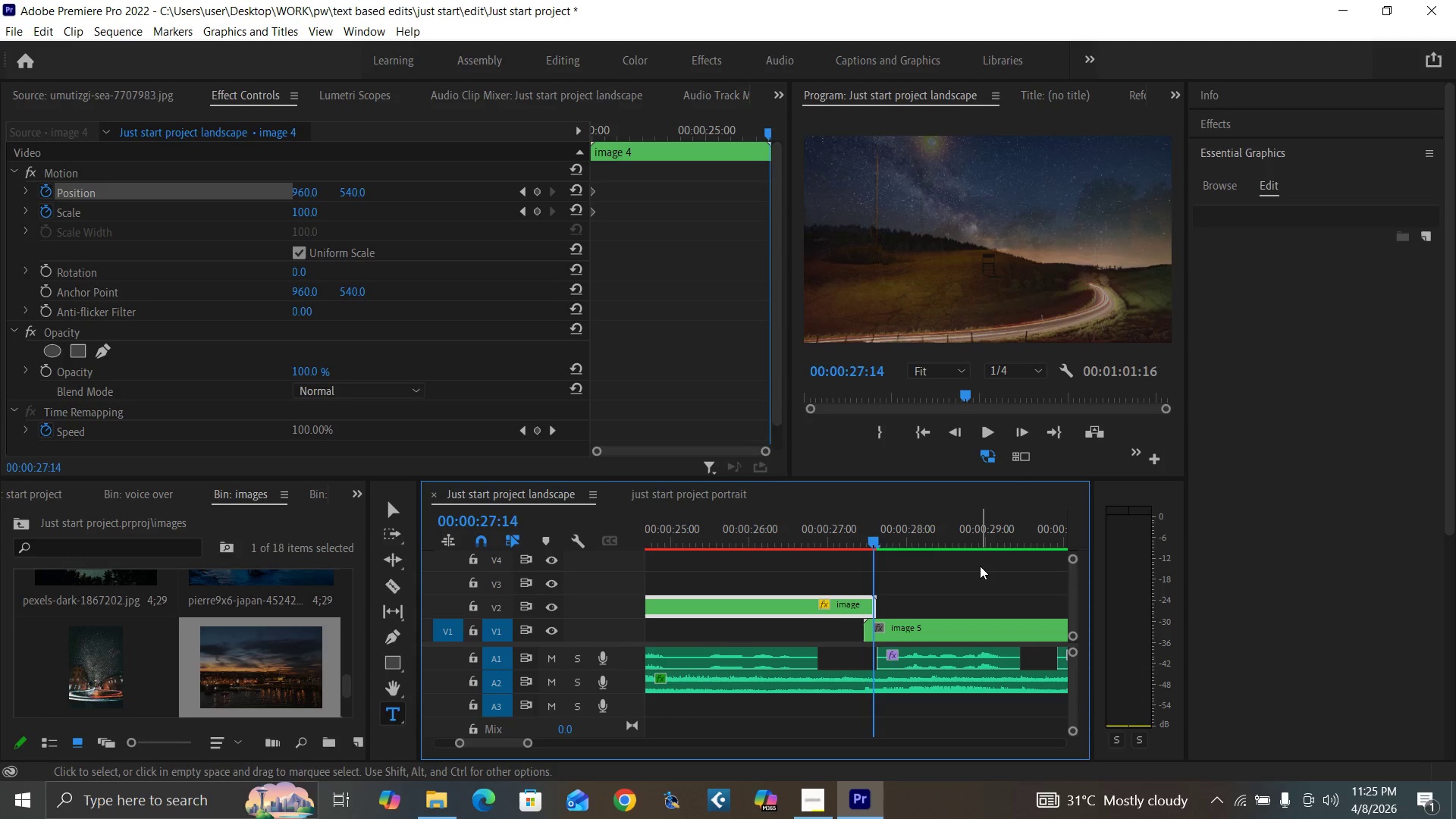 
key(ArrowRight)
 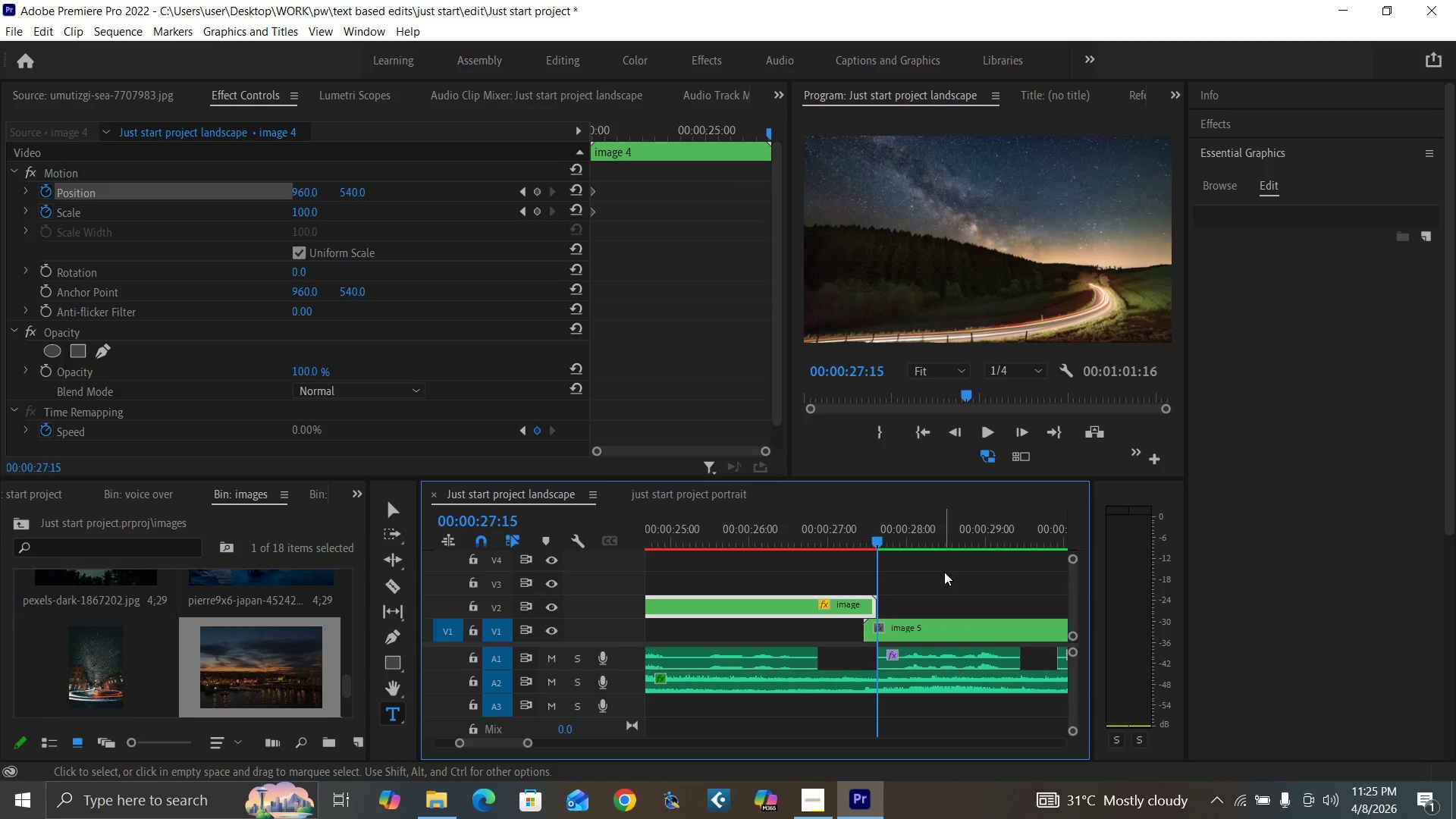 
key(Equal)
 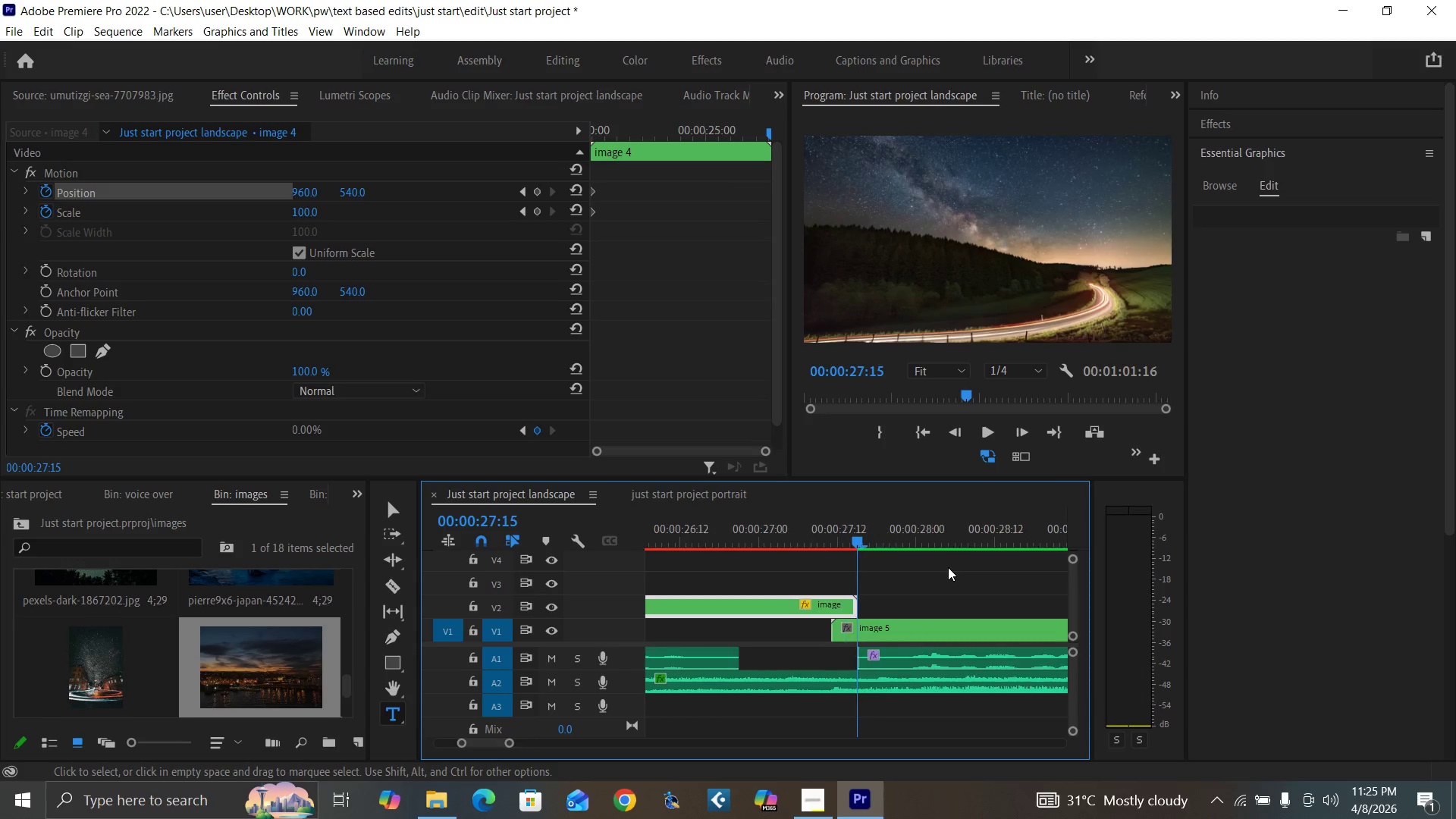 
key(Equal)
 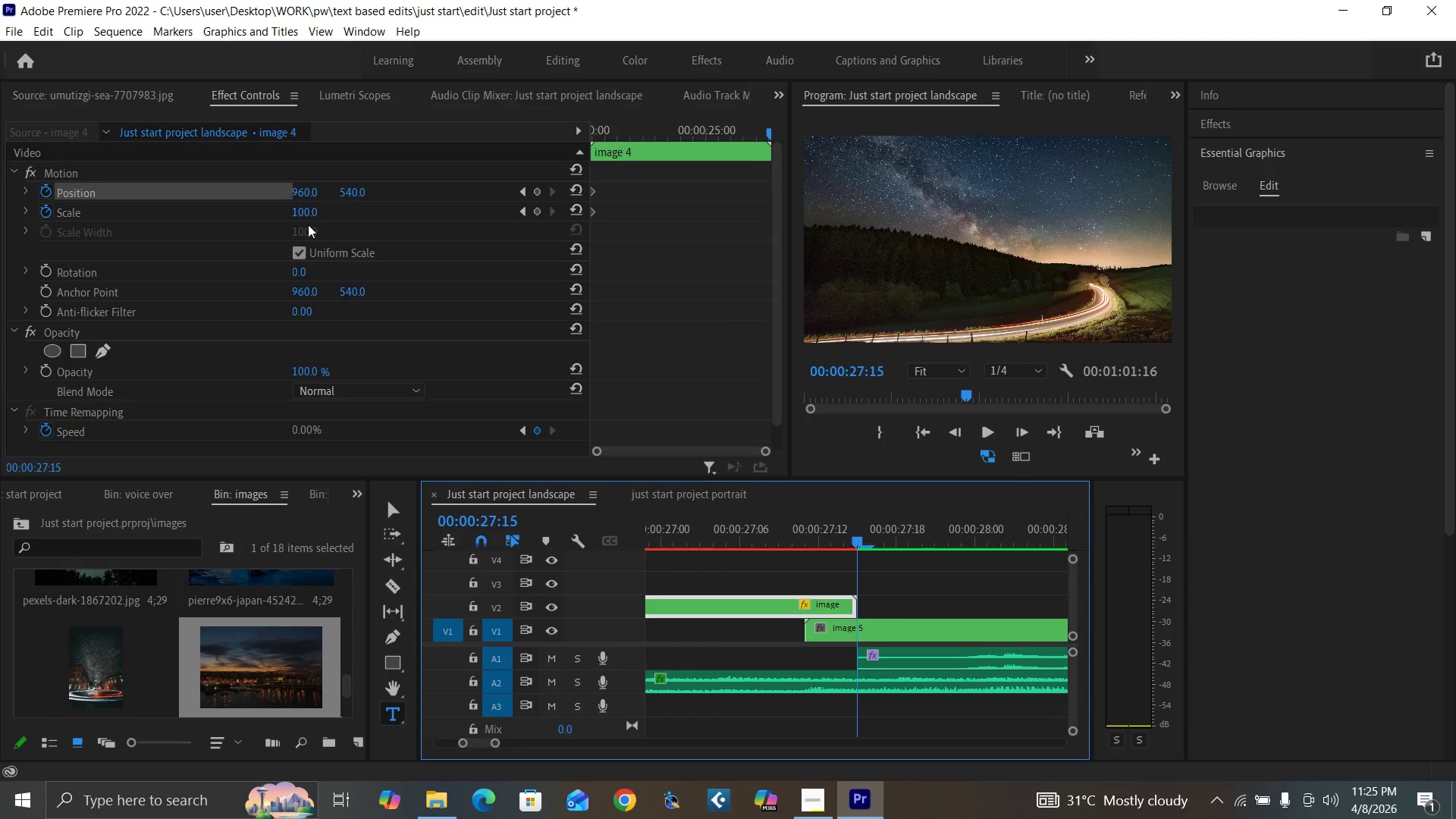 
left_click([310, 213])
 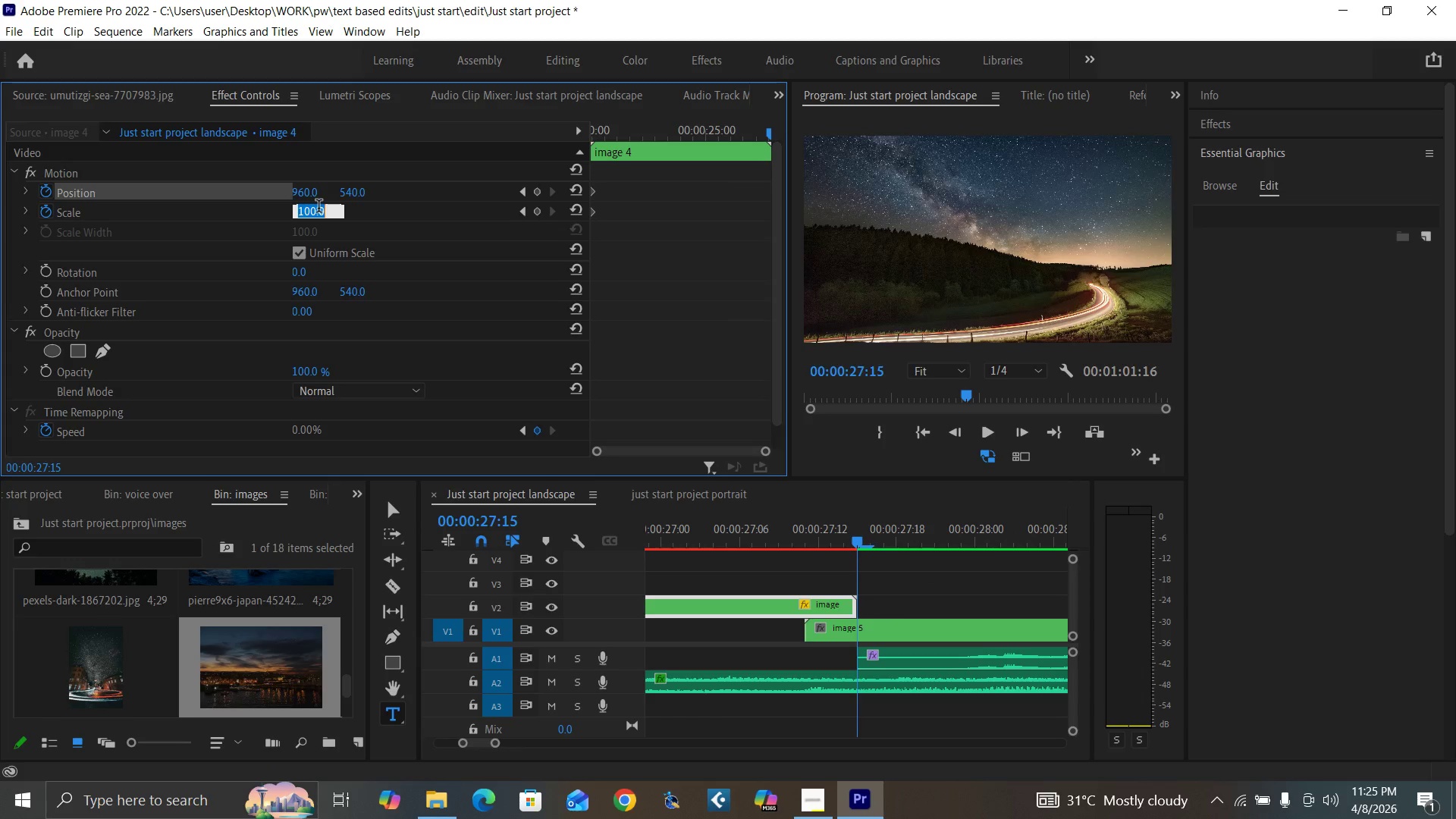 
type(110)
 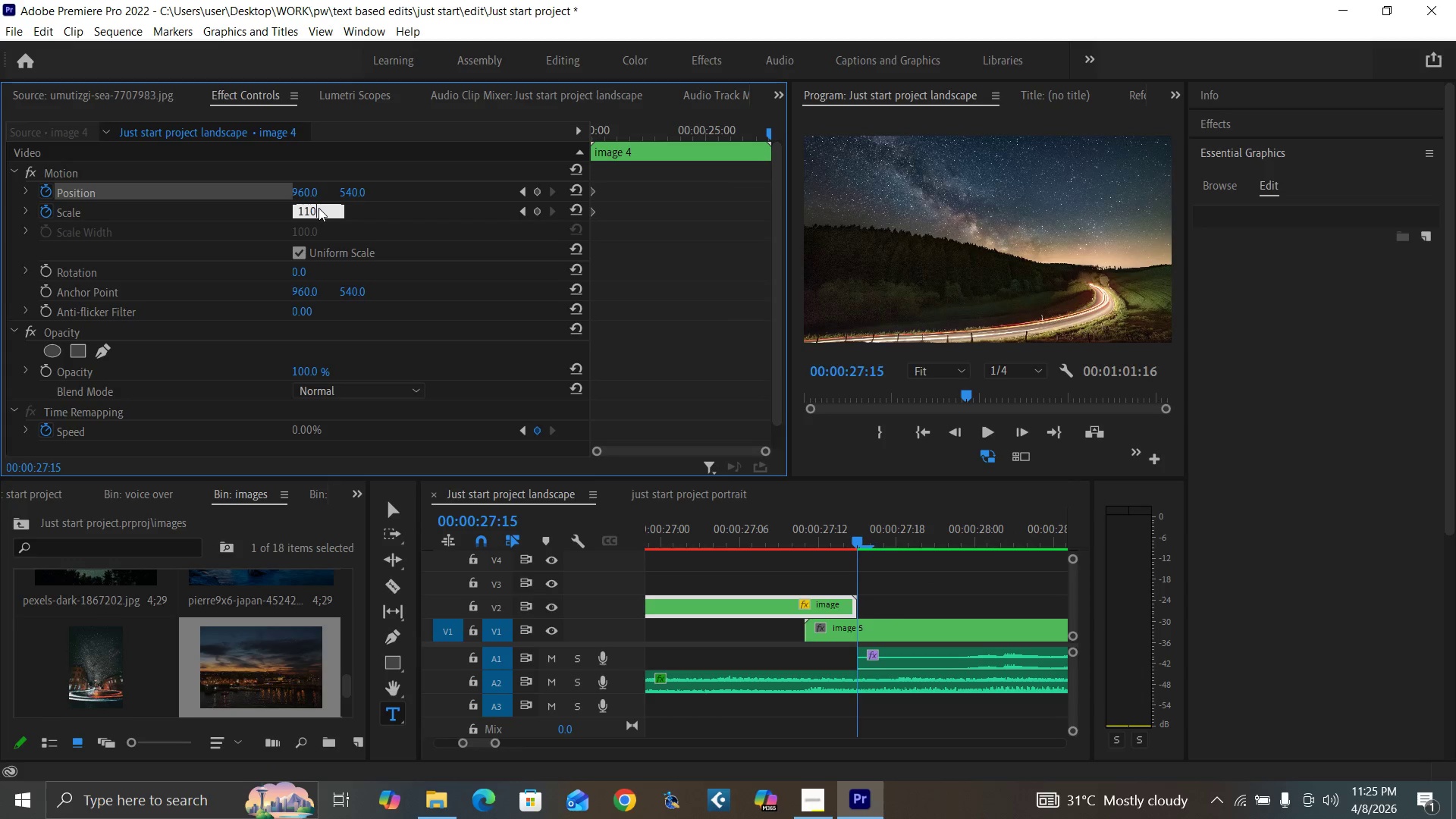 
key(Enter)
 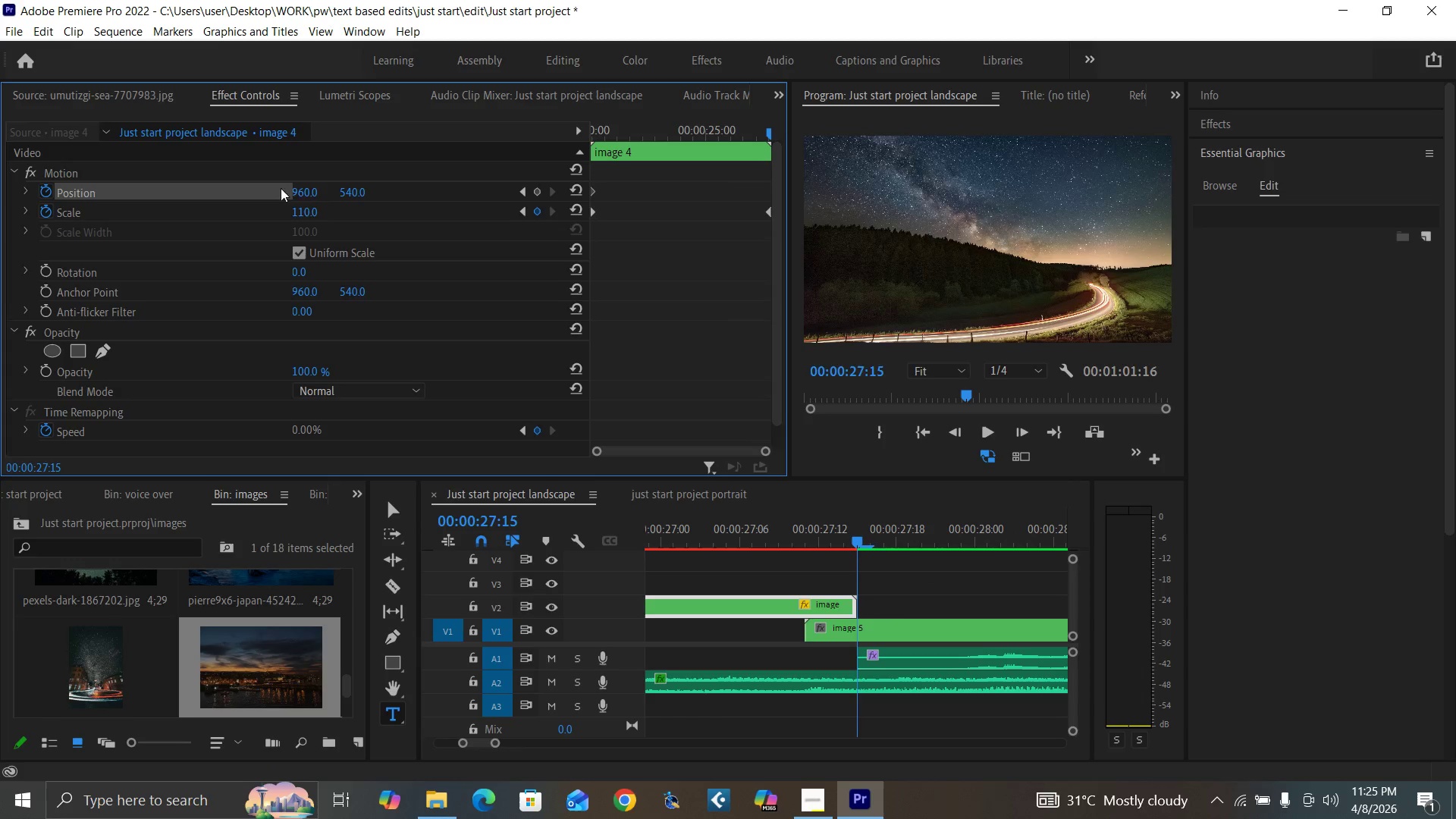 
left_click([305, 192])
 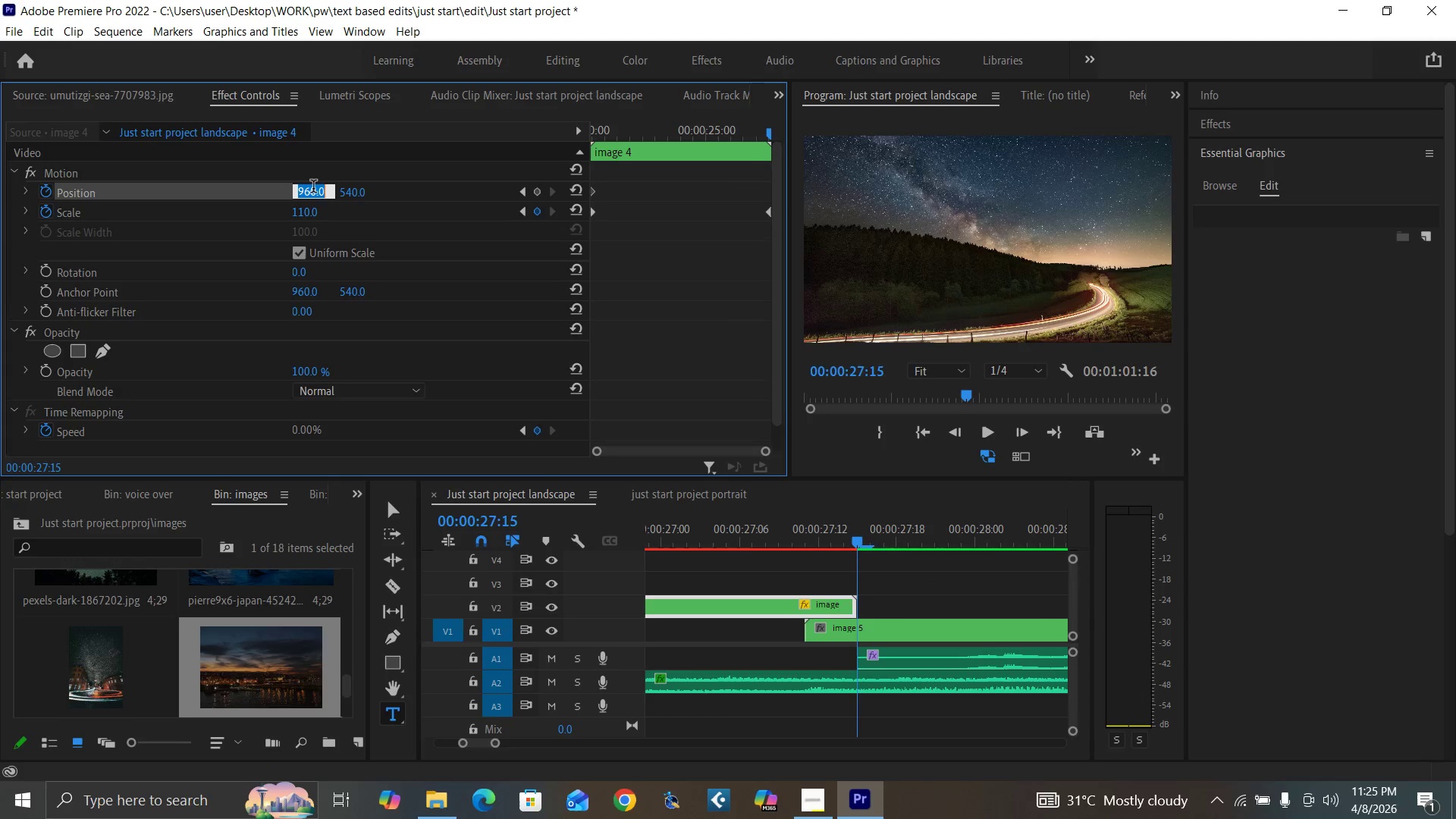 
type(970)
 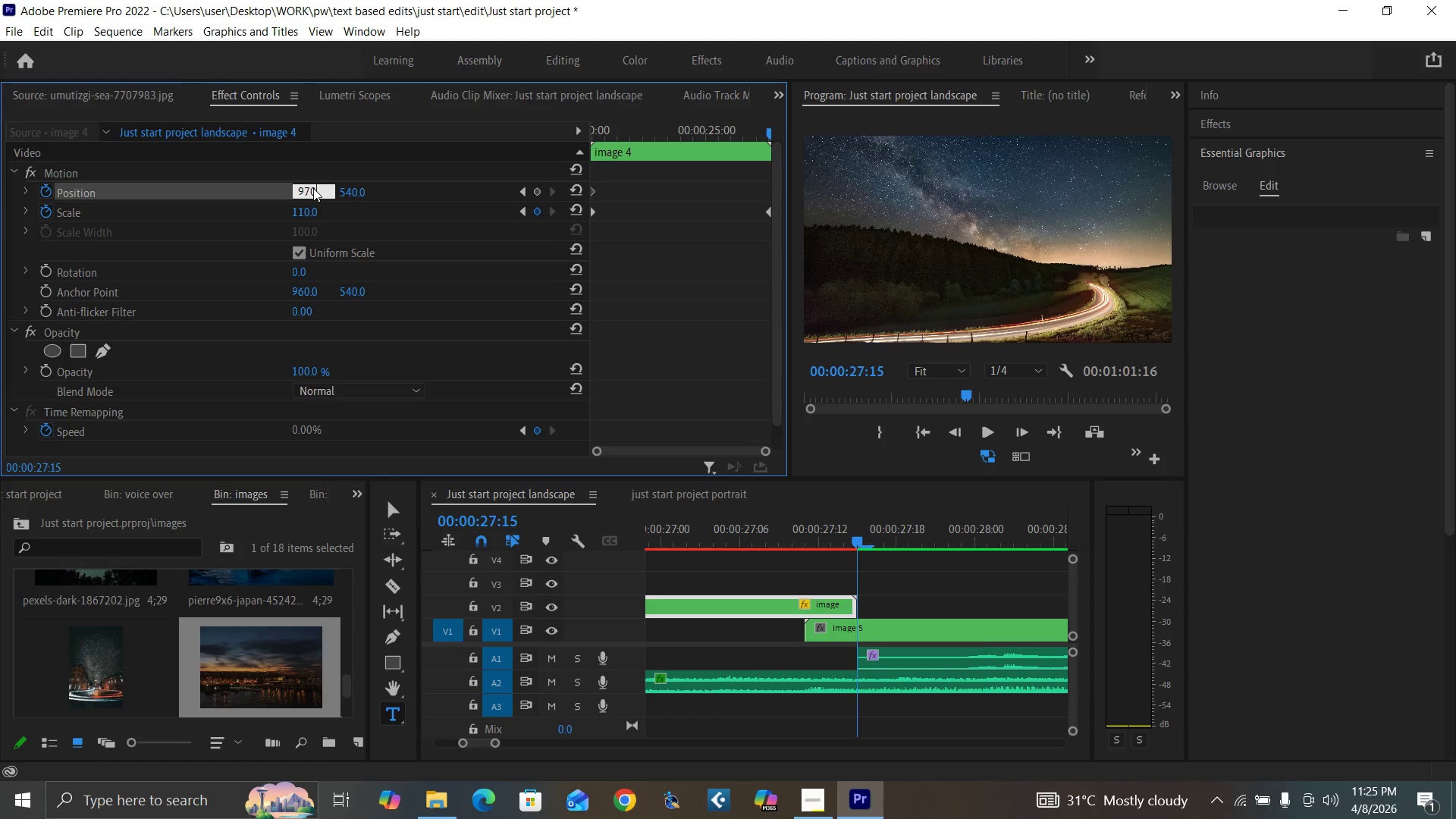 
key(Enter)
 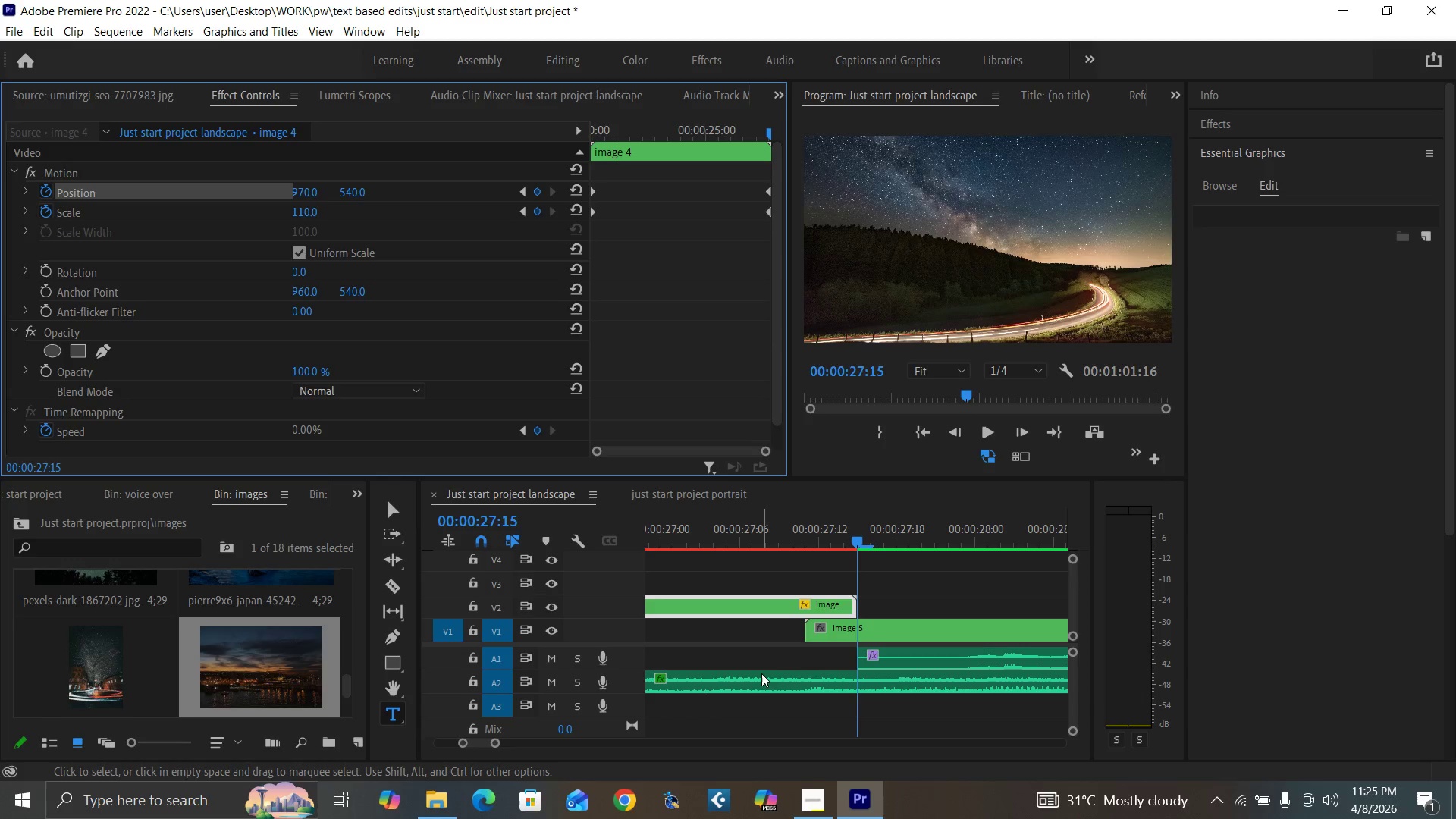 
key(Minus)
 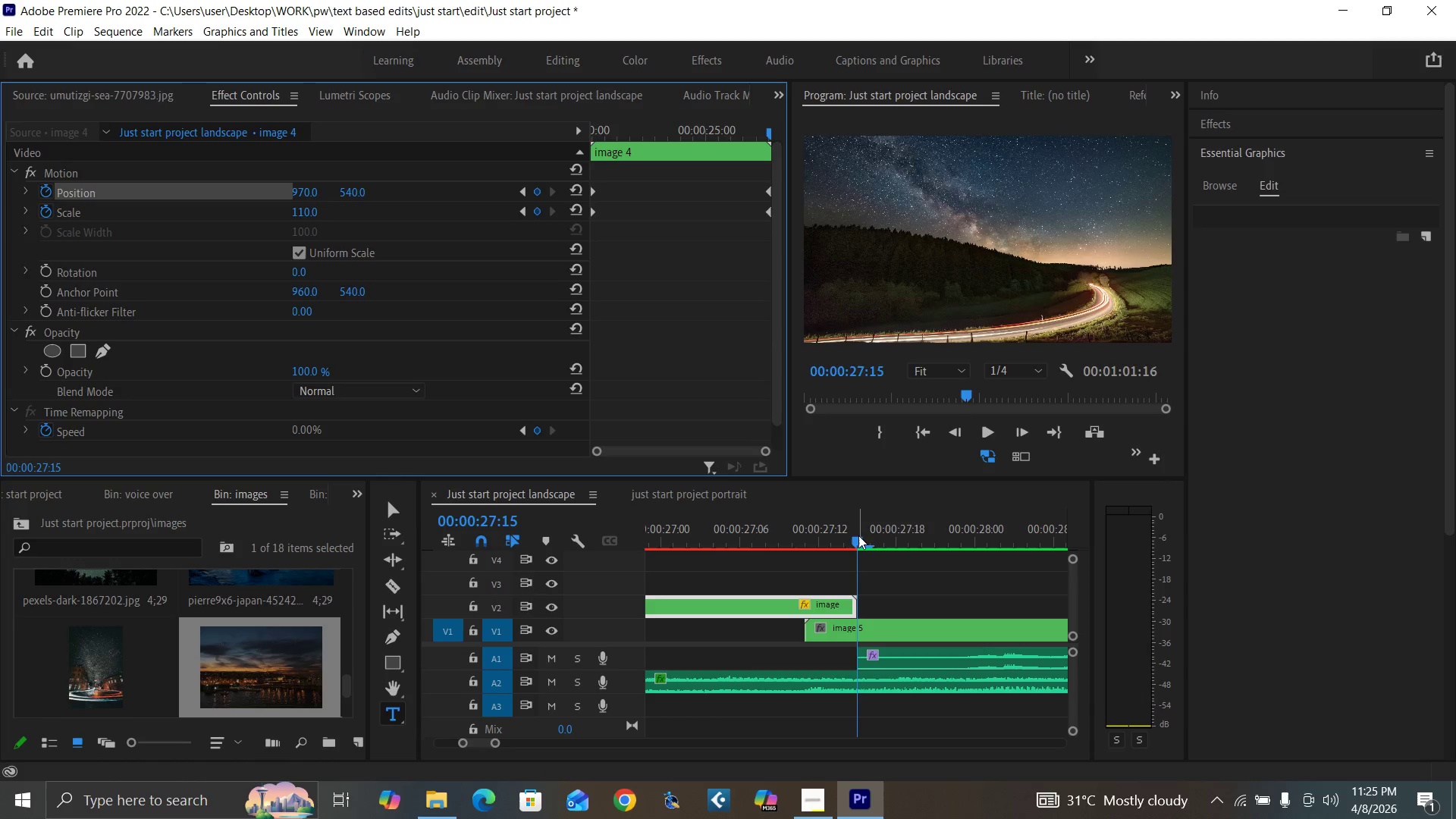 
left_click([855, 537])
 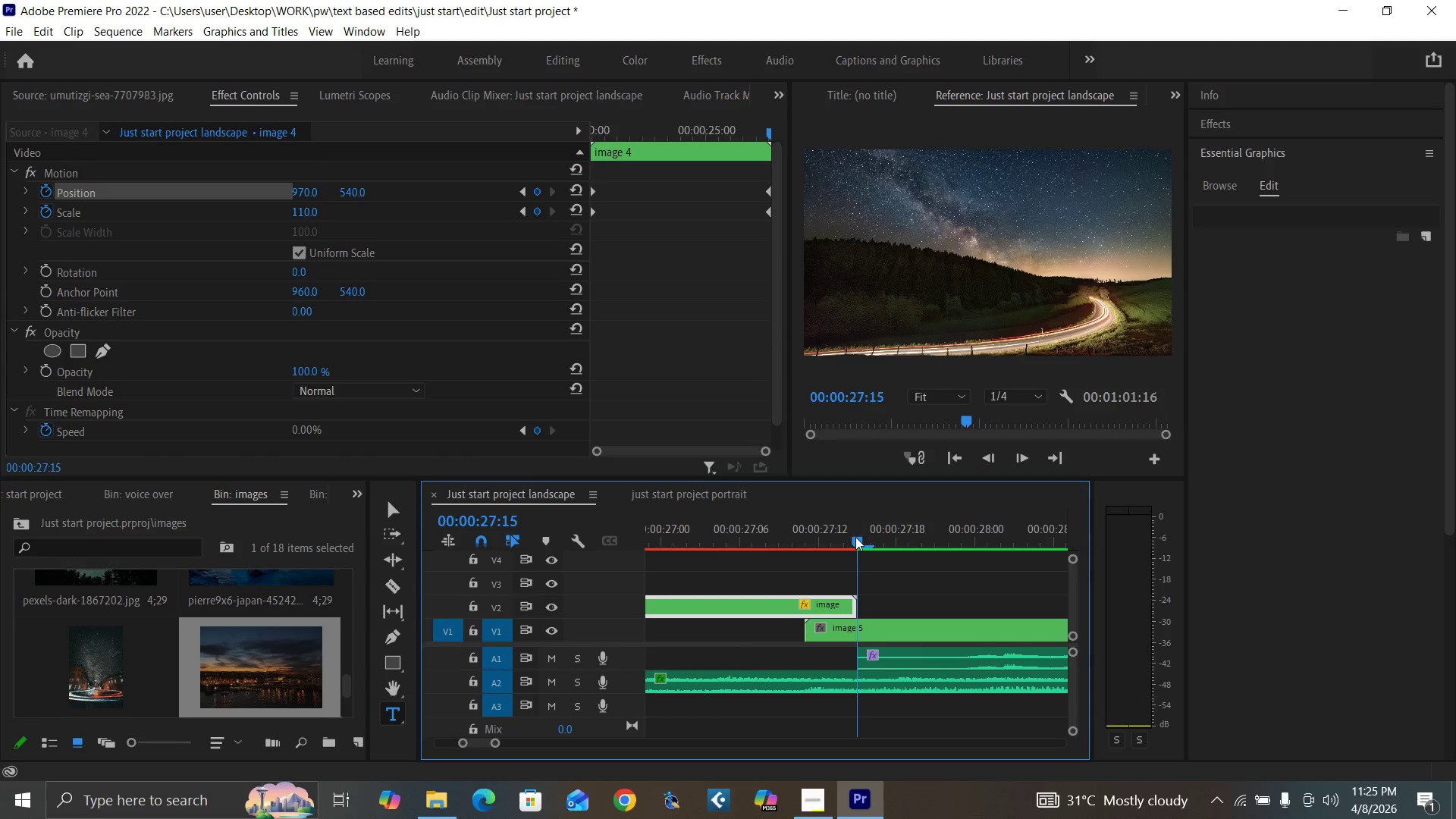 
key(Minus)
 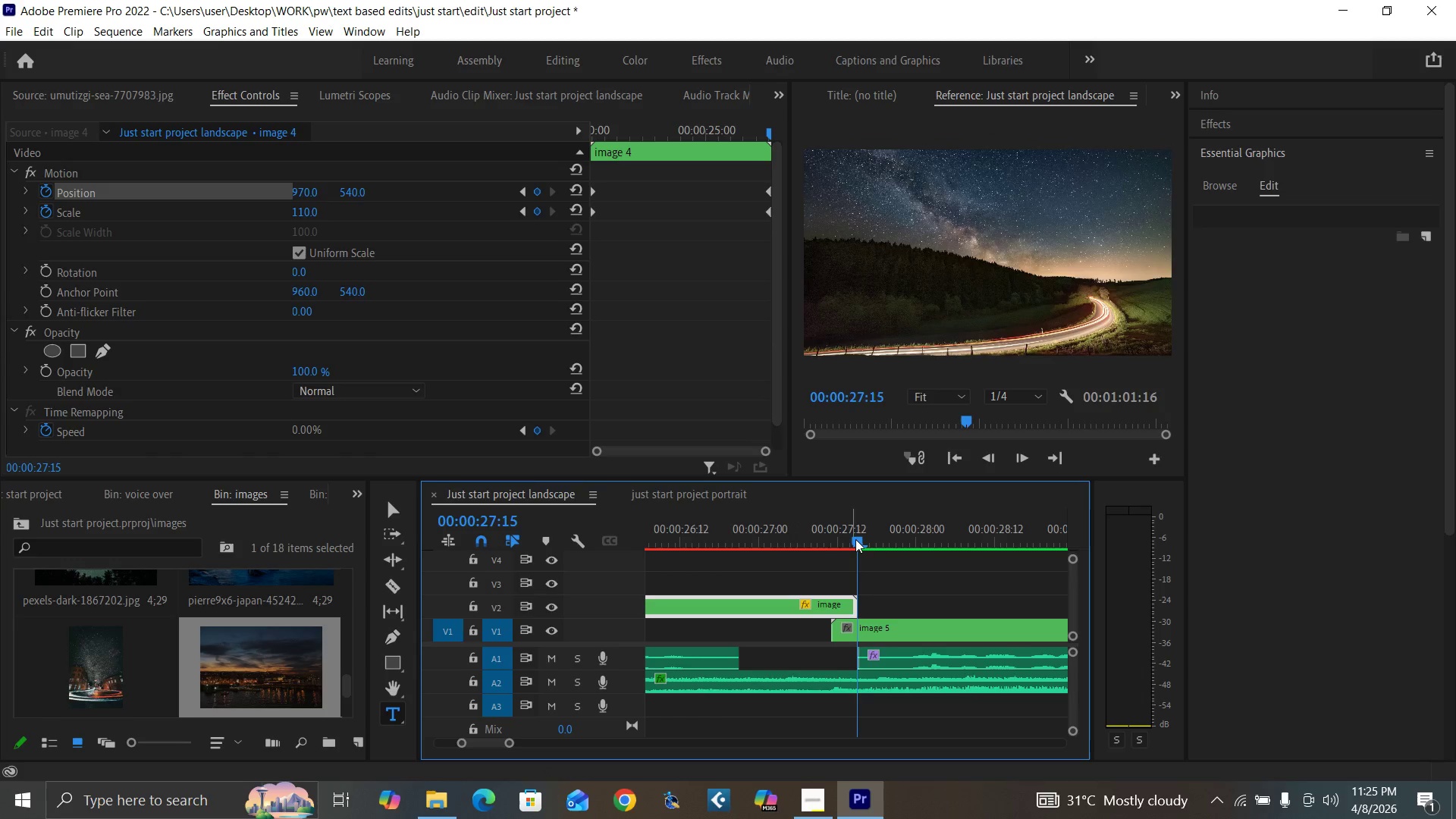 
key(Minus)
 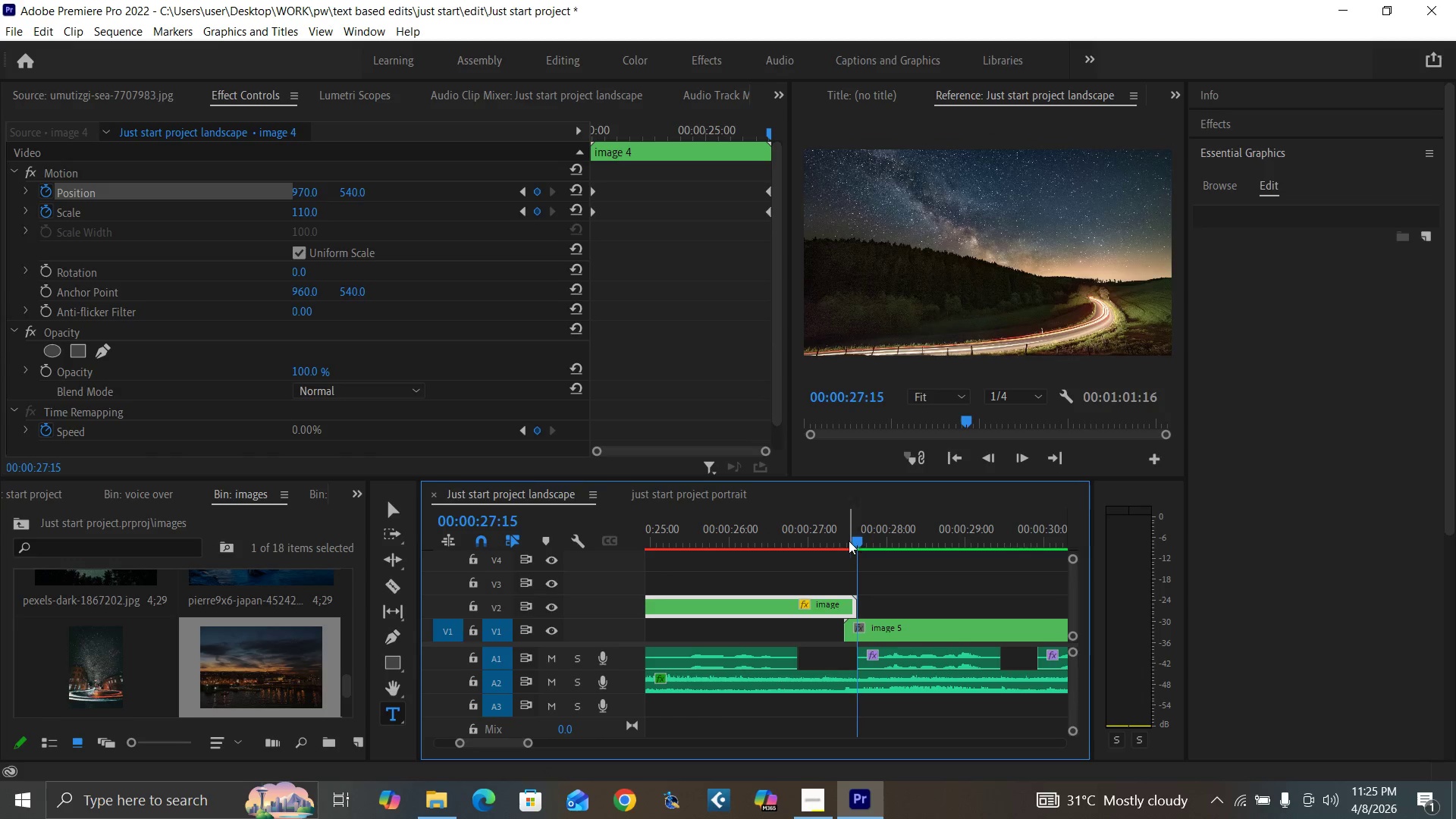 
key(Minus)
 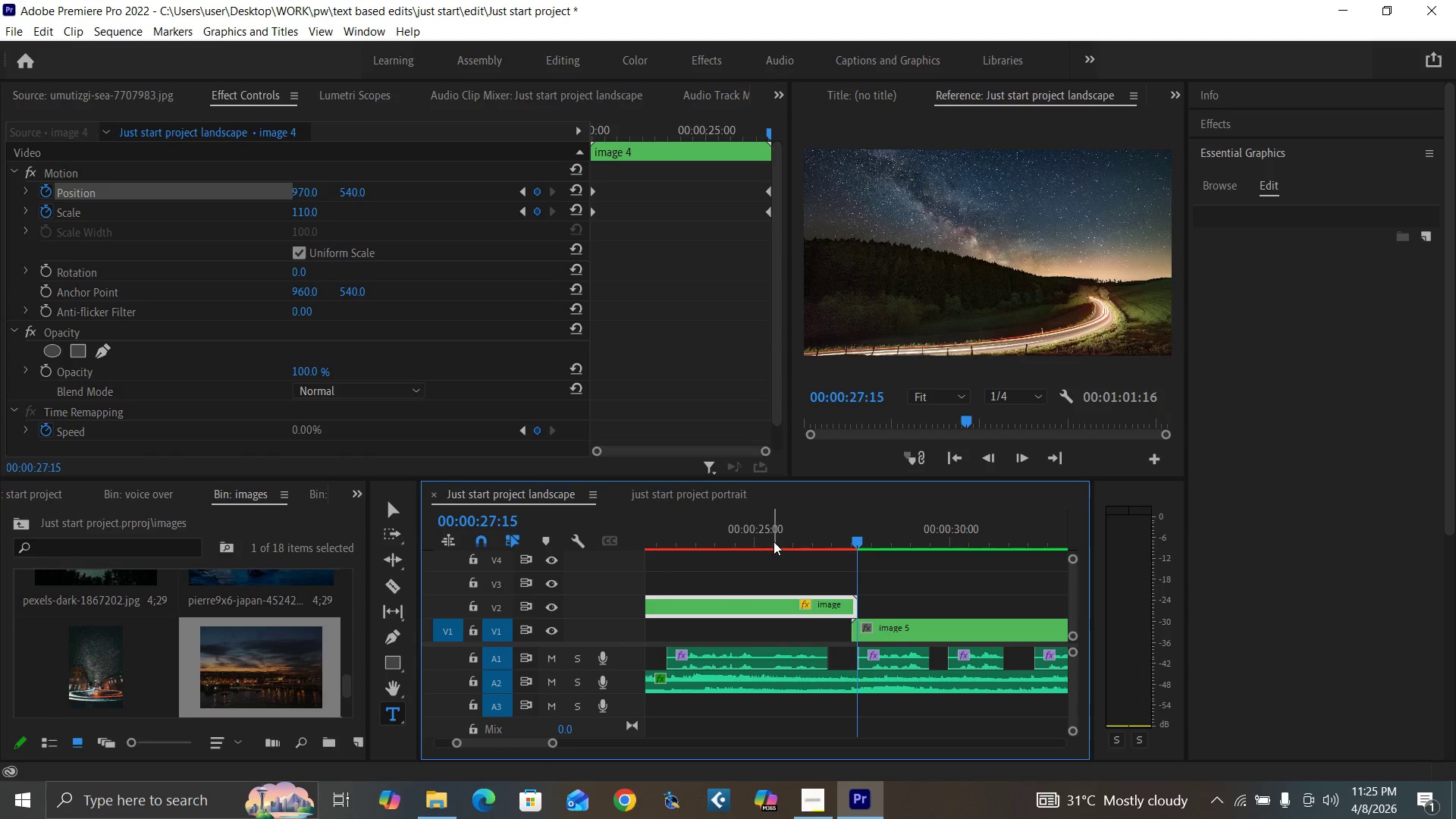 
key(Minus)
 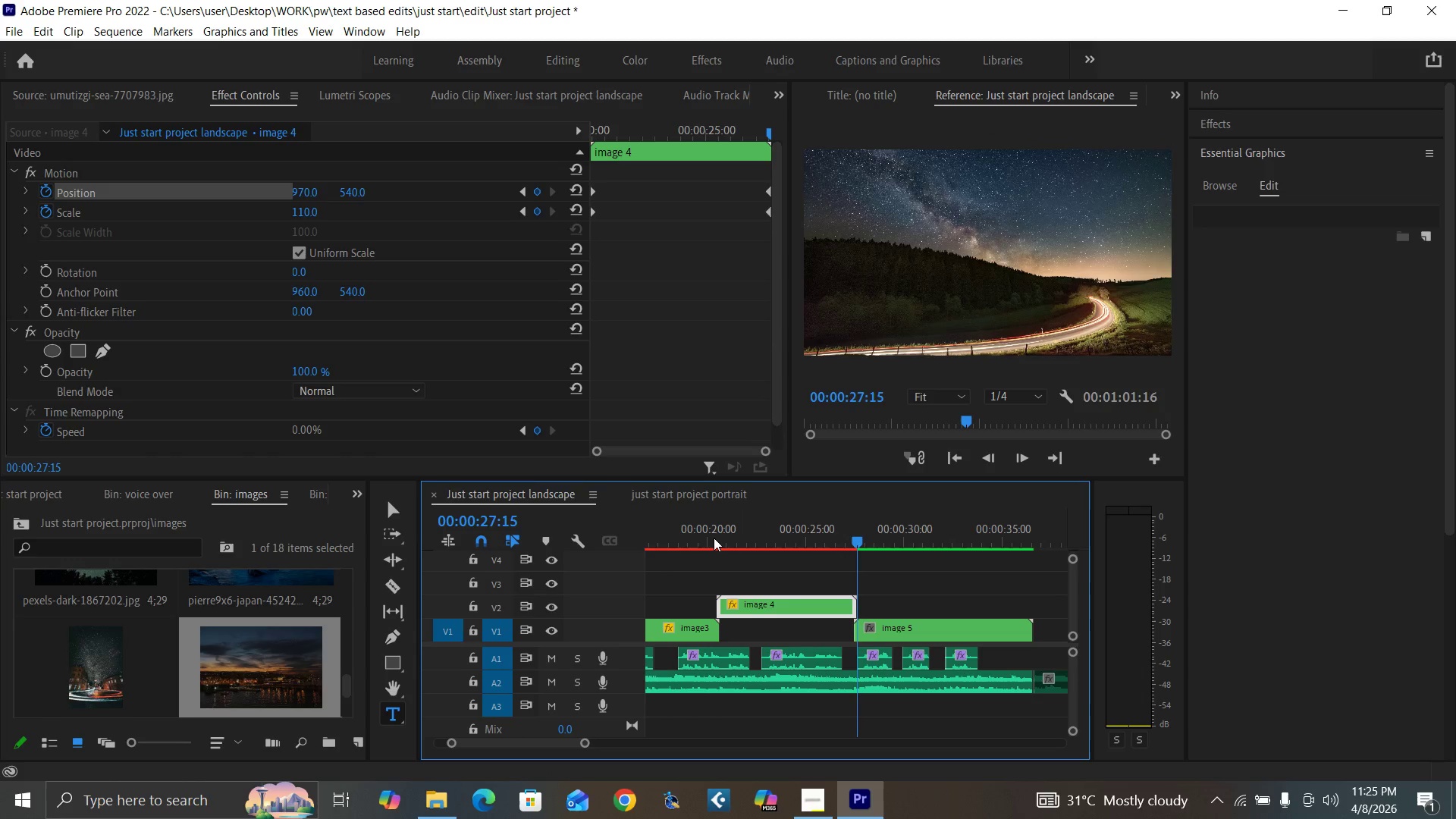 
left_click([712, 538])
 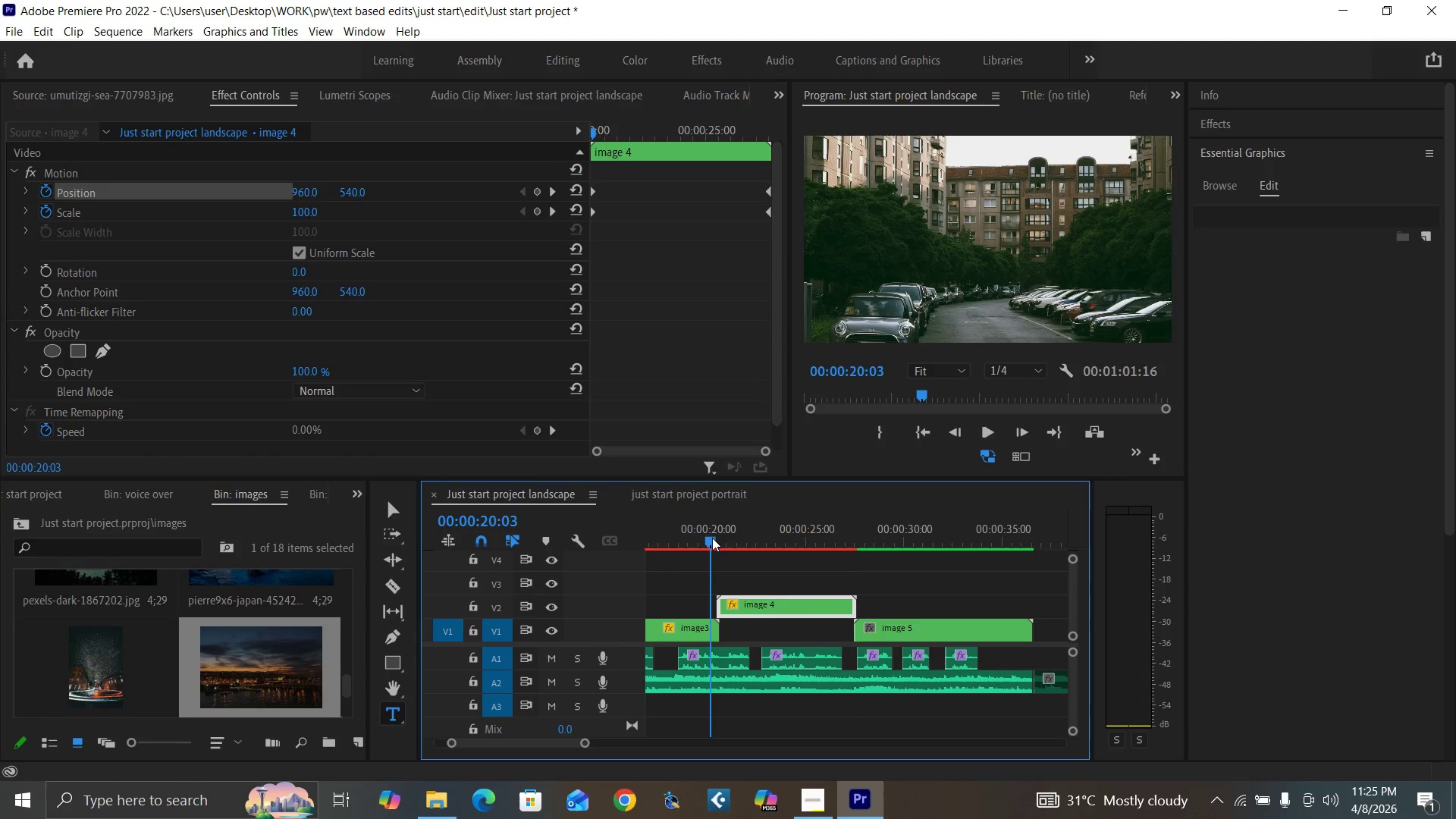 
key(Space)
 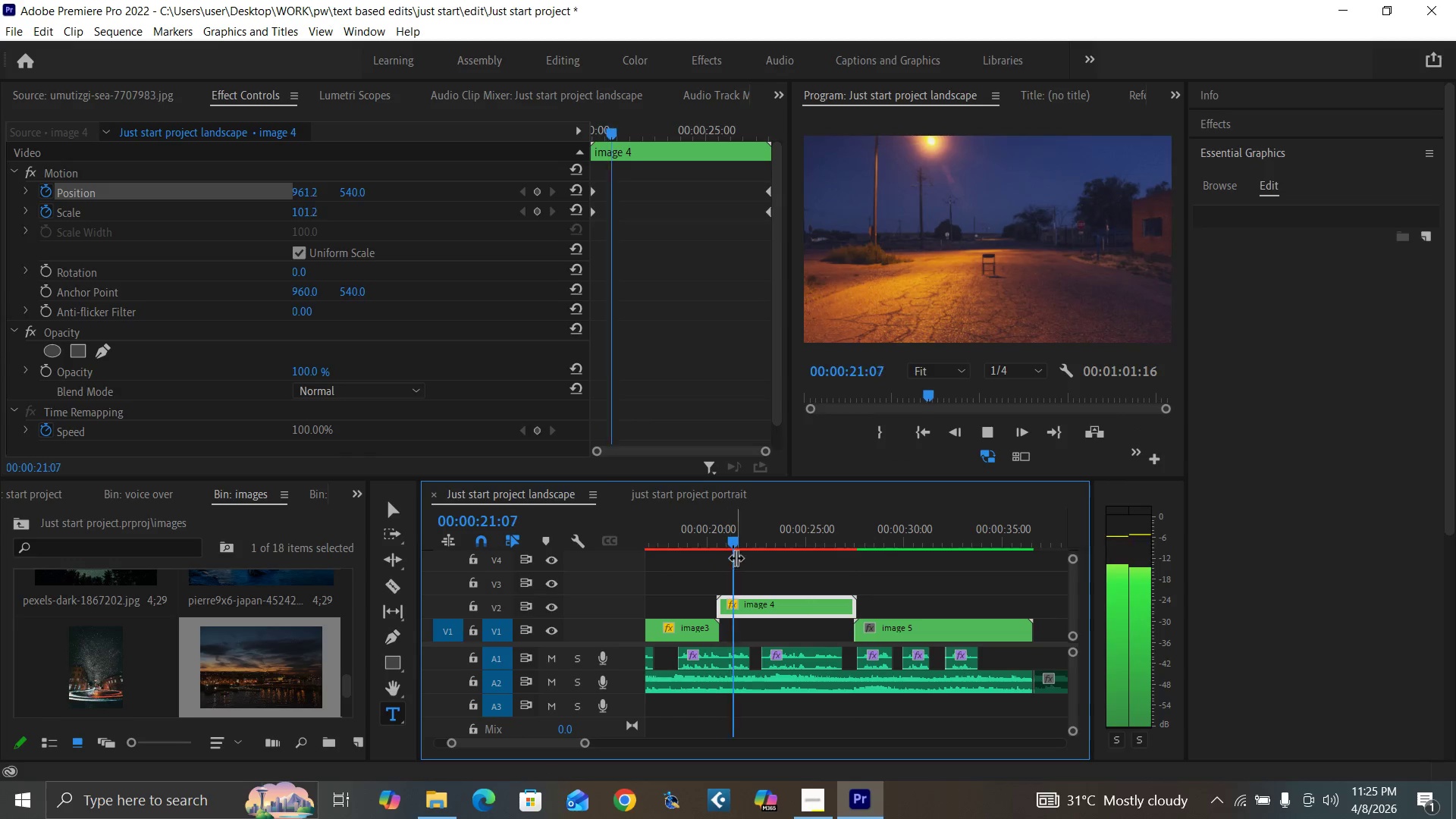 
left_click([702, 536])
 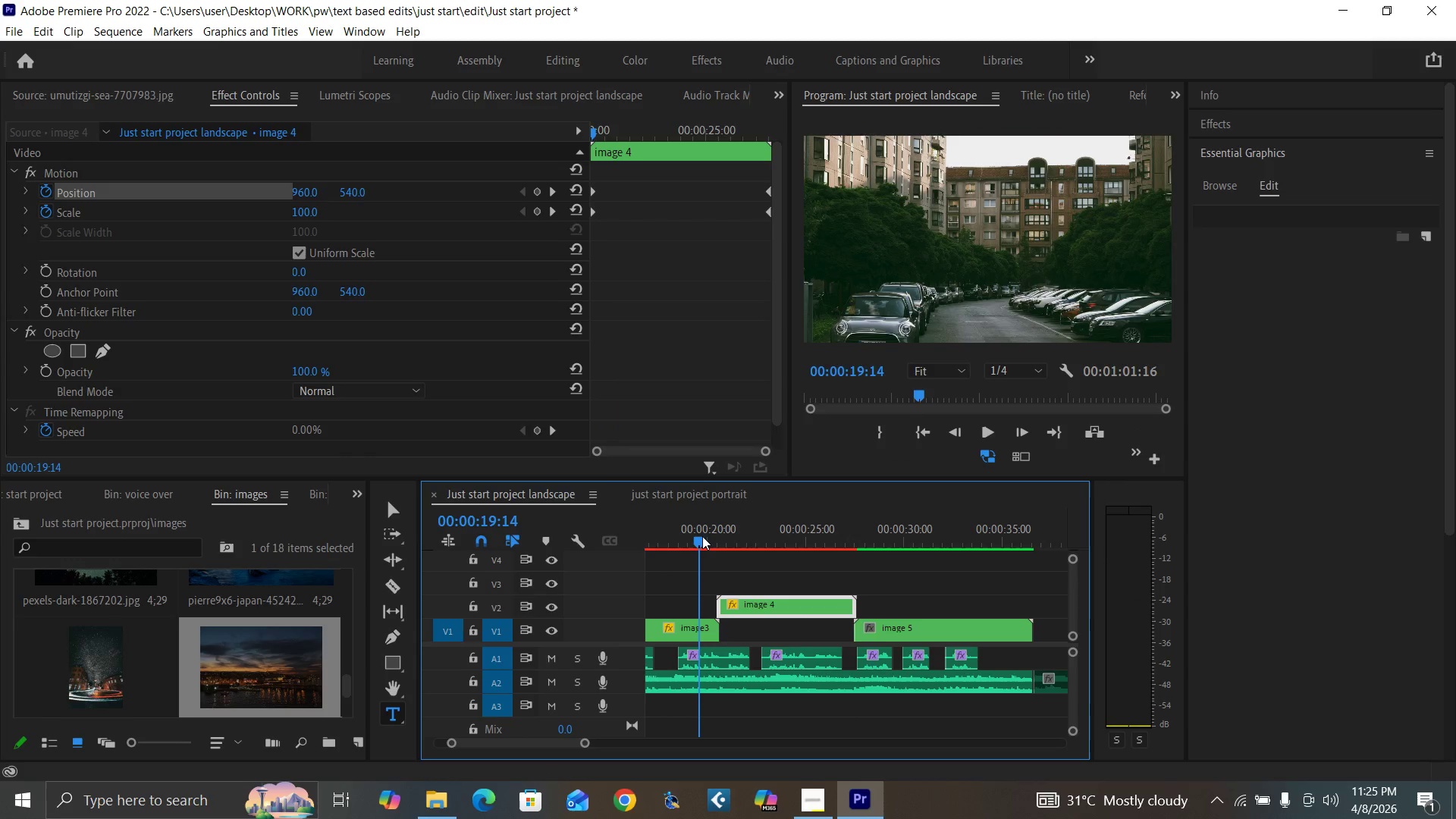 
key(Space)
 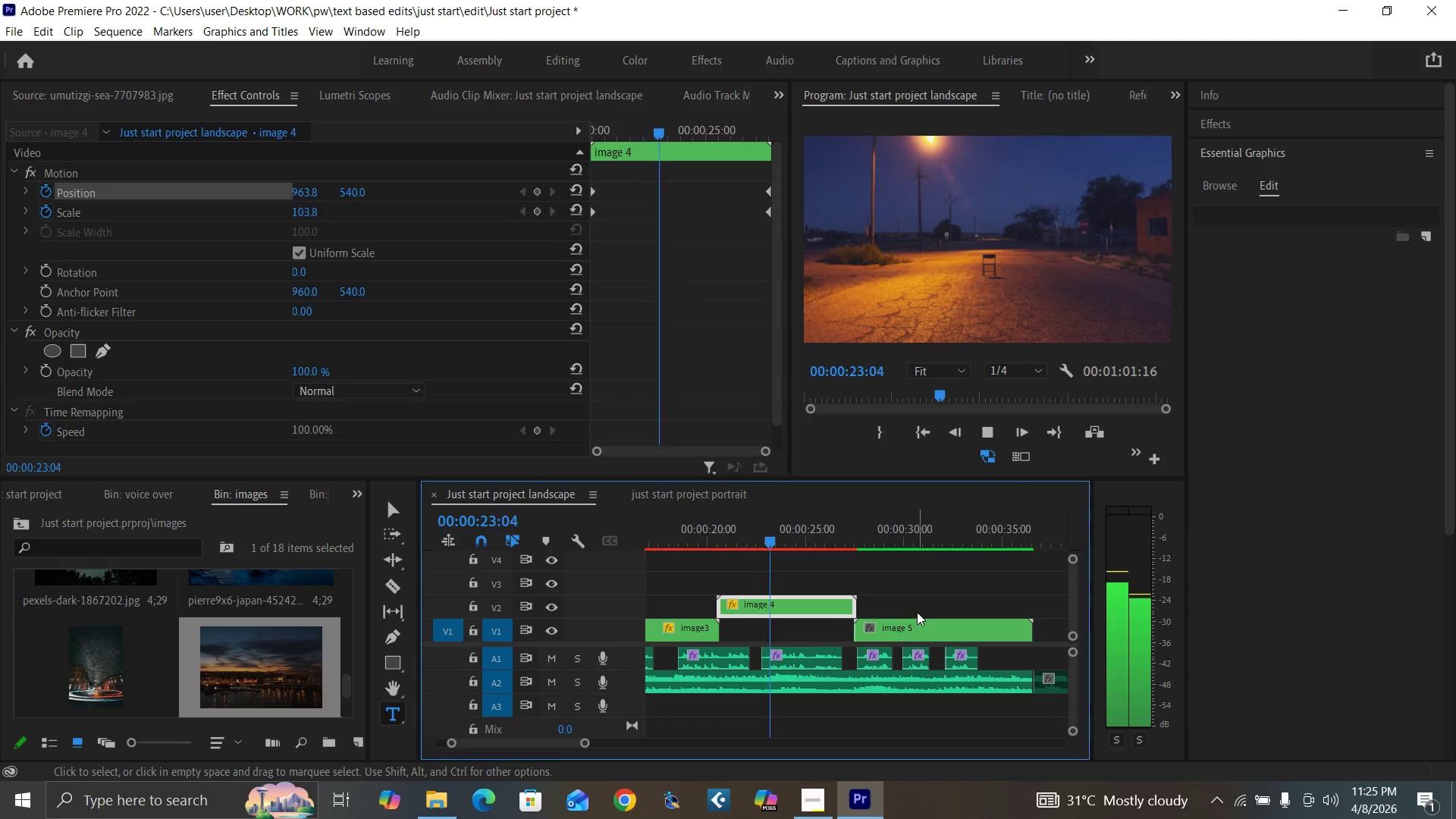 
wait(8.64)
 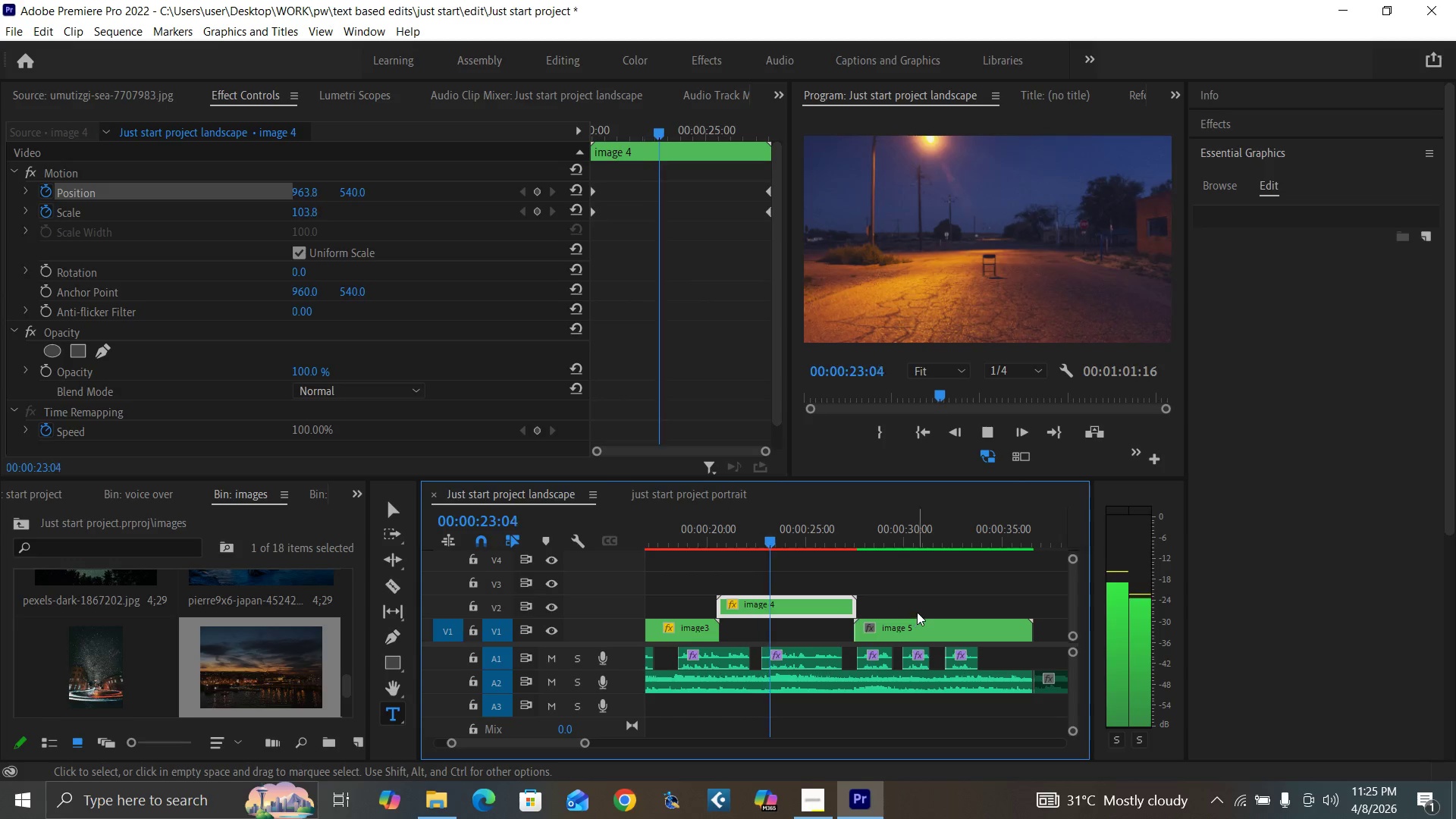 
key(Space)
 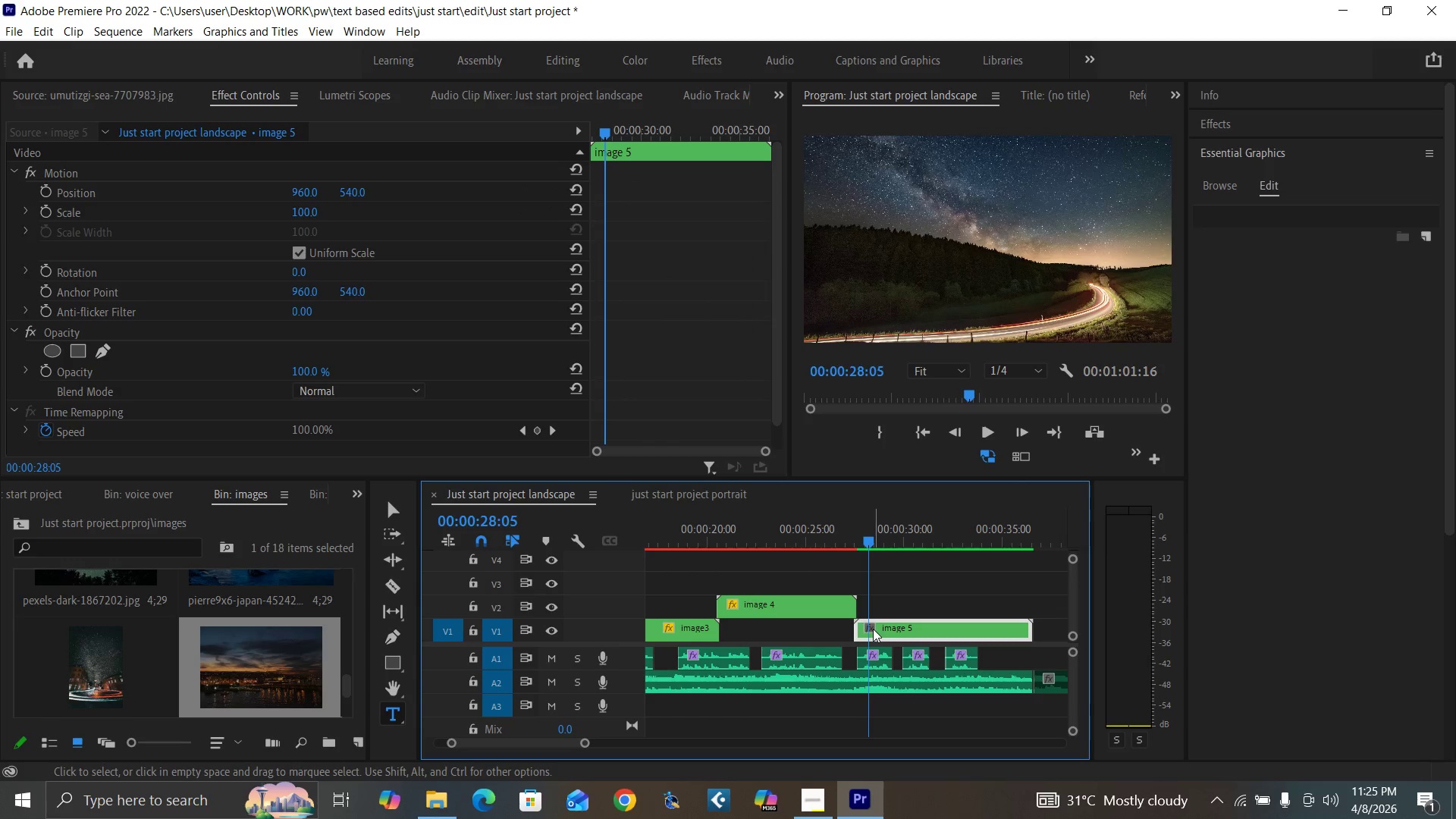 
key(Equal)
 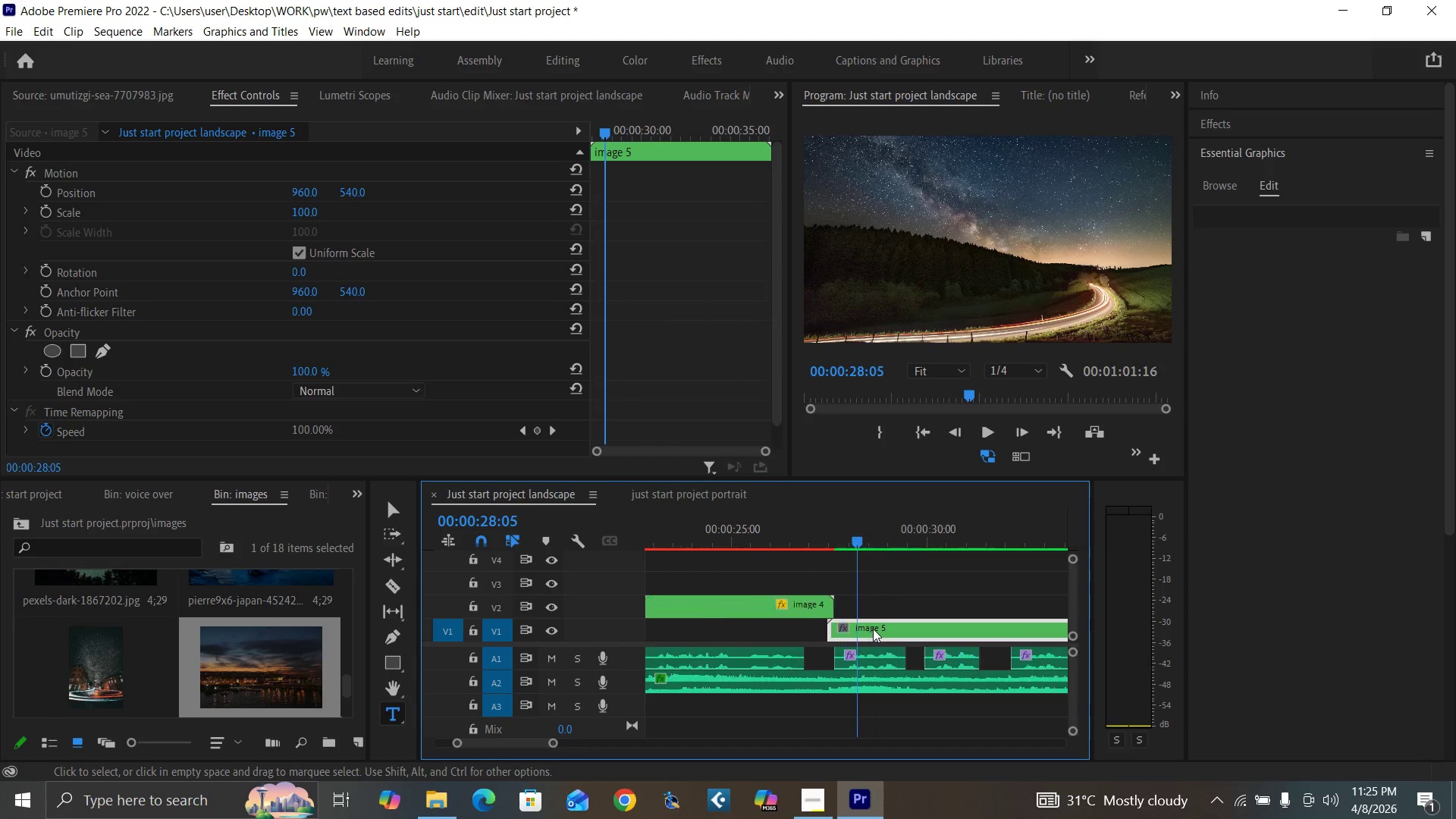 
key(Equal)
 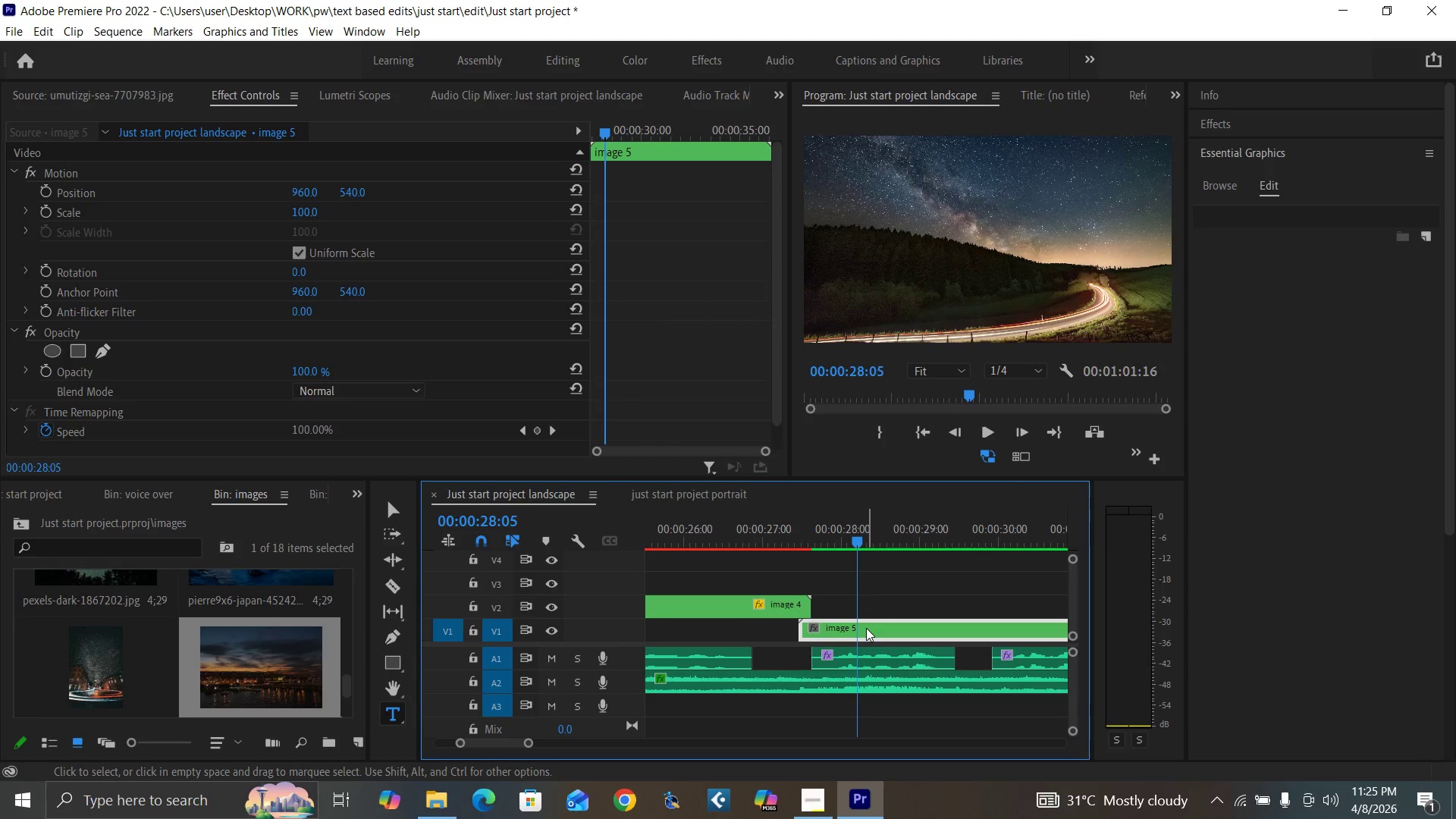 
key(ArrowLeft)
 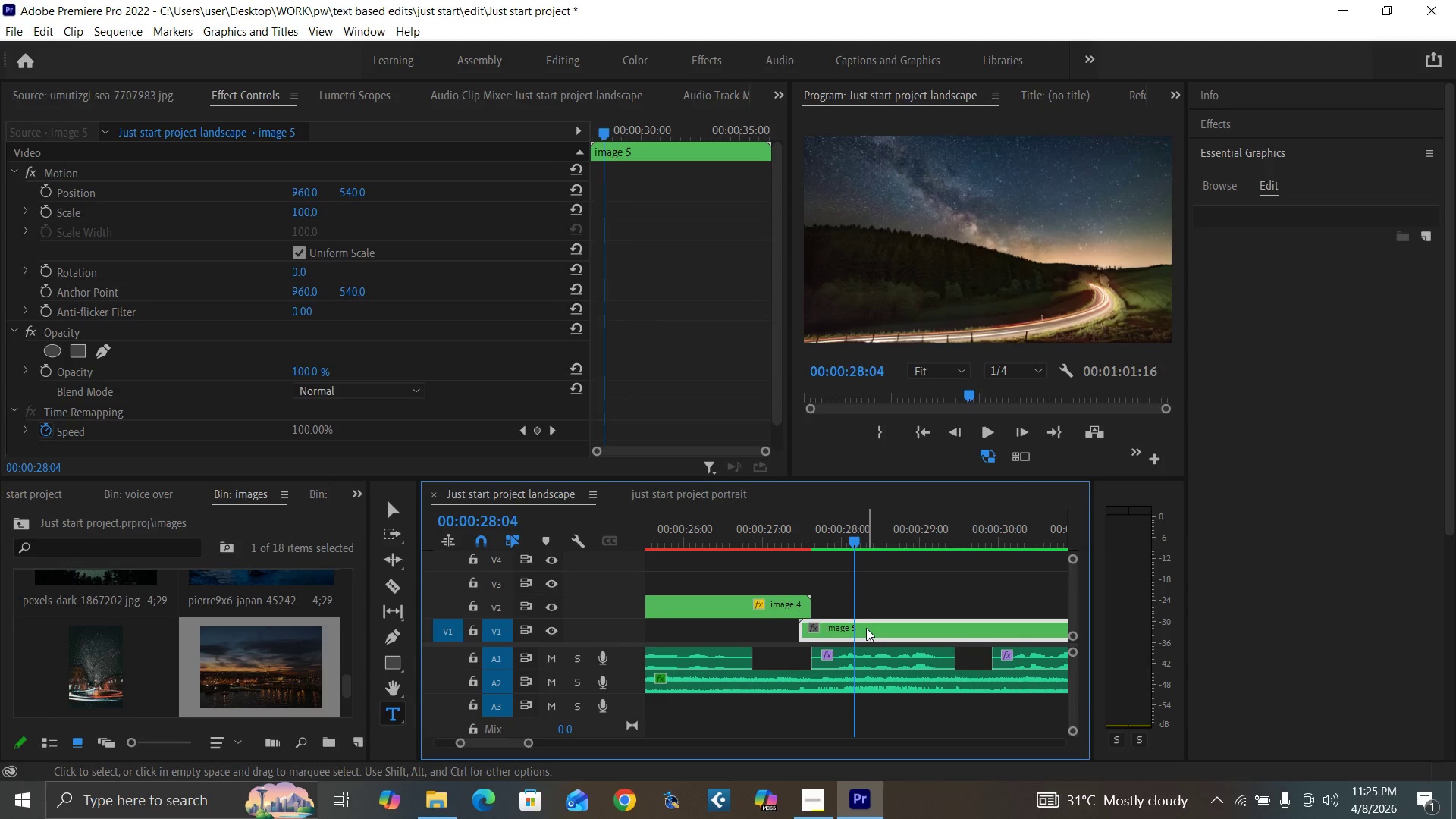 
key(ArrowLeft)
 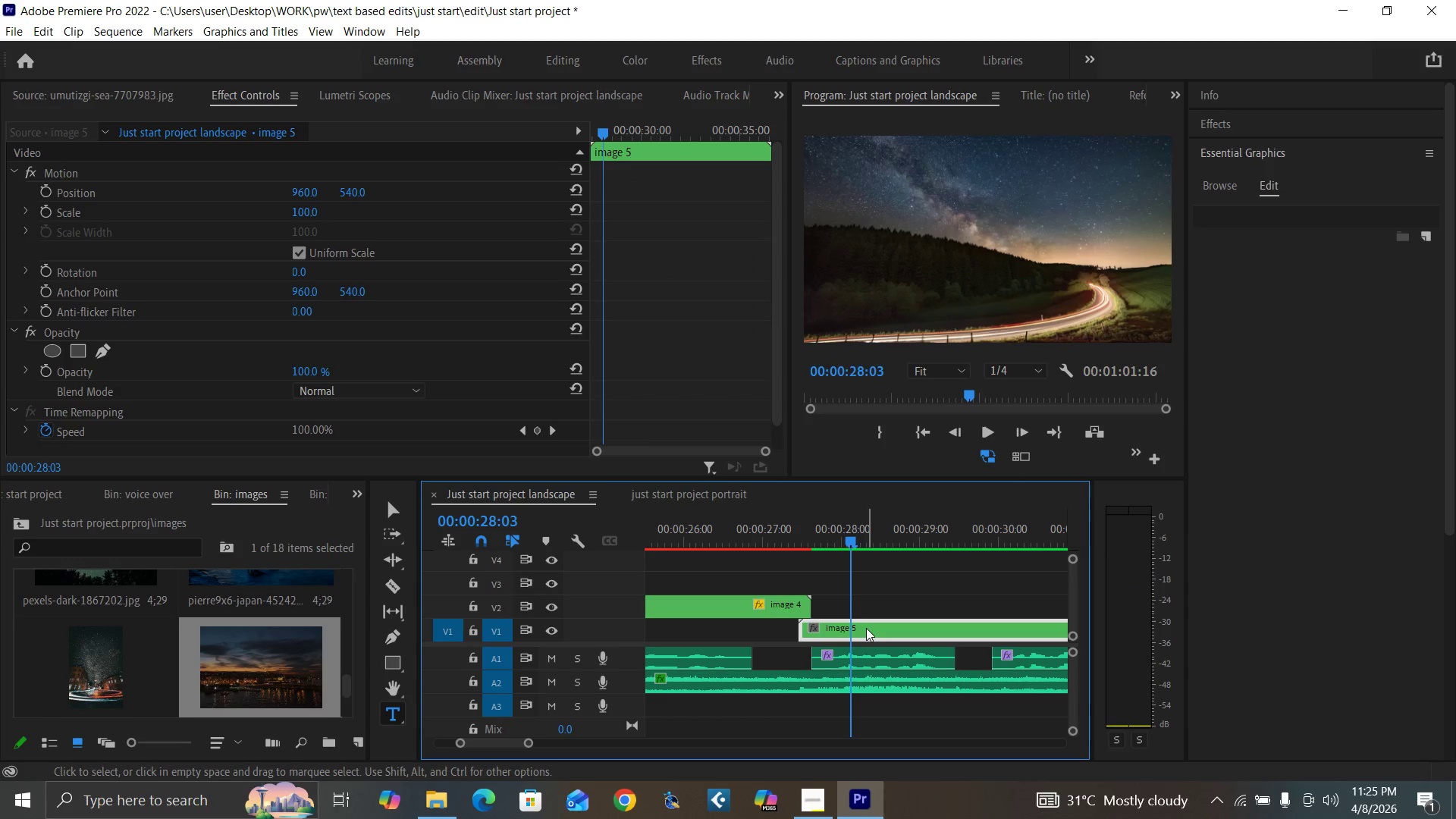 
key(ArrowLeft)
 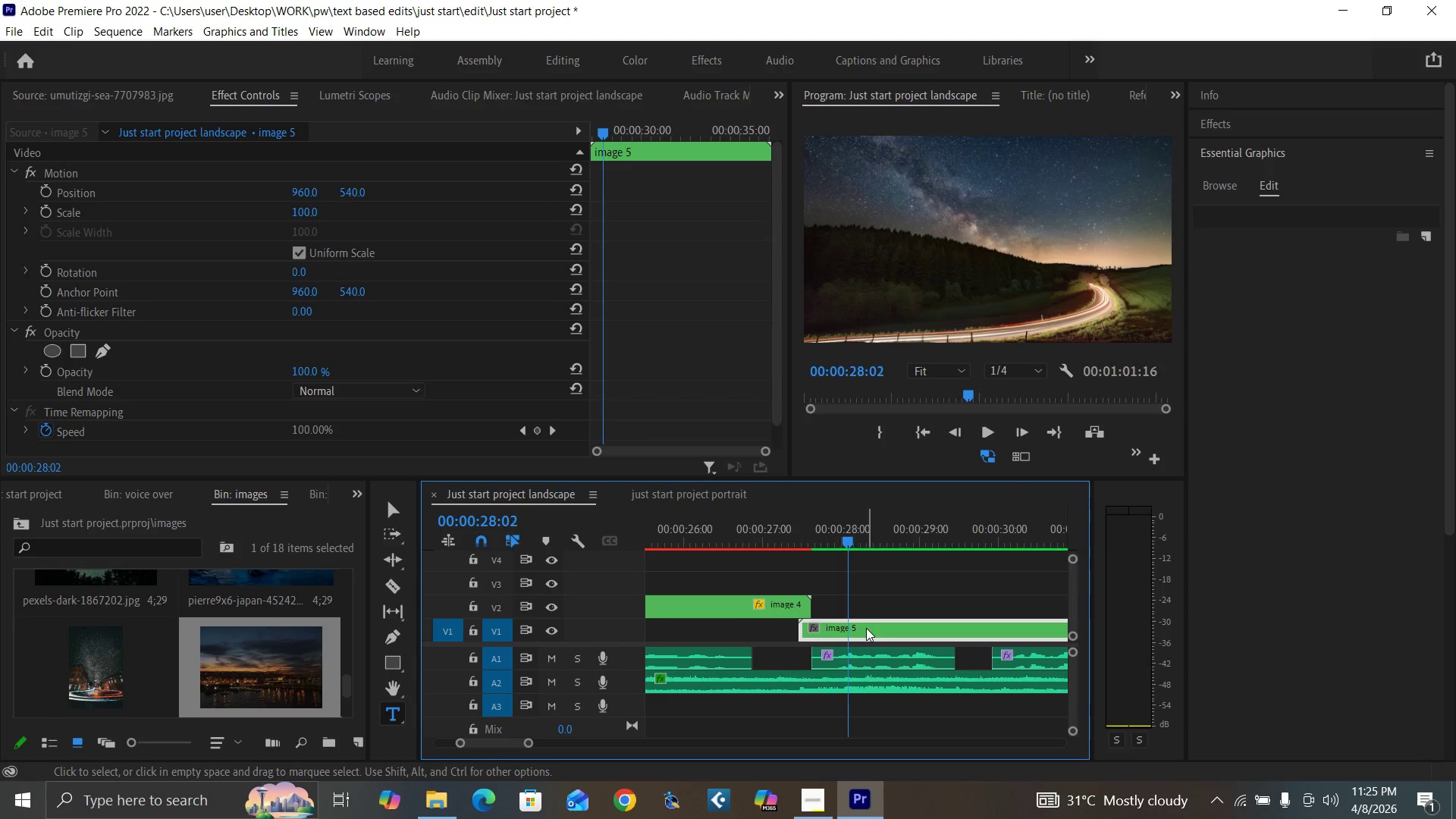 
key(ArrowLeft)
 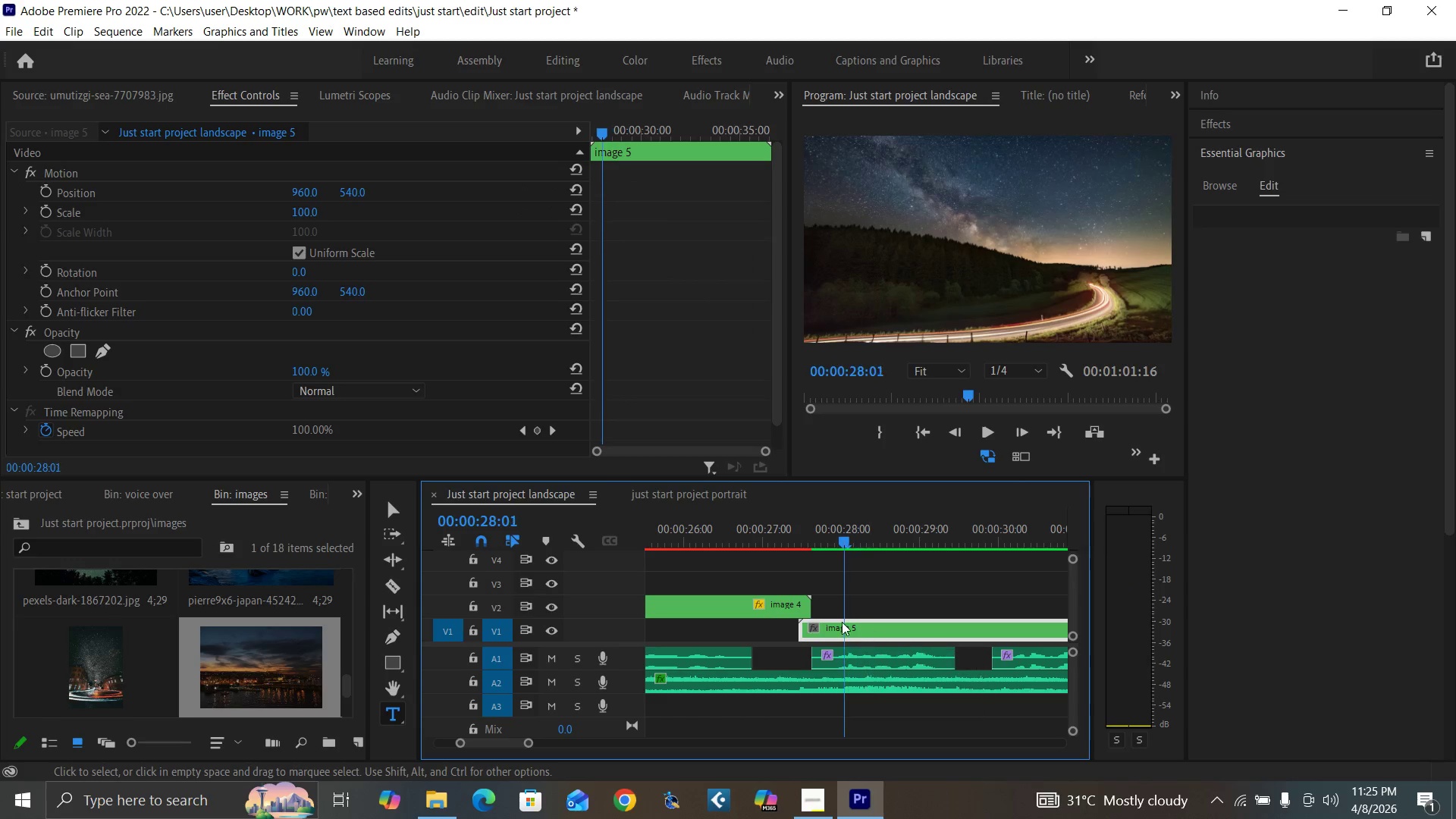 
key(ArrowLeft)
 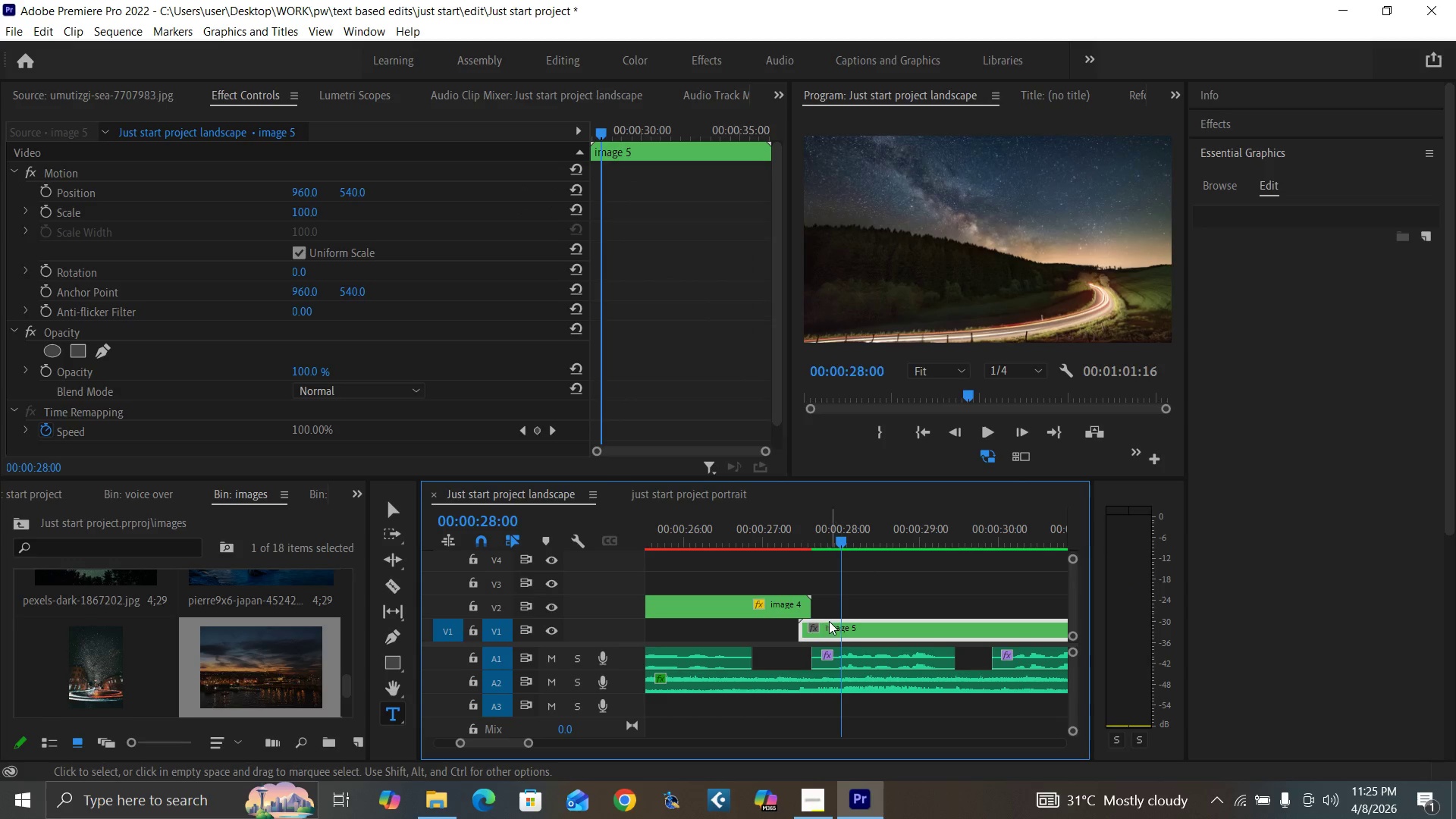 
key(ArrowLeft)
 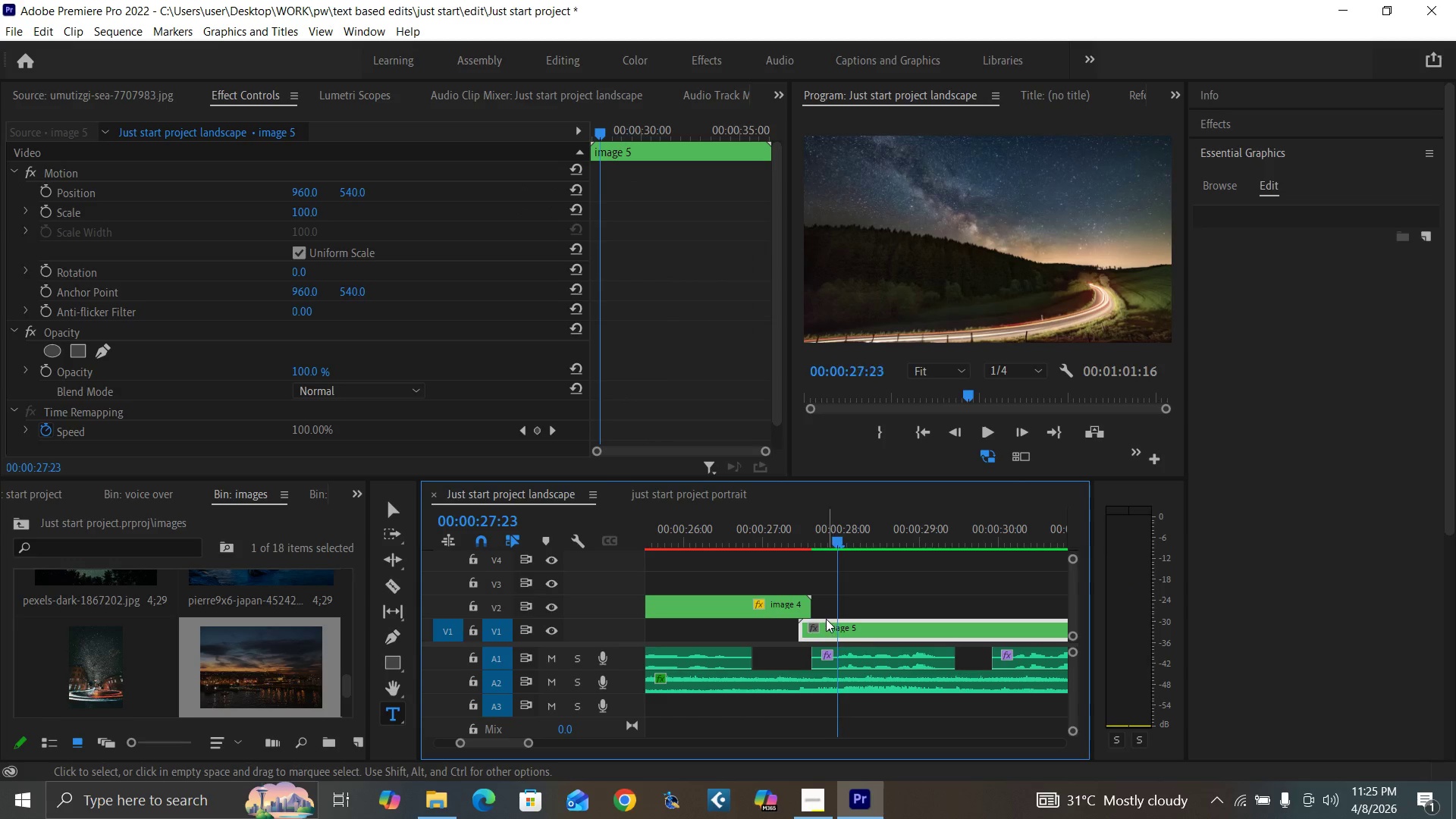 
key(ArrowLeft)
 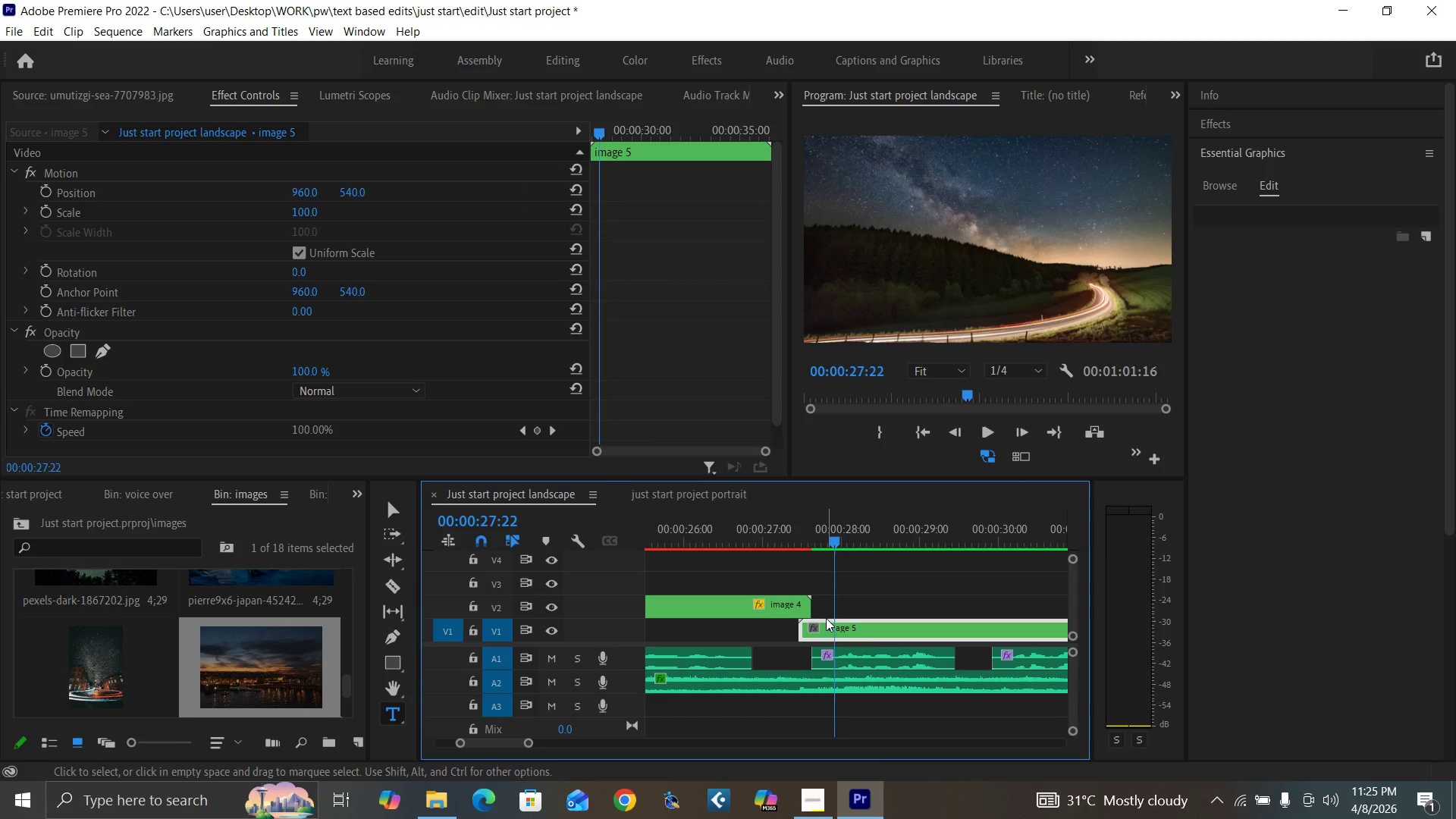 
key(ArrowLeft)
 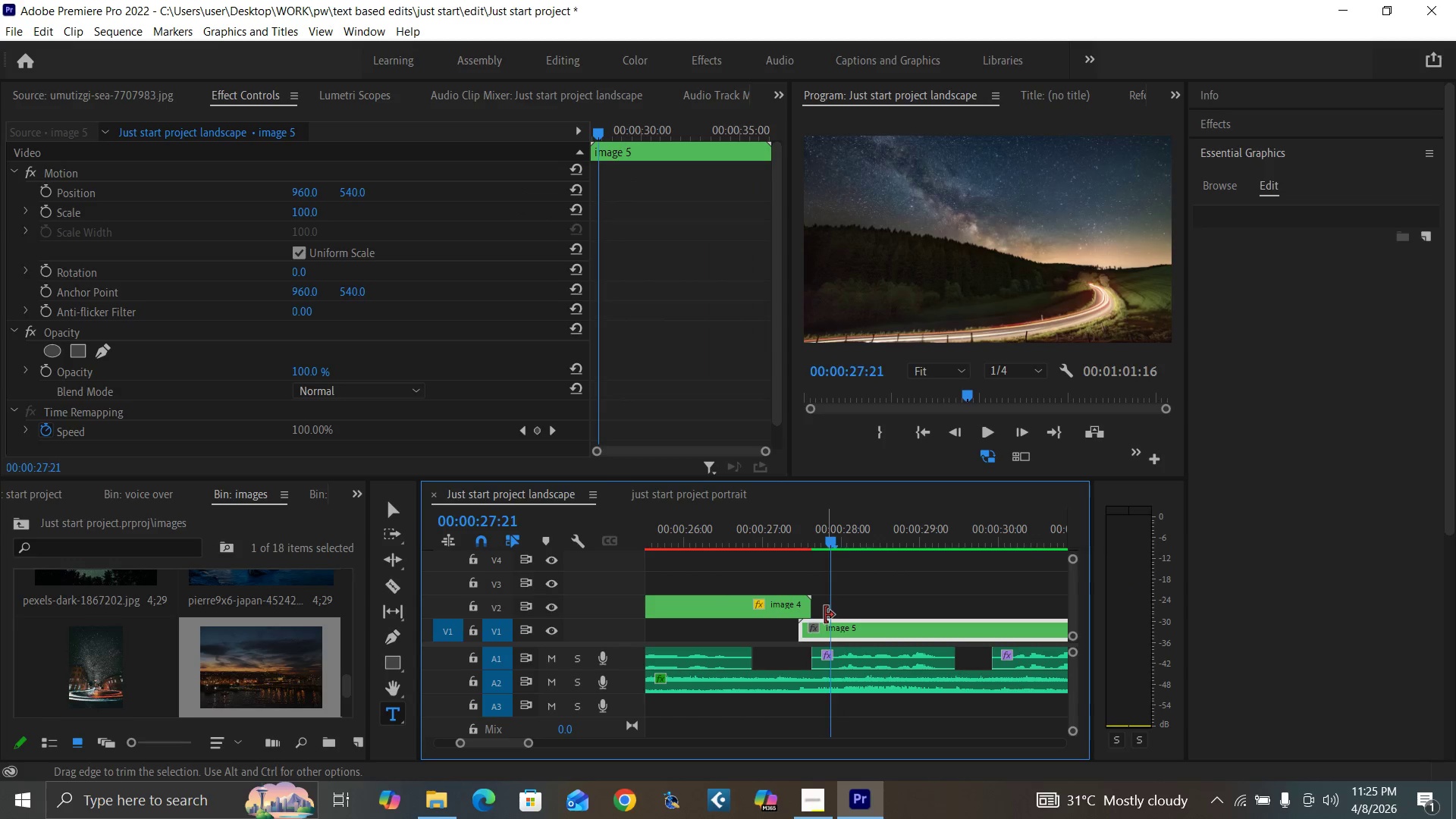 
key(ArrowLeft)
 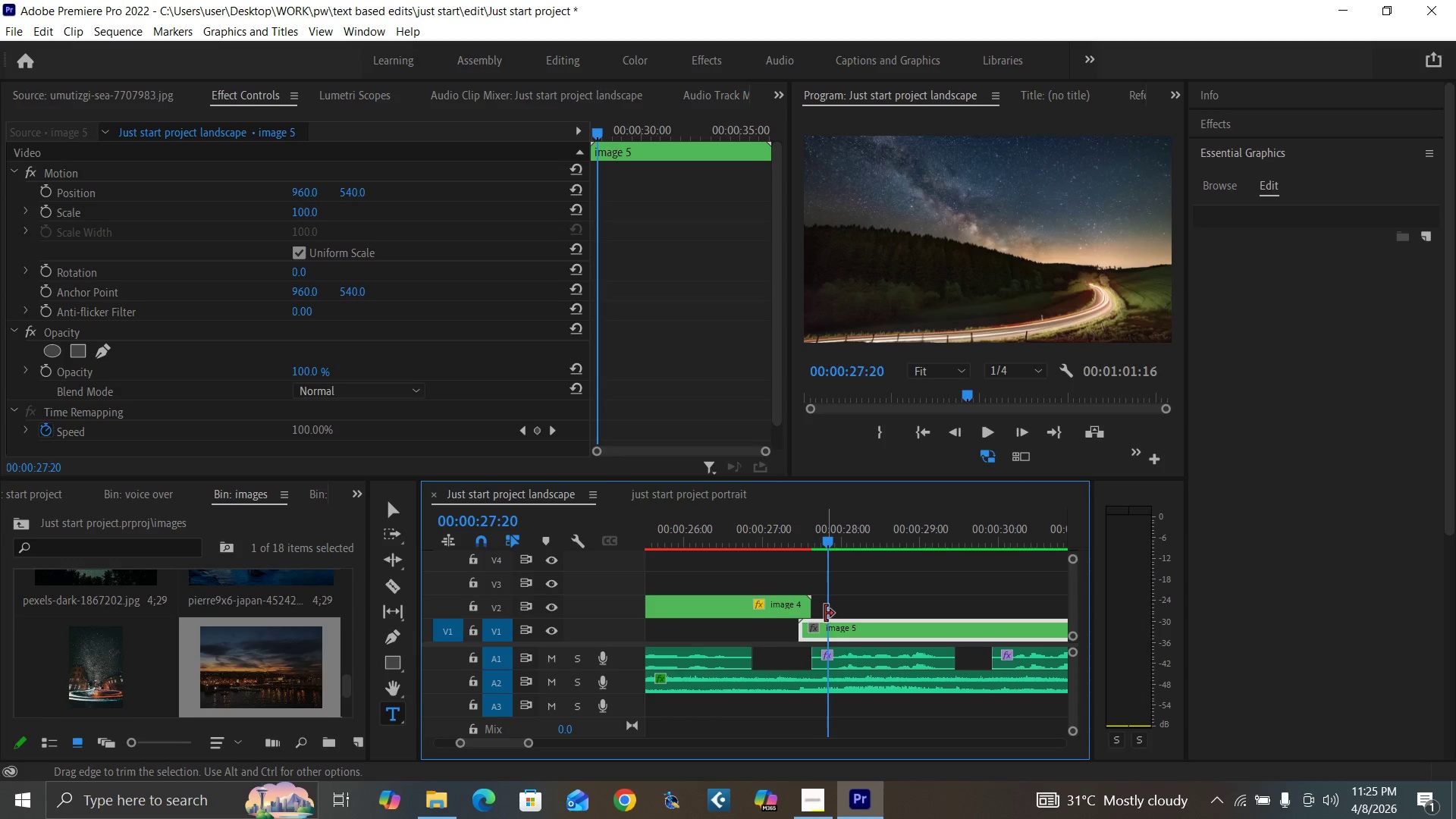 
key(ArrowLeft)
 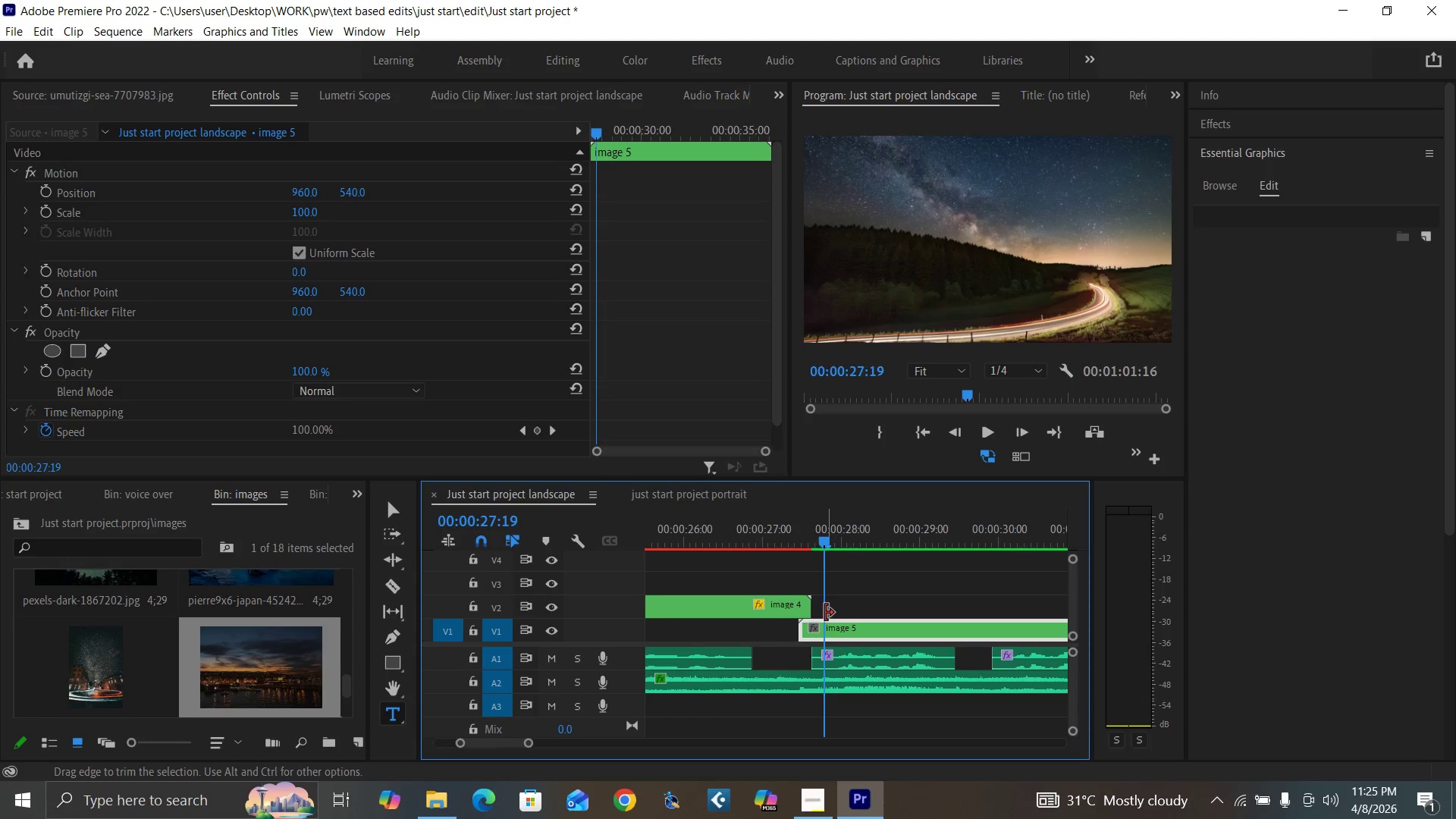 
key(ArrowLeft)
 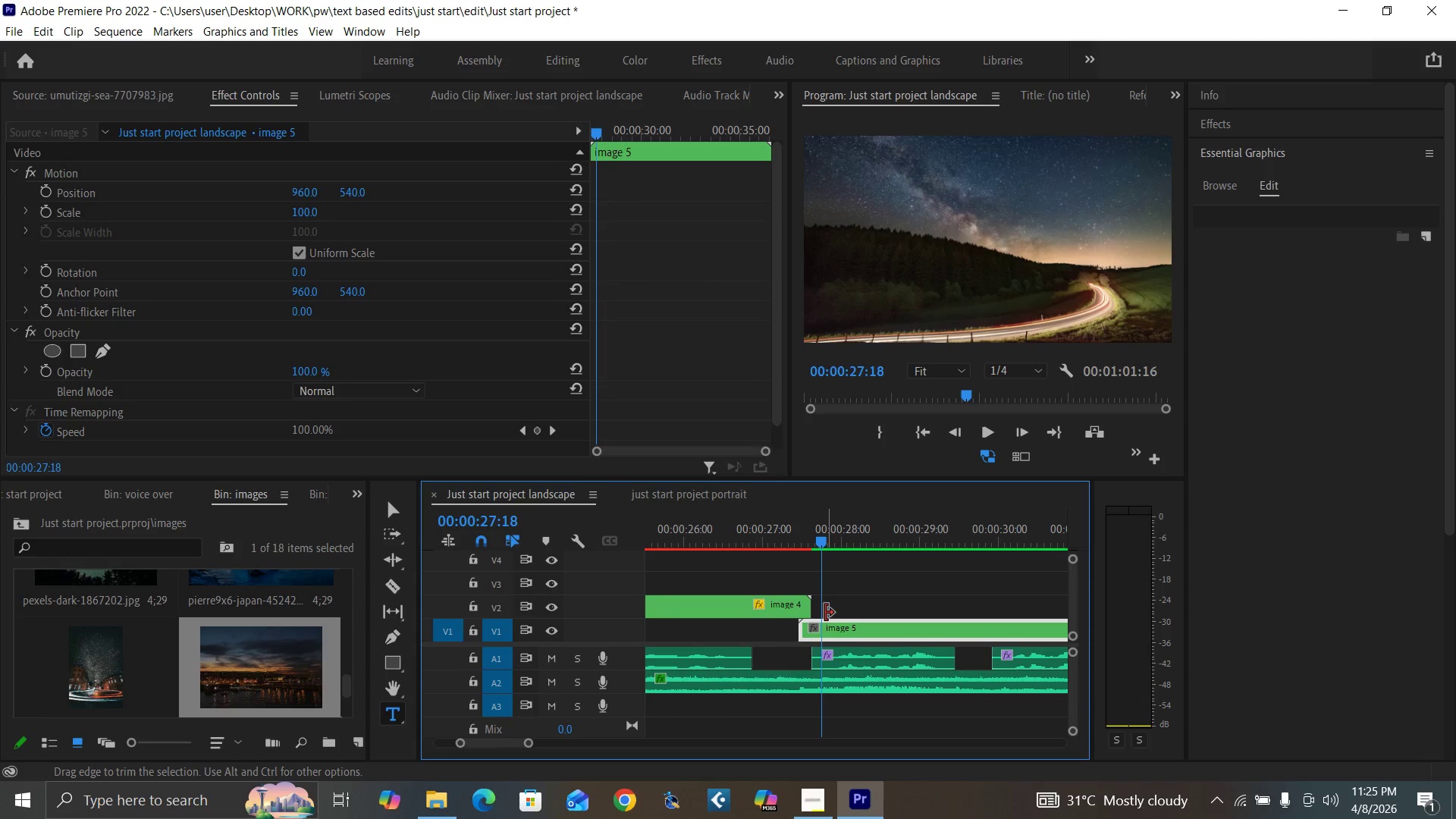 
key(ArrowLeft)
 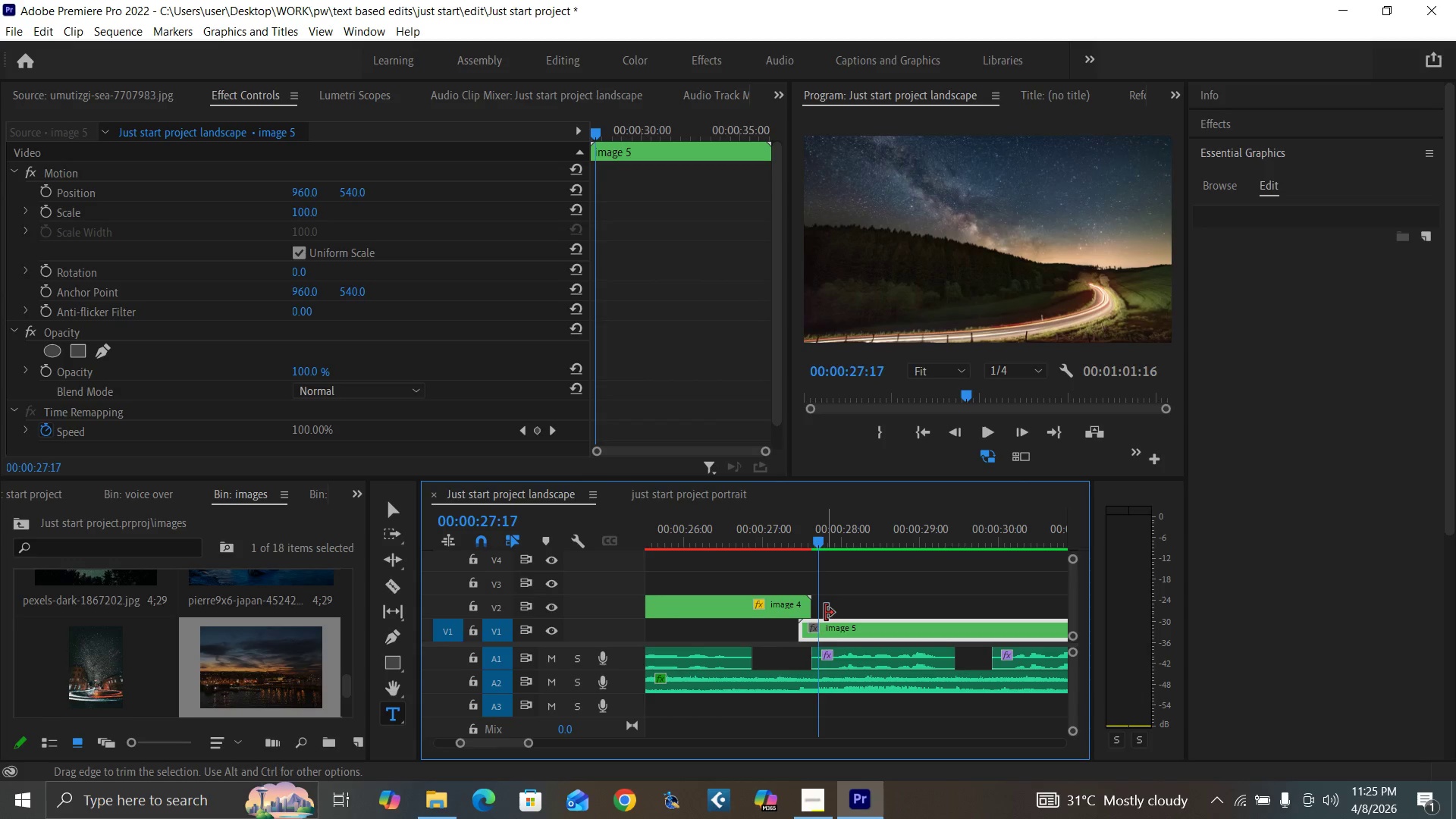 
key(ArrowLeft)
 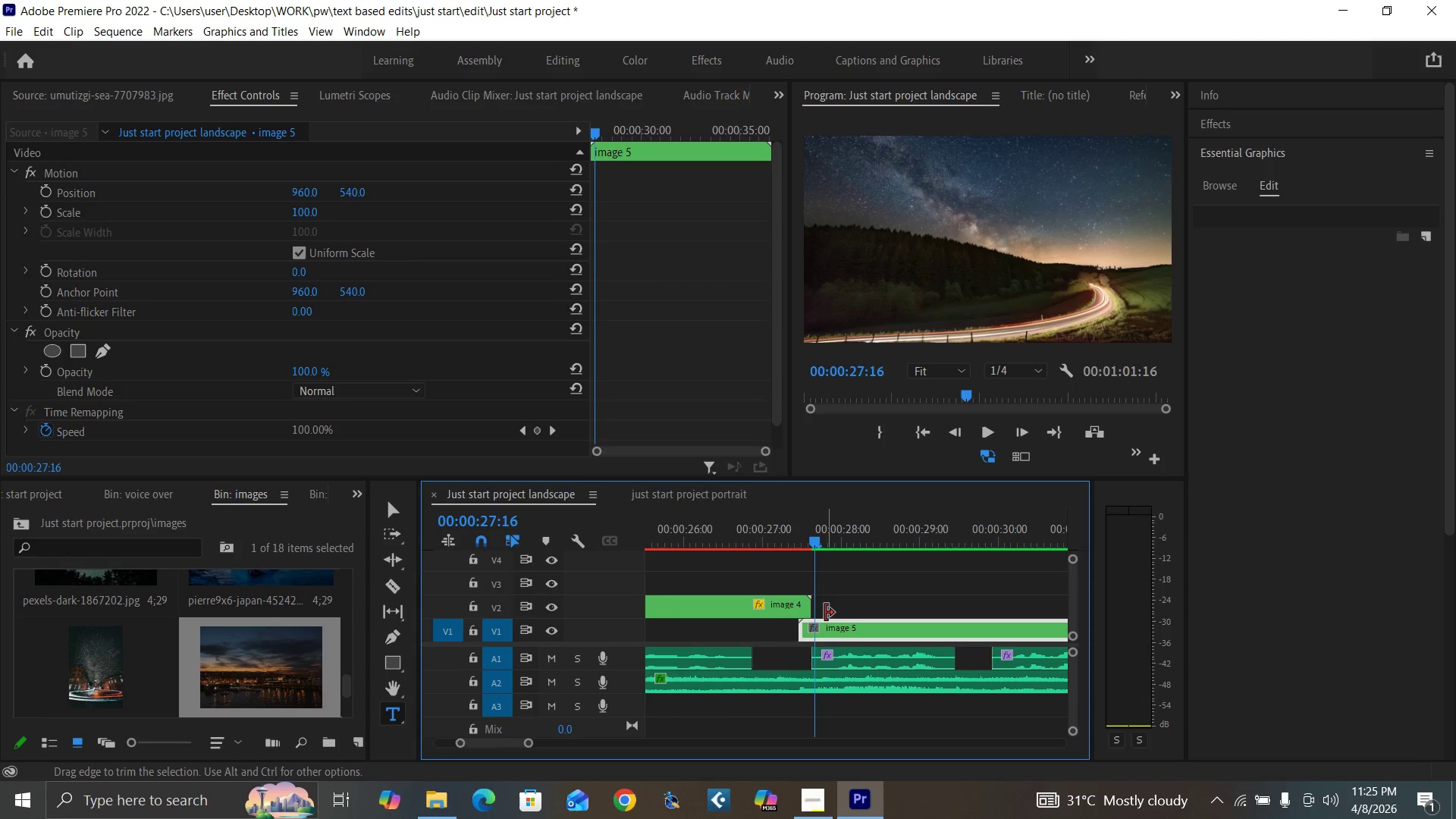 
key(ArrowLeft)
 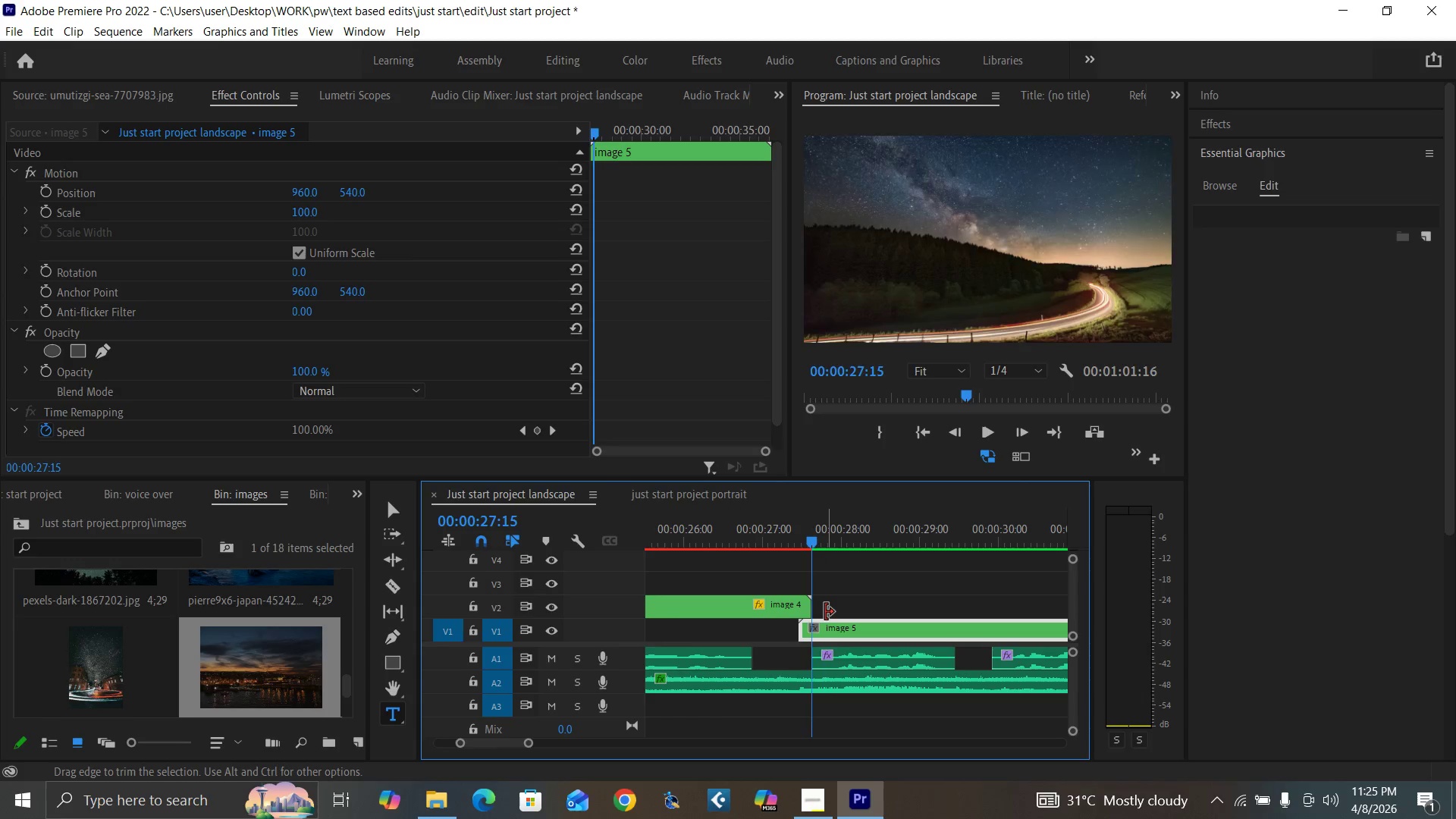 
key(ArrowLeft)
 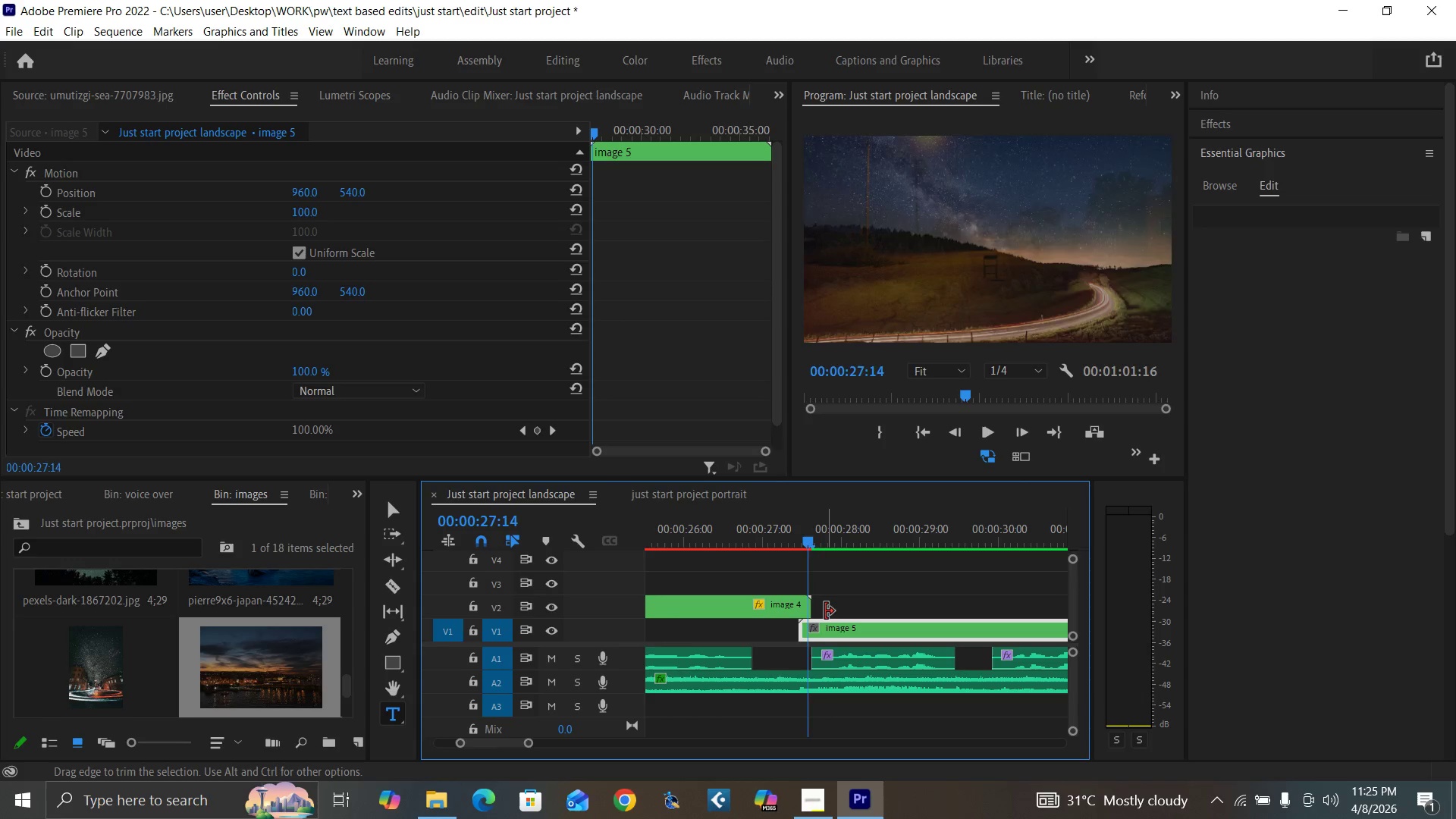 
key(ArrowLeft)
 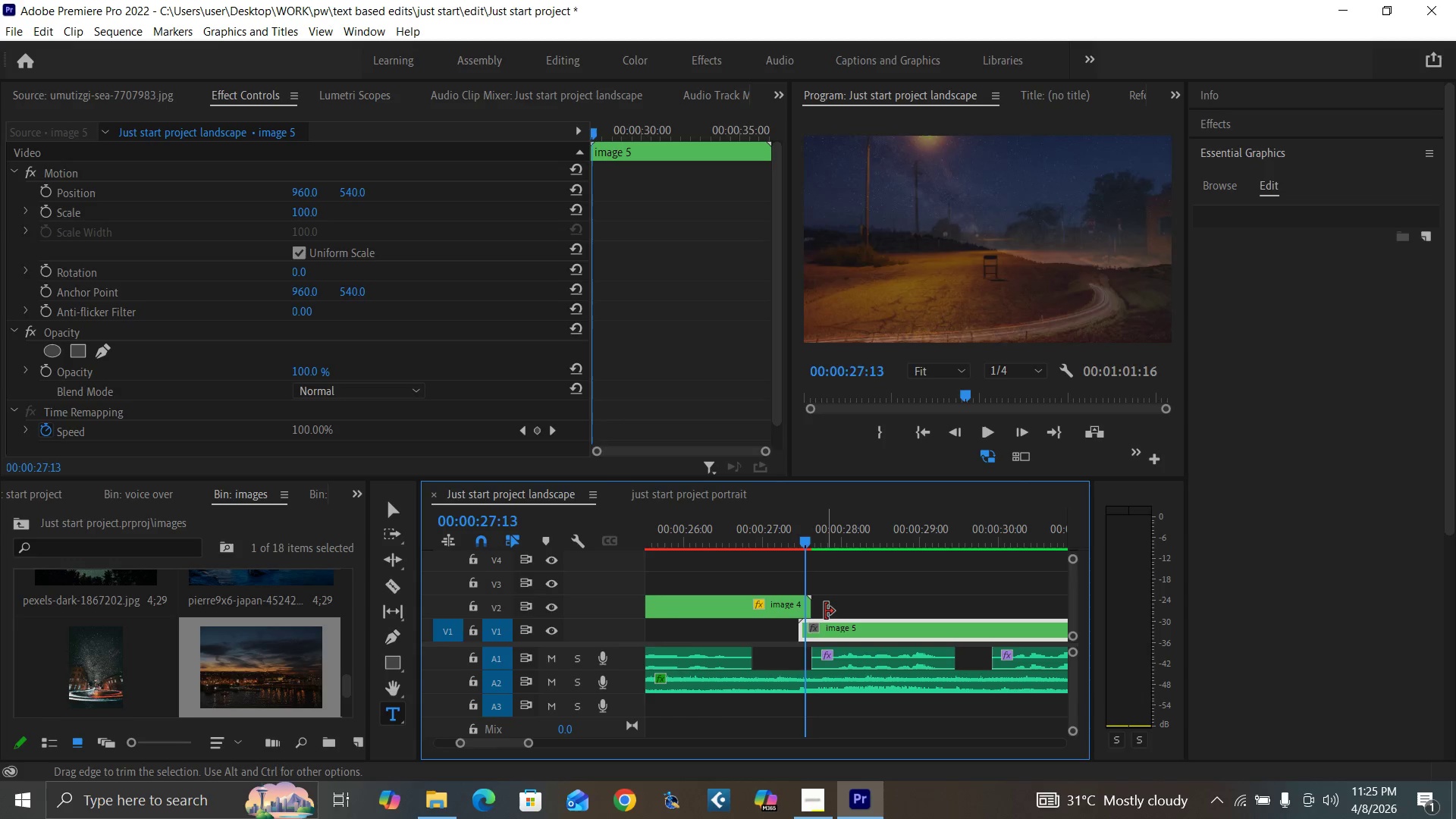 
key(ArrowLeft)
 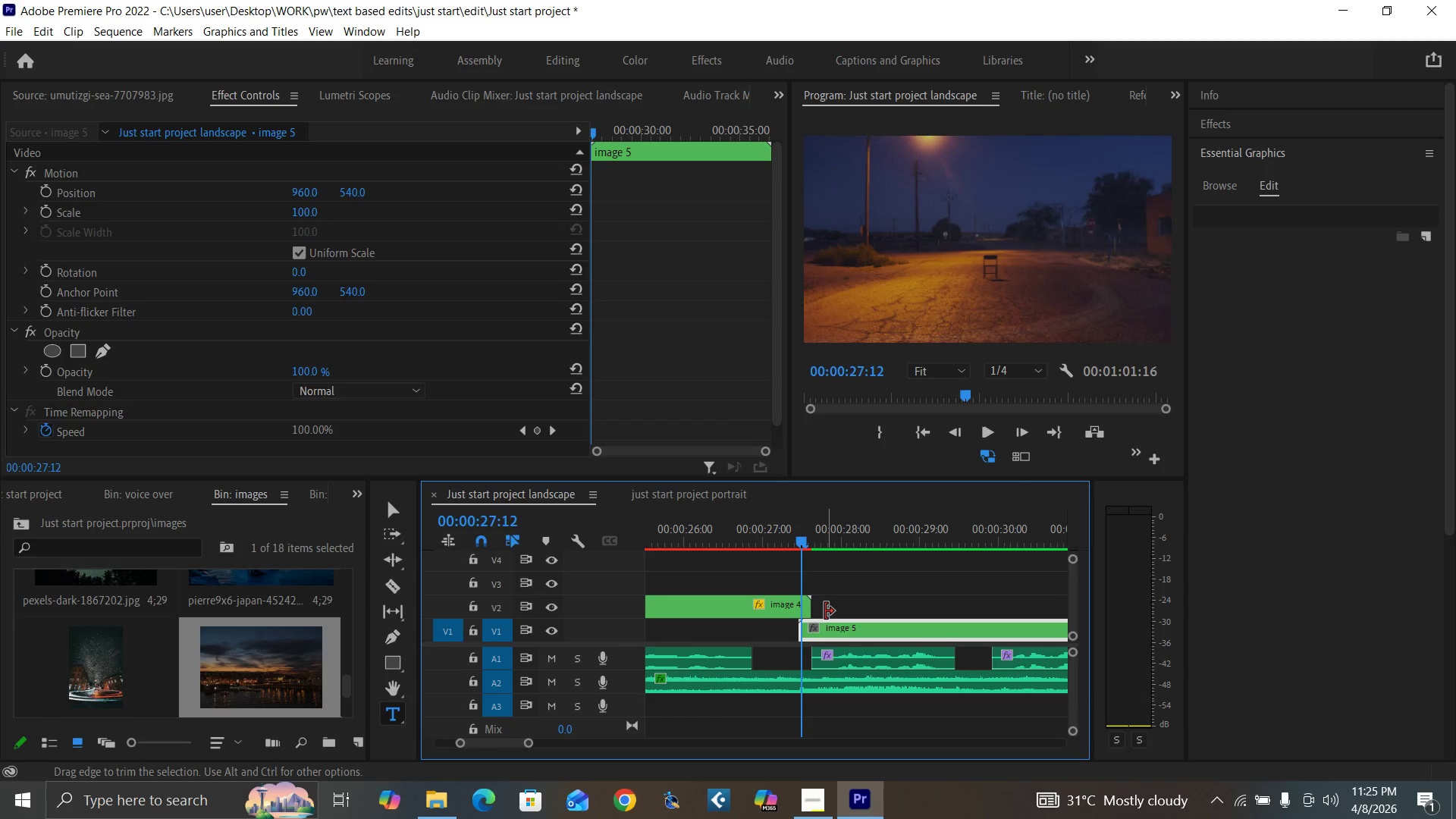 
key(ArrowLeft)
 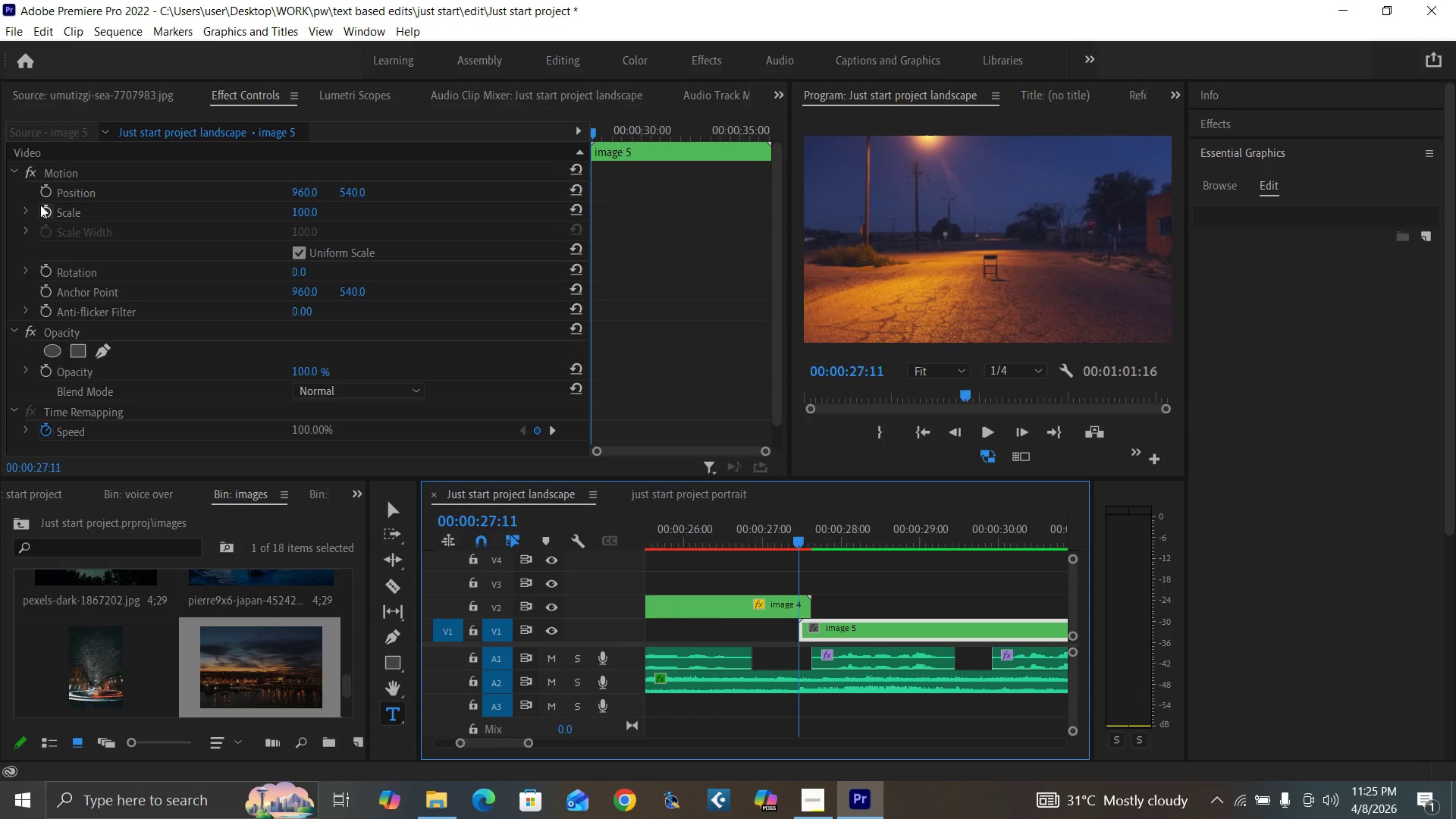 
left_click([49, 208])
 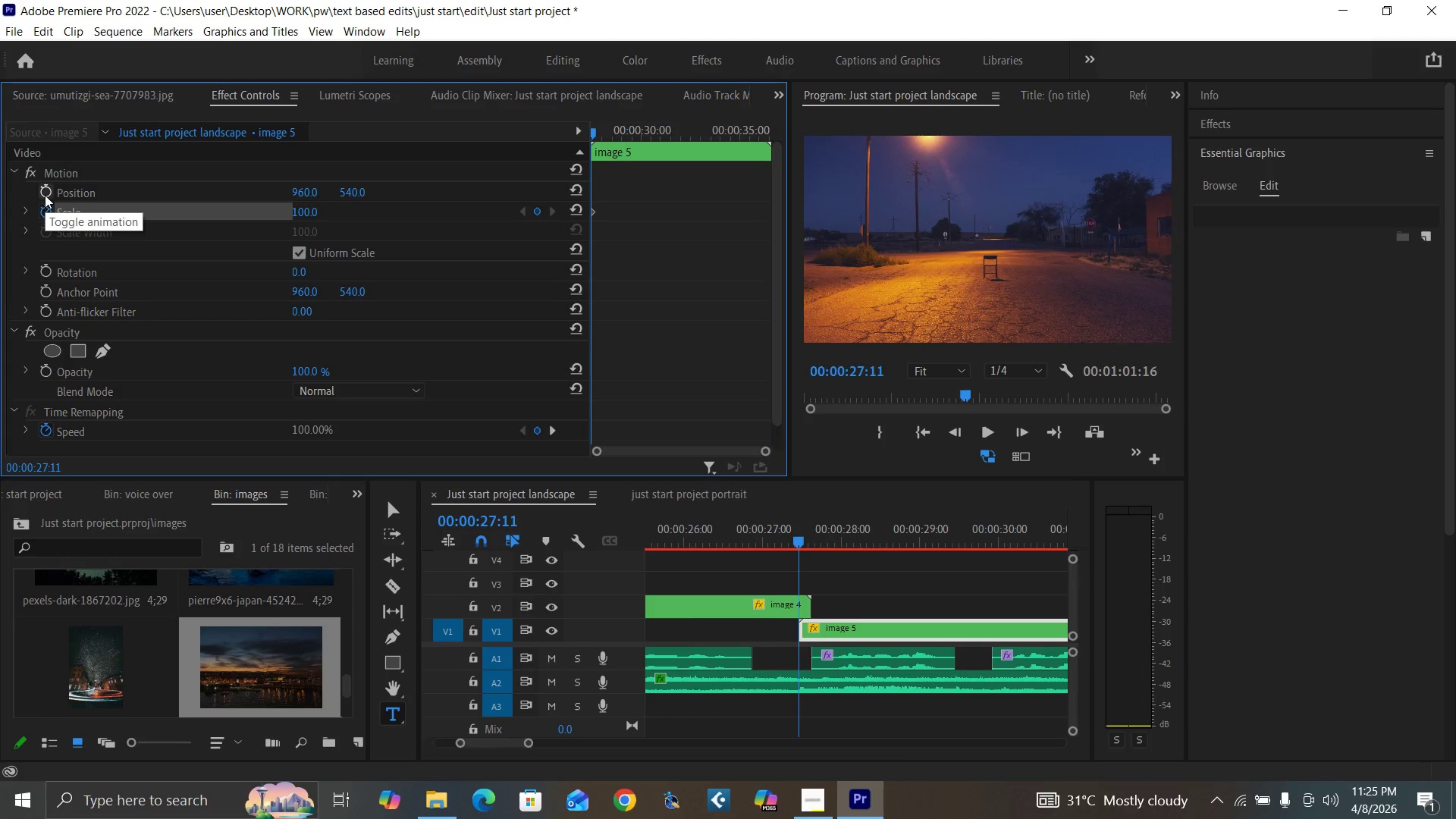 
left_click([44, 193])
 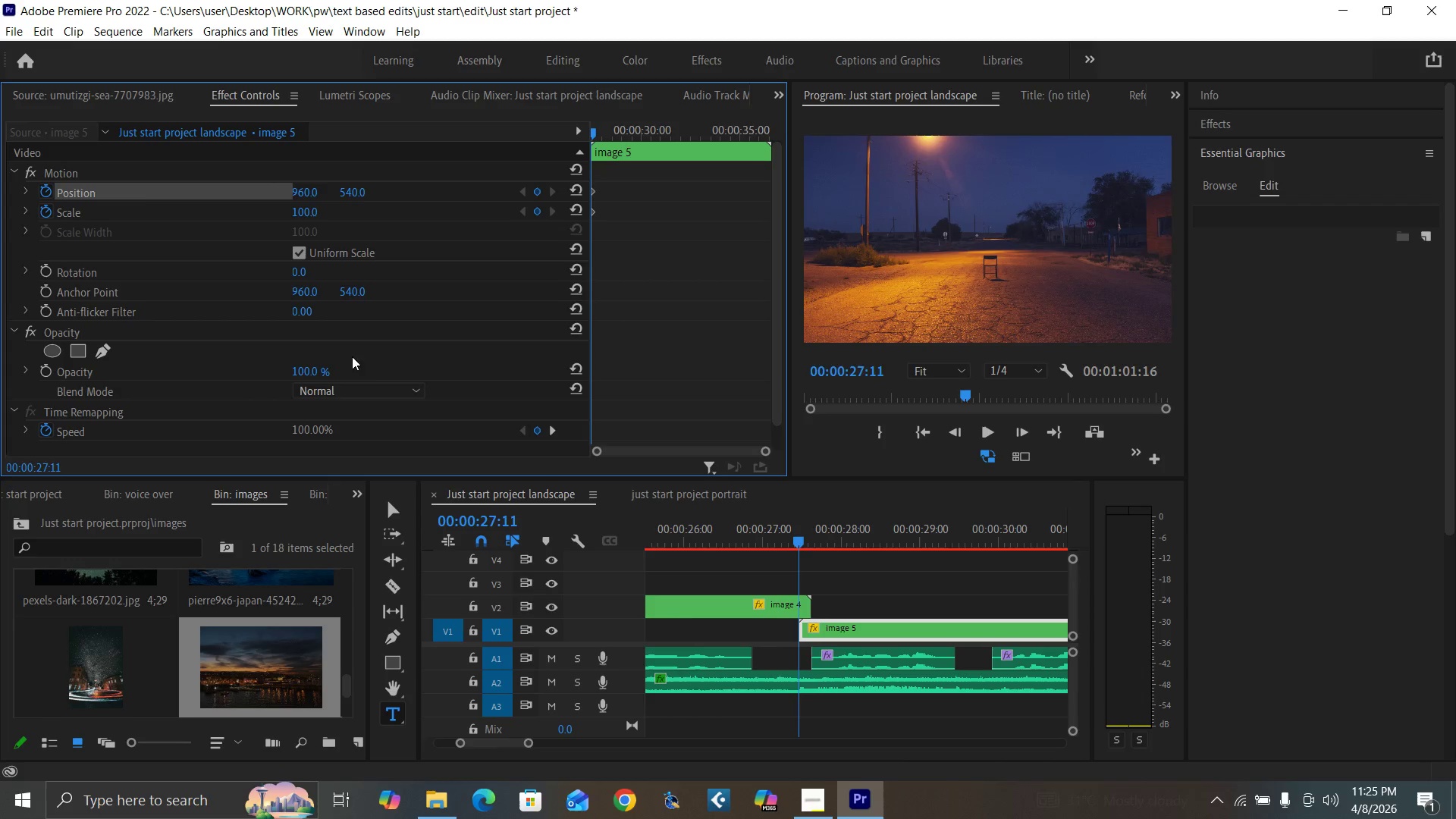 
key(Minus)
 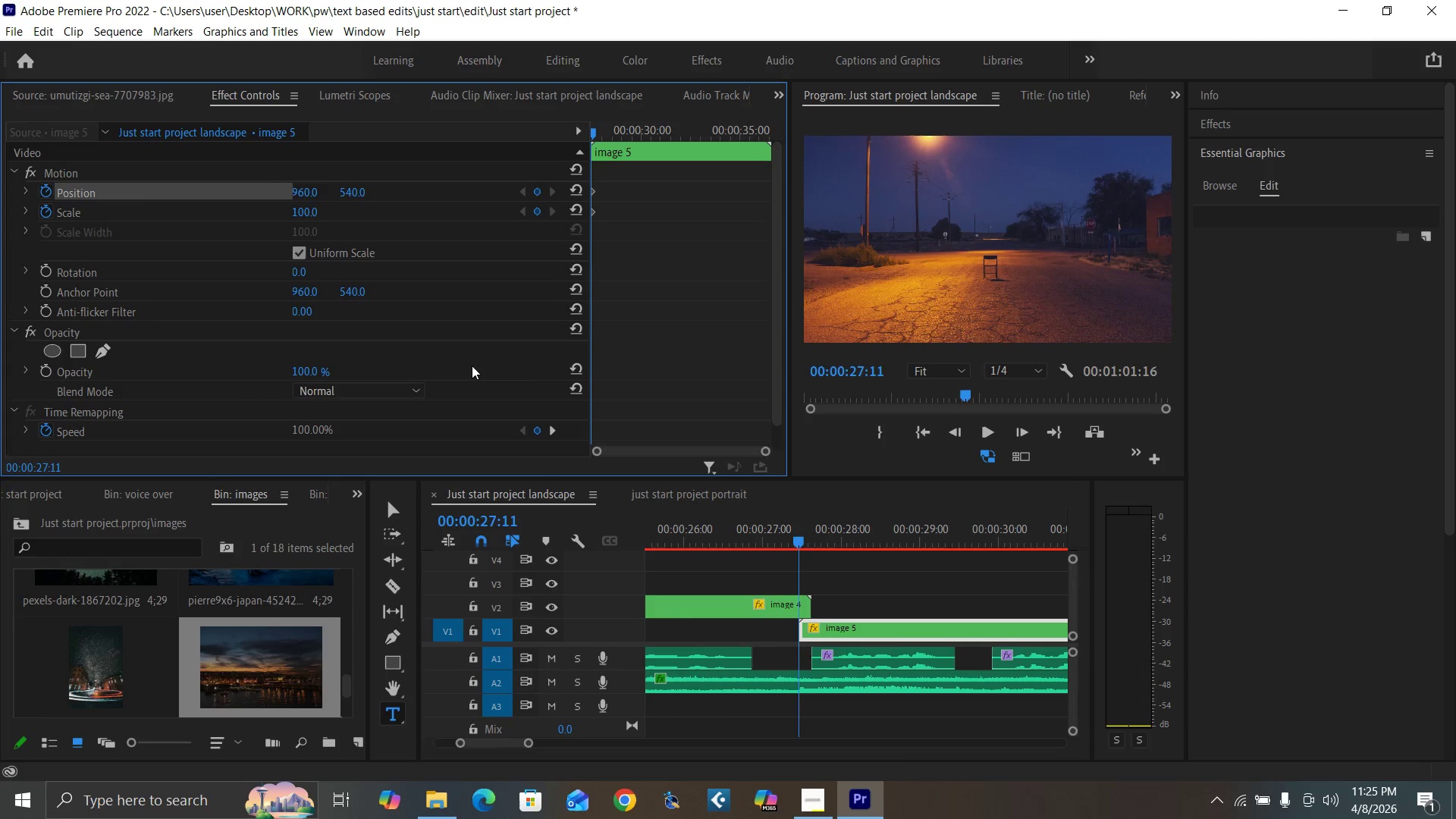 
key(Minus)
 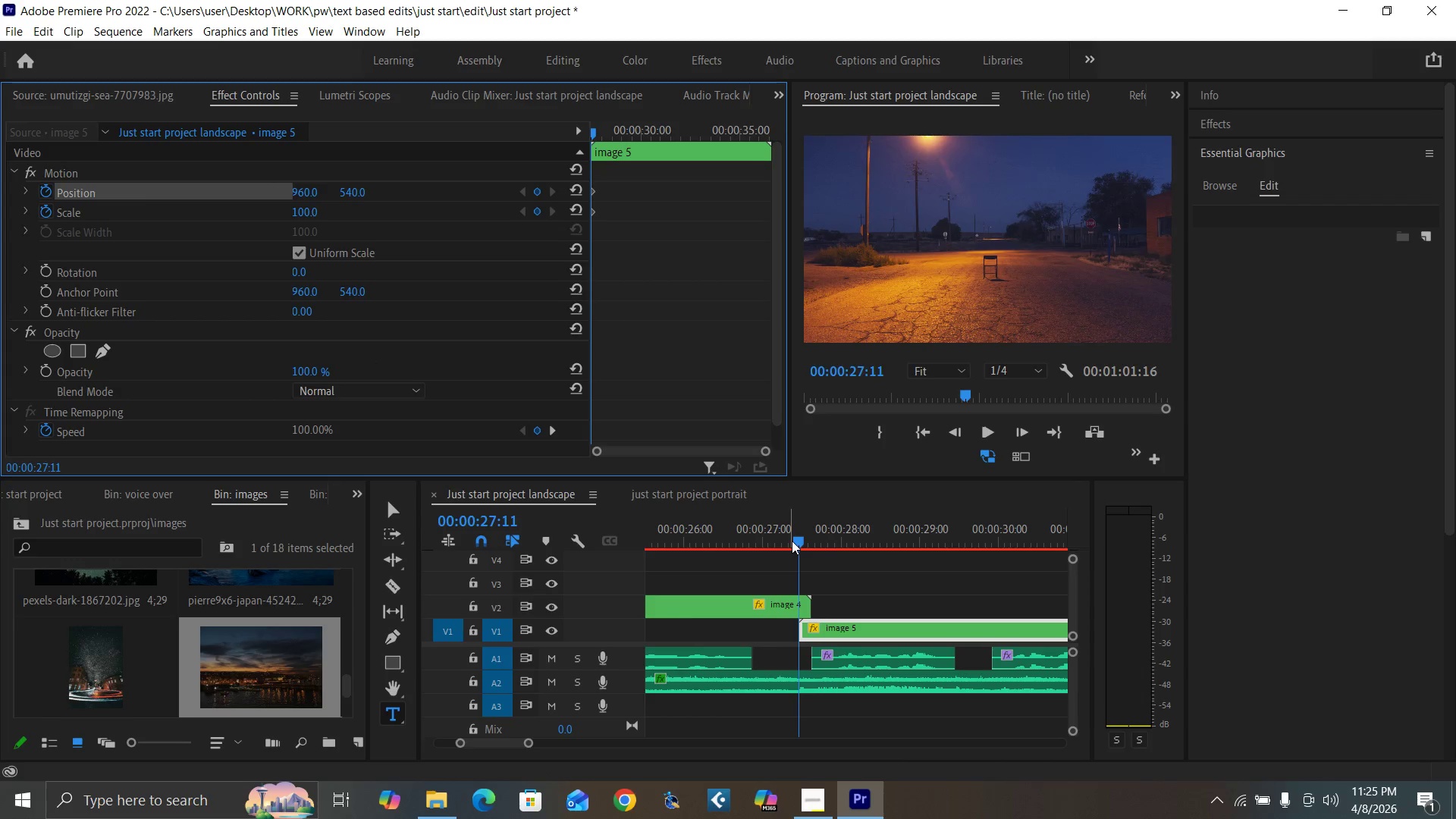 
left_click([797, 539])
 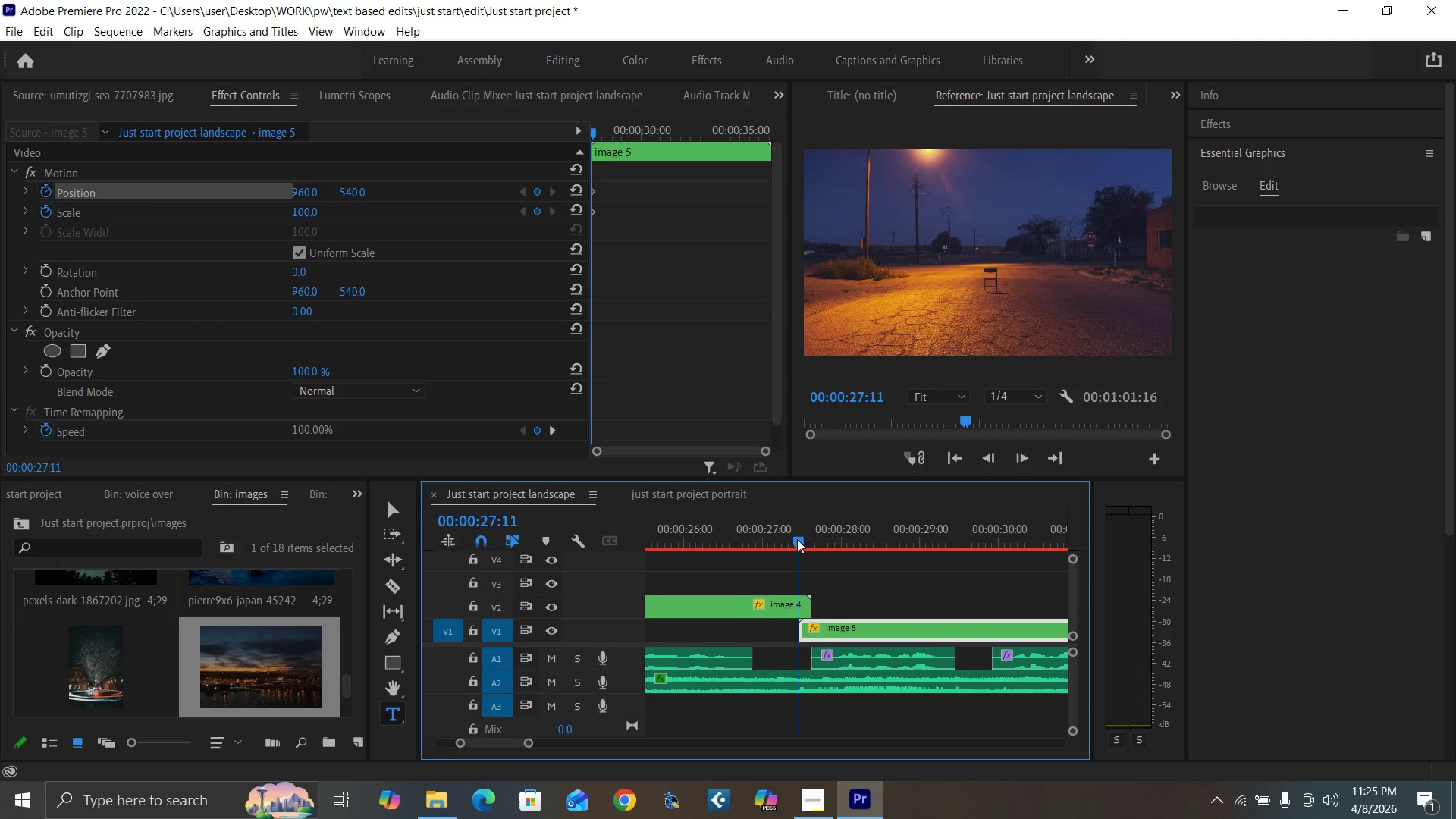 
key(Minus)
 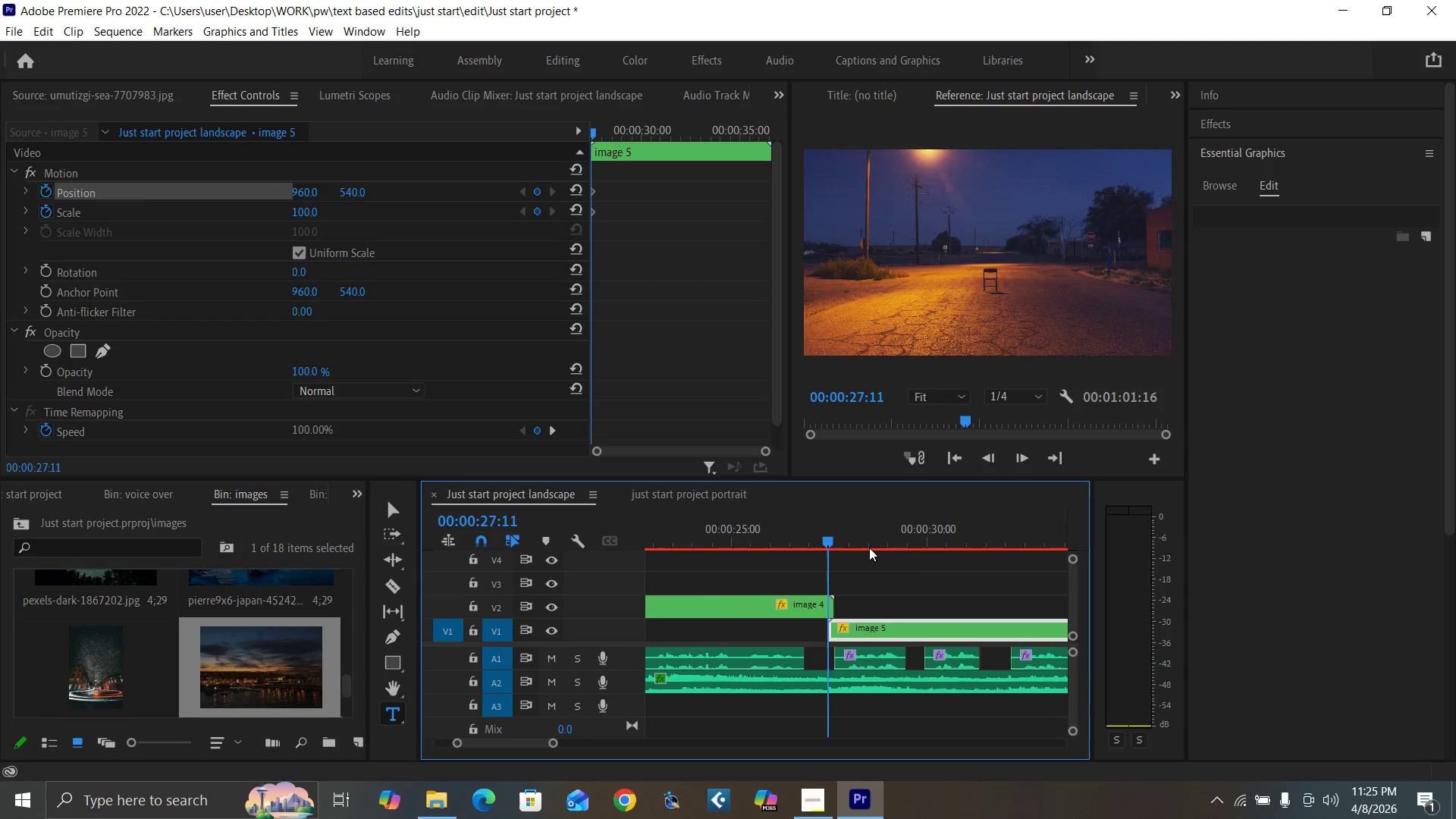 
key(Minus)
 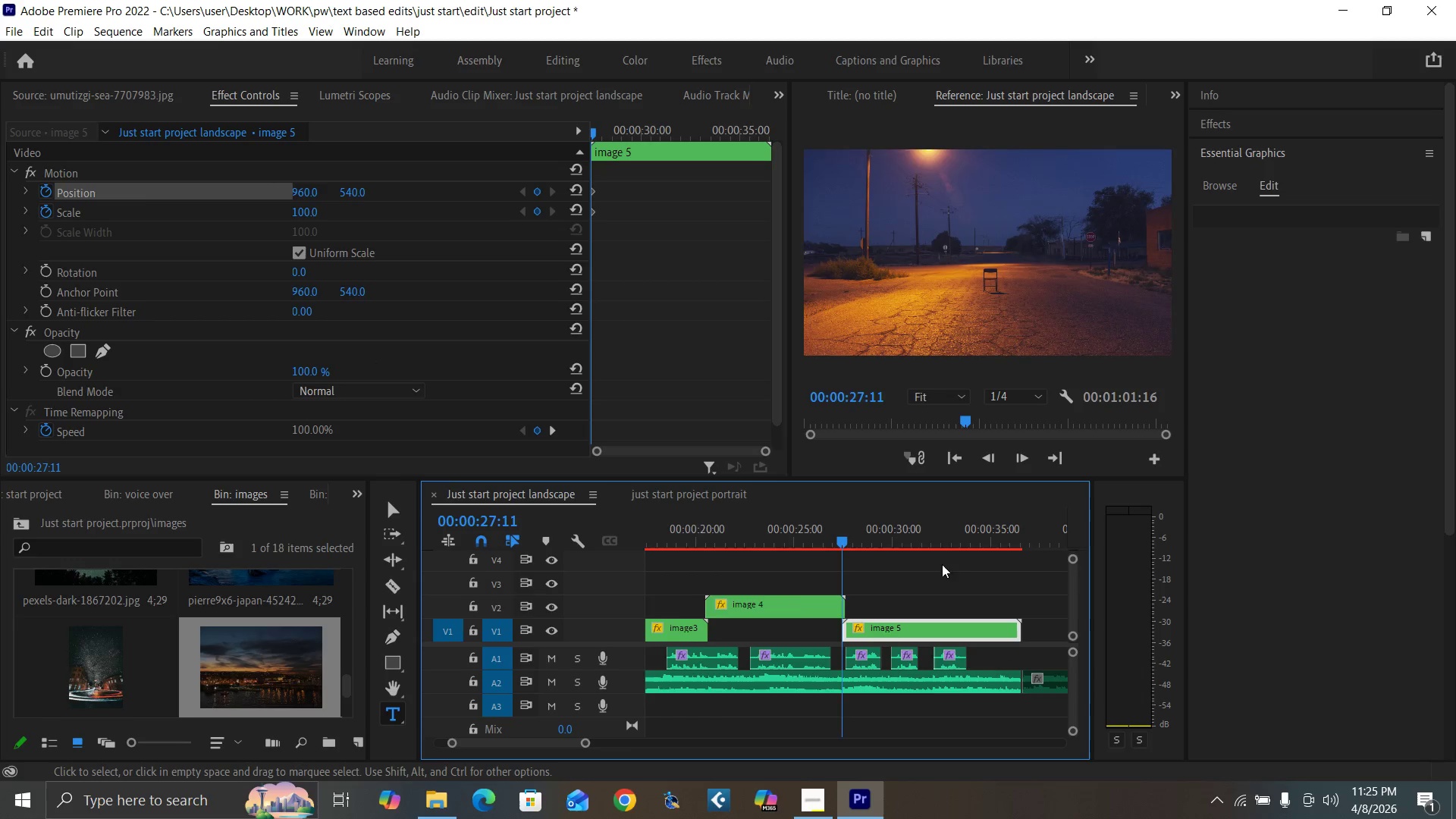 
key(Minus)
 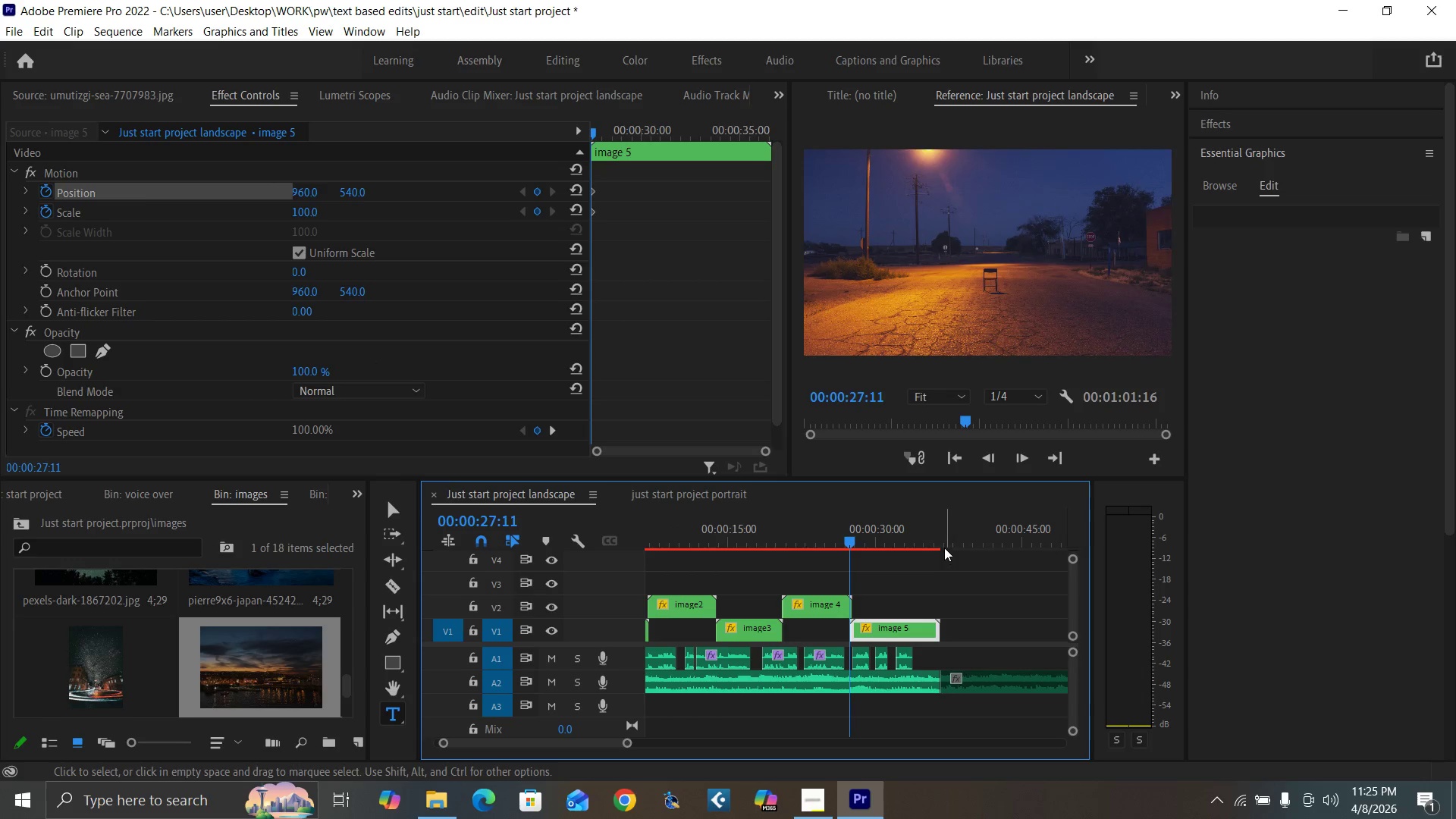 
left_click([942, 541])
 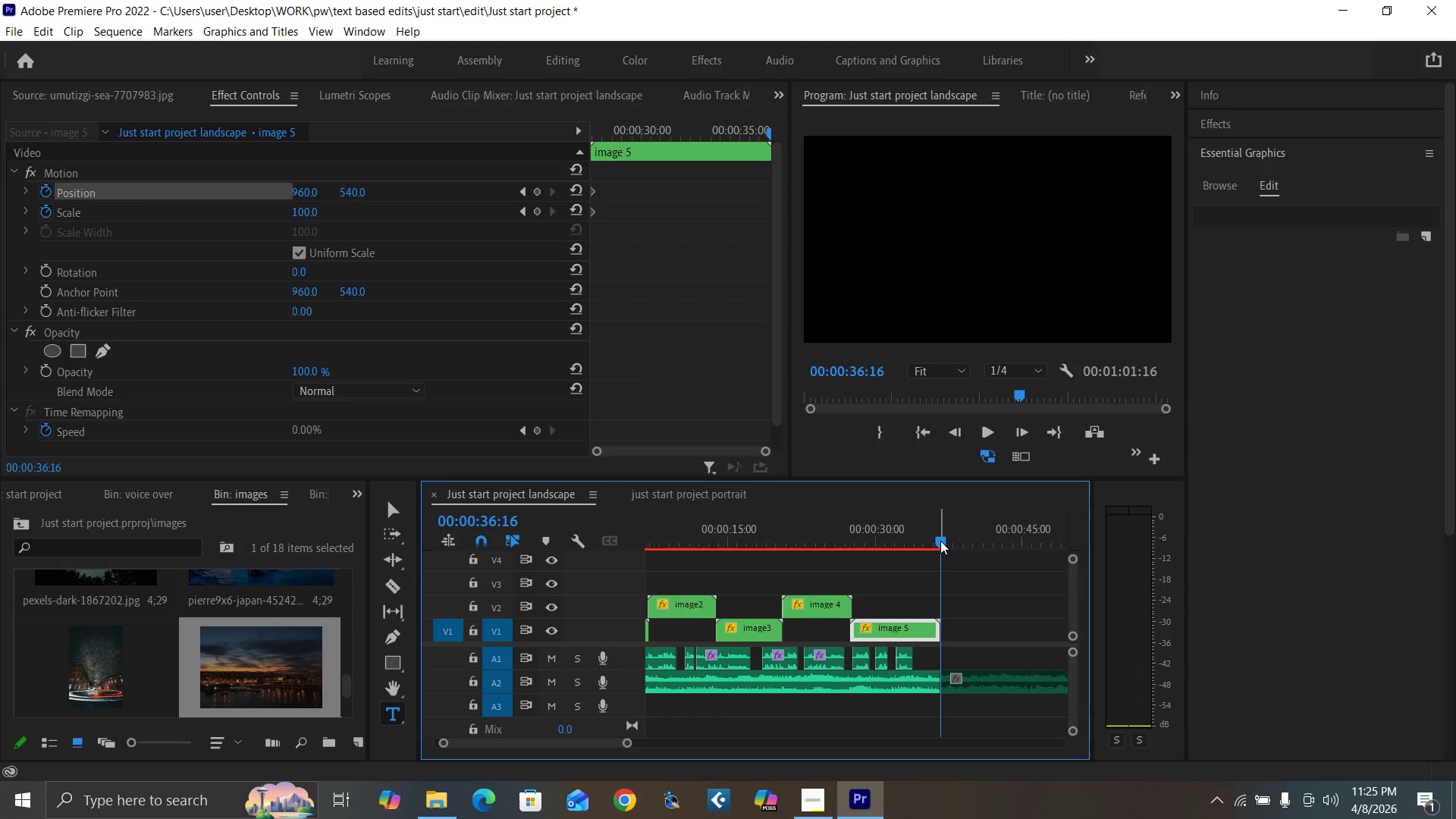 
key(Equal)
 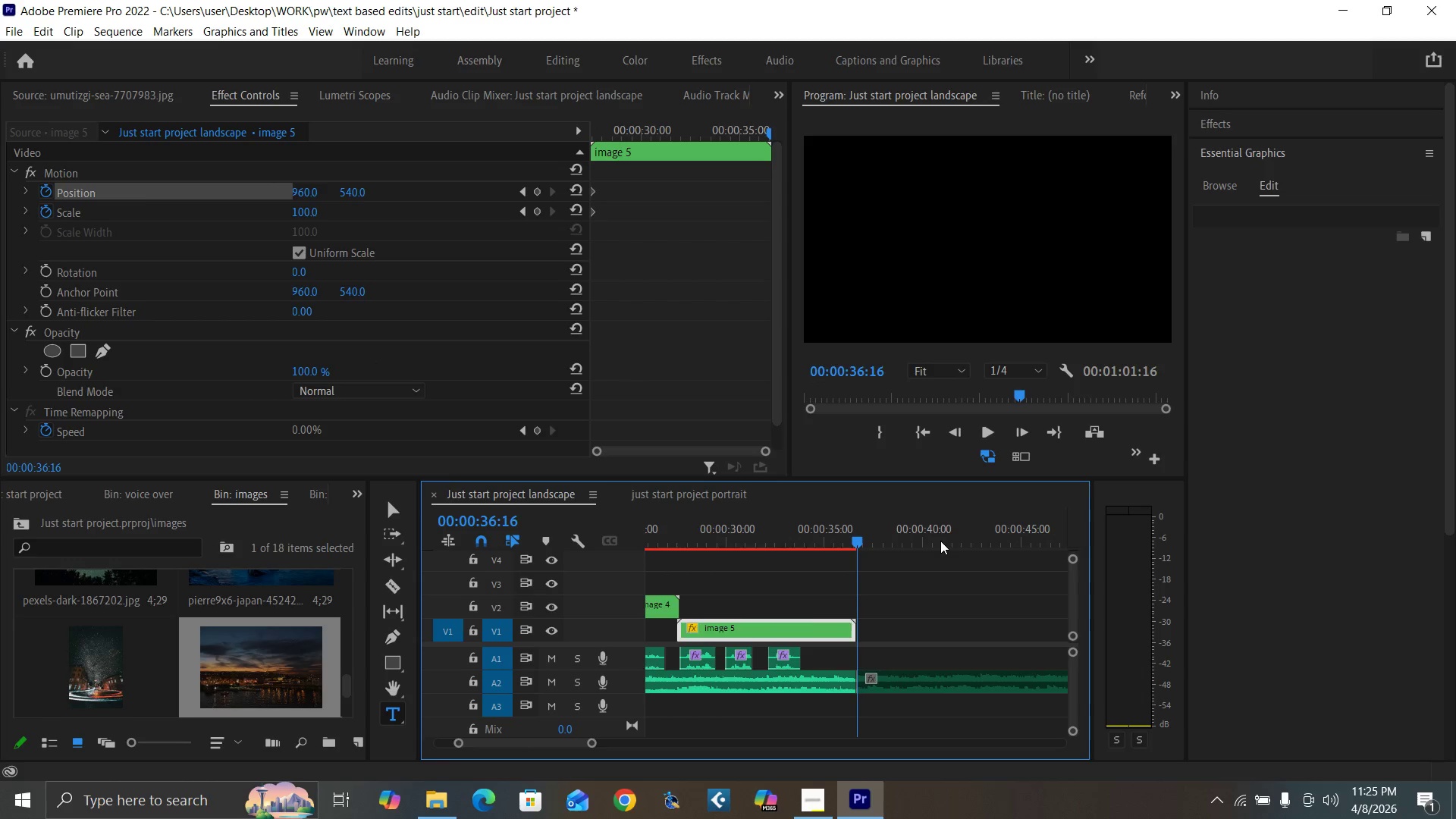 
key(Equal)
 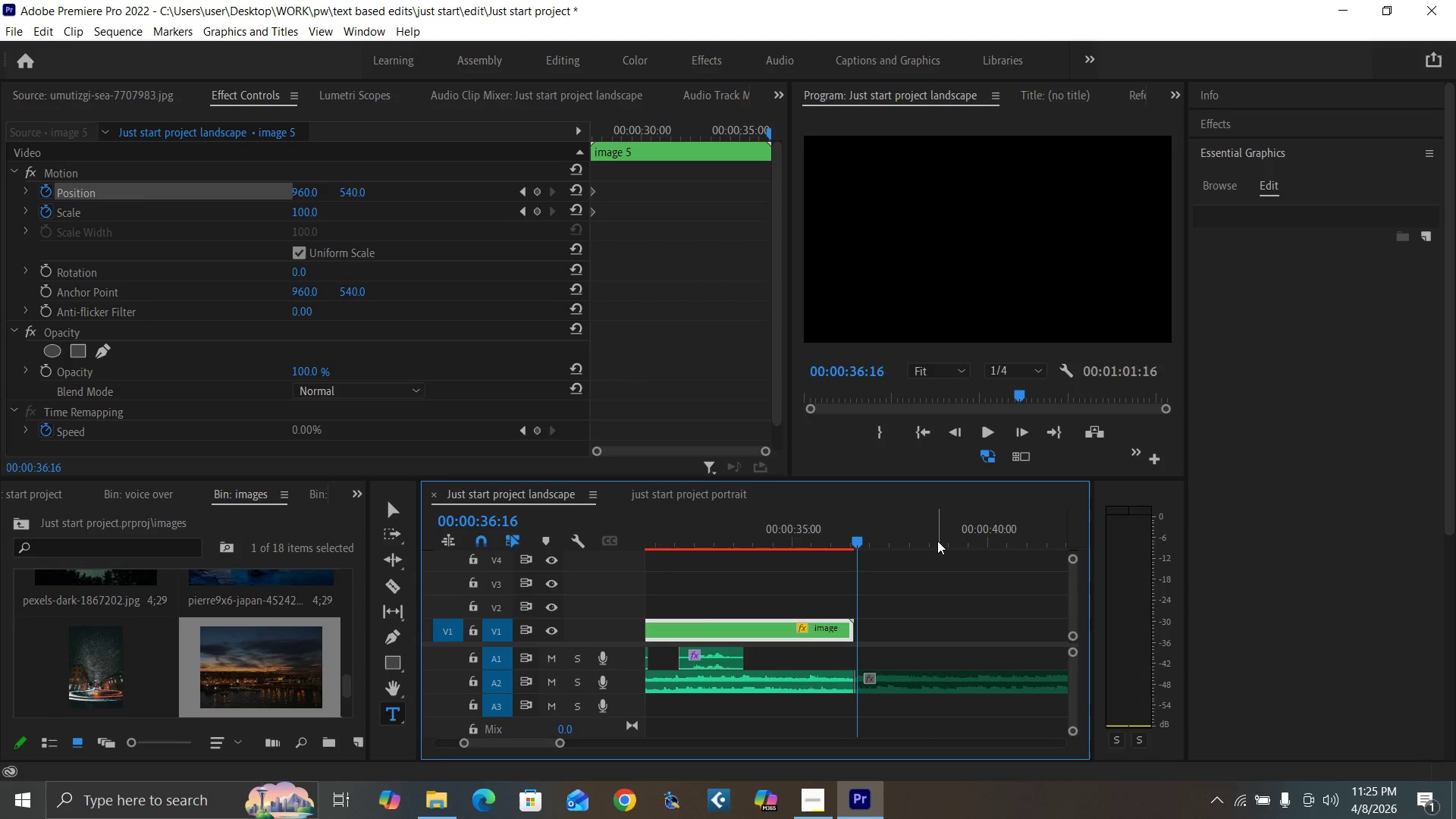 
key(Equal)
 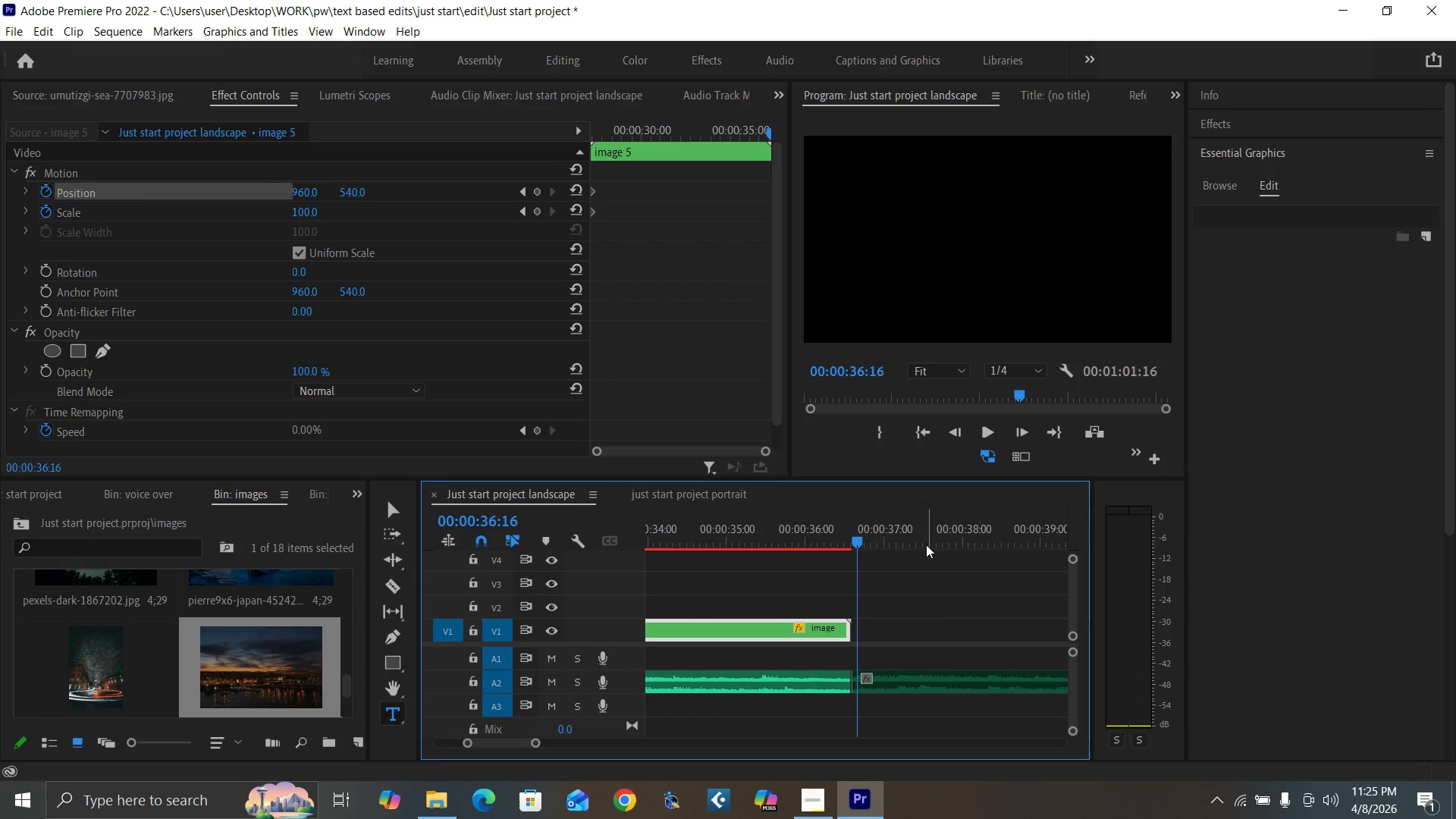 
key(ArrowLeft)
 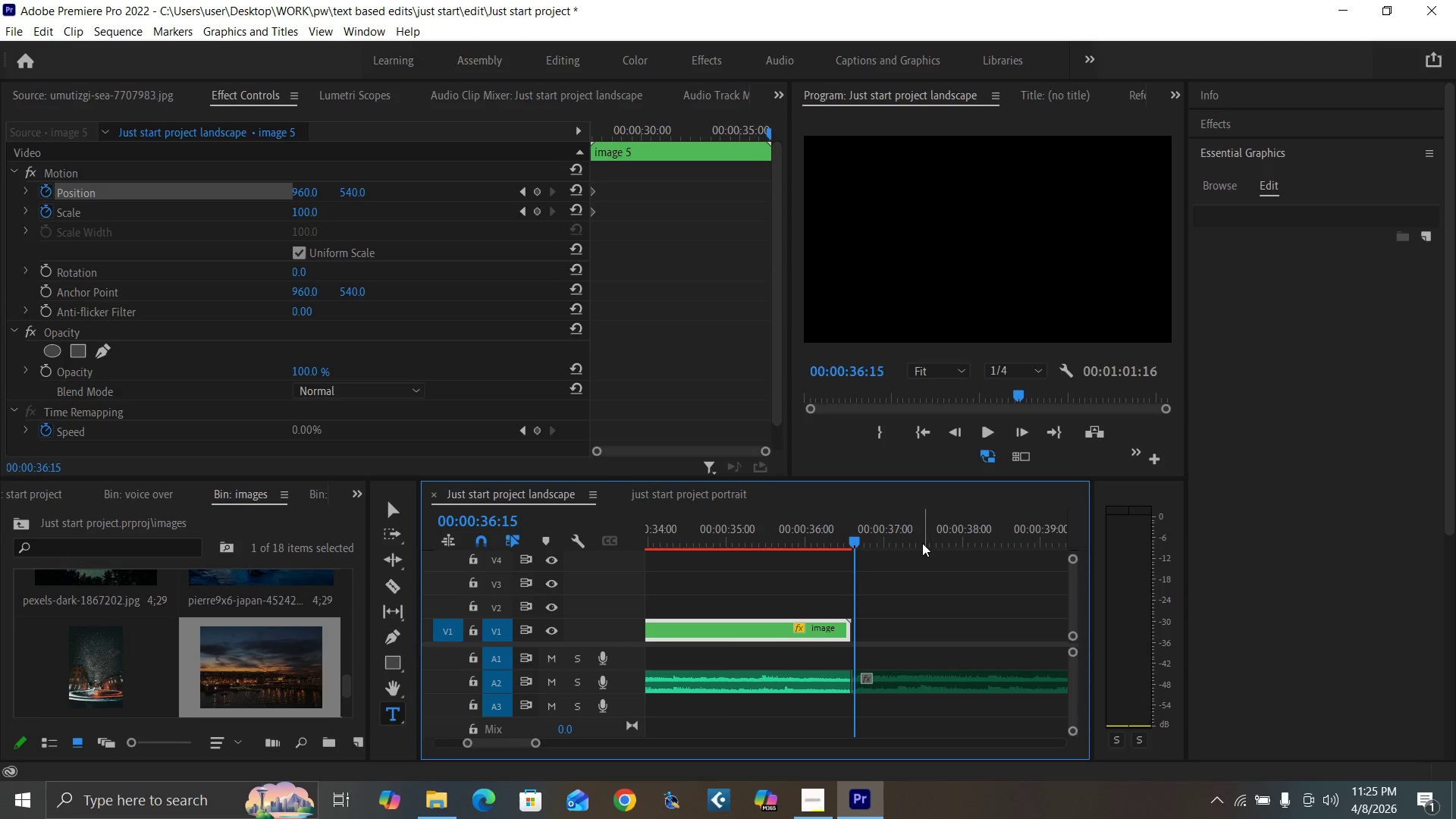 
key(ArrowLeft)
 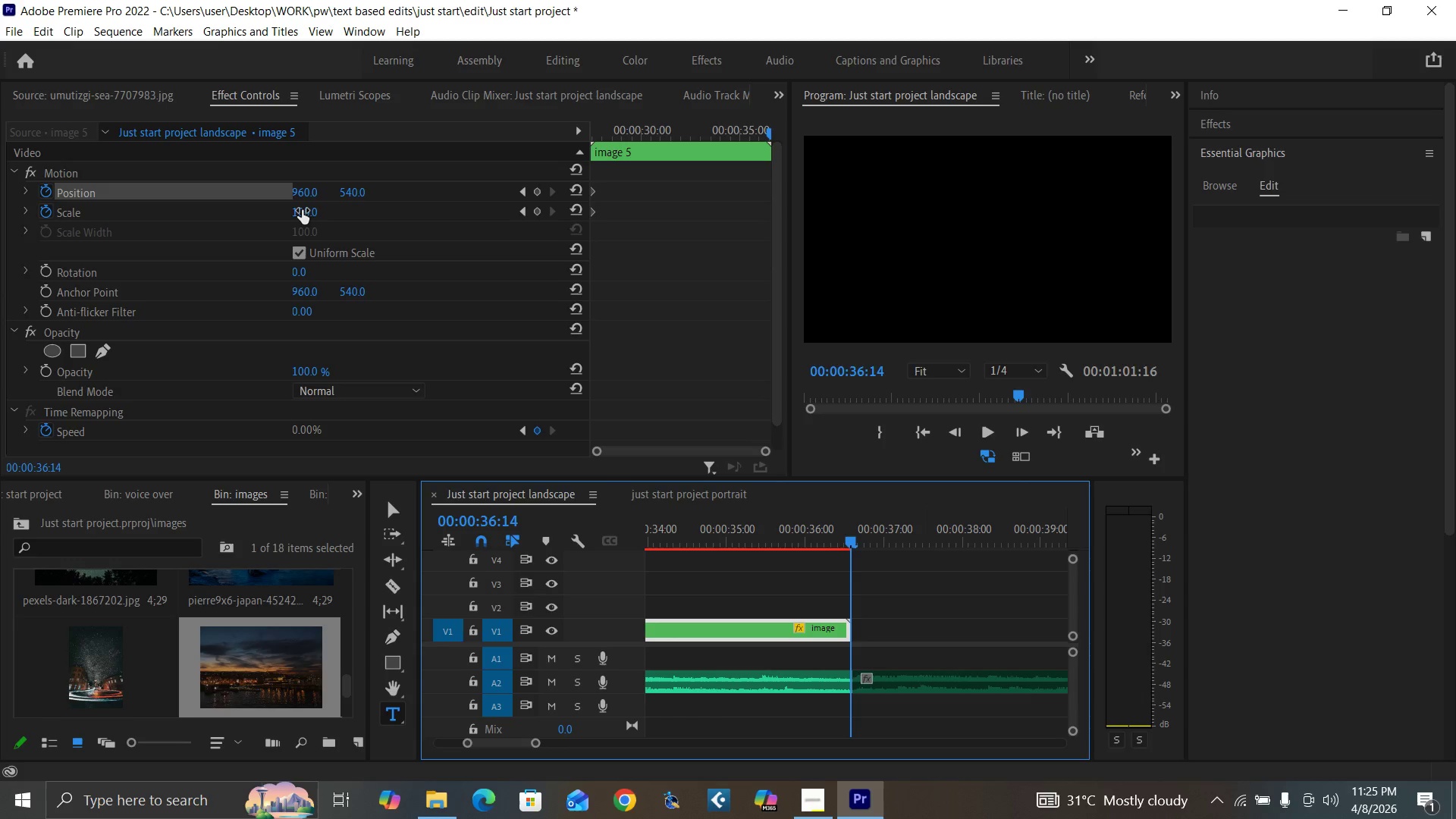 
key(ArrowLeft)
 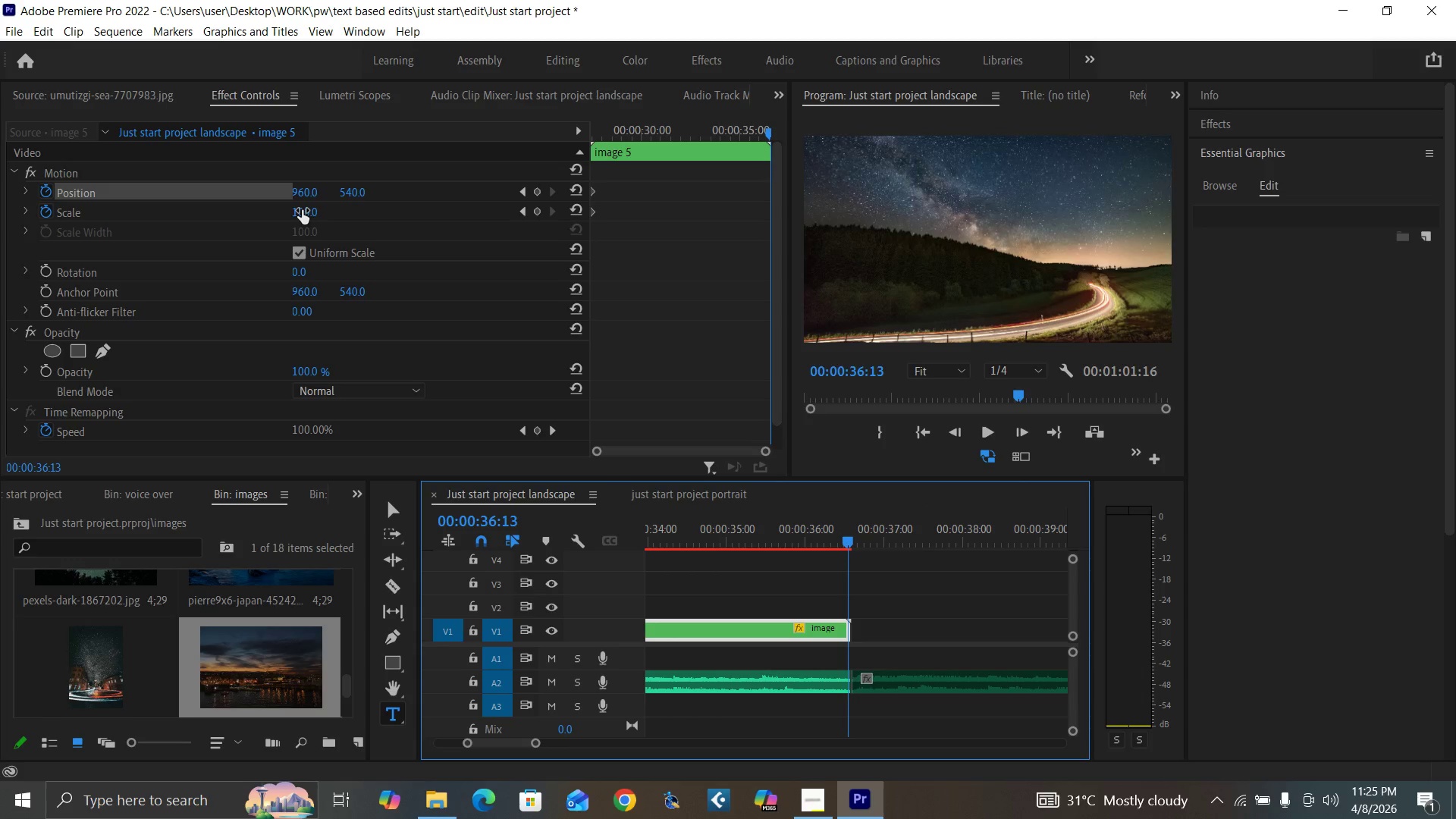 
key(Equal)
 